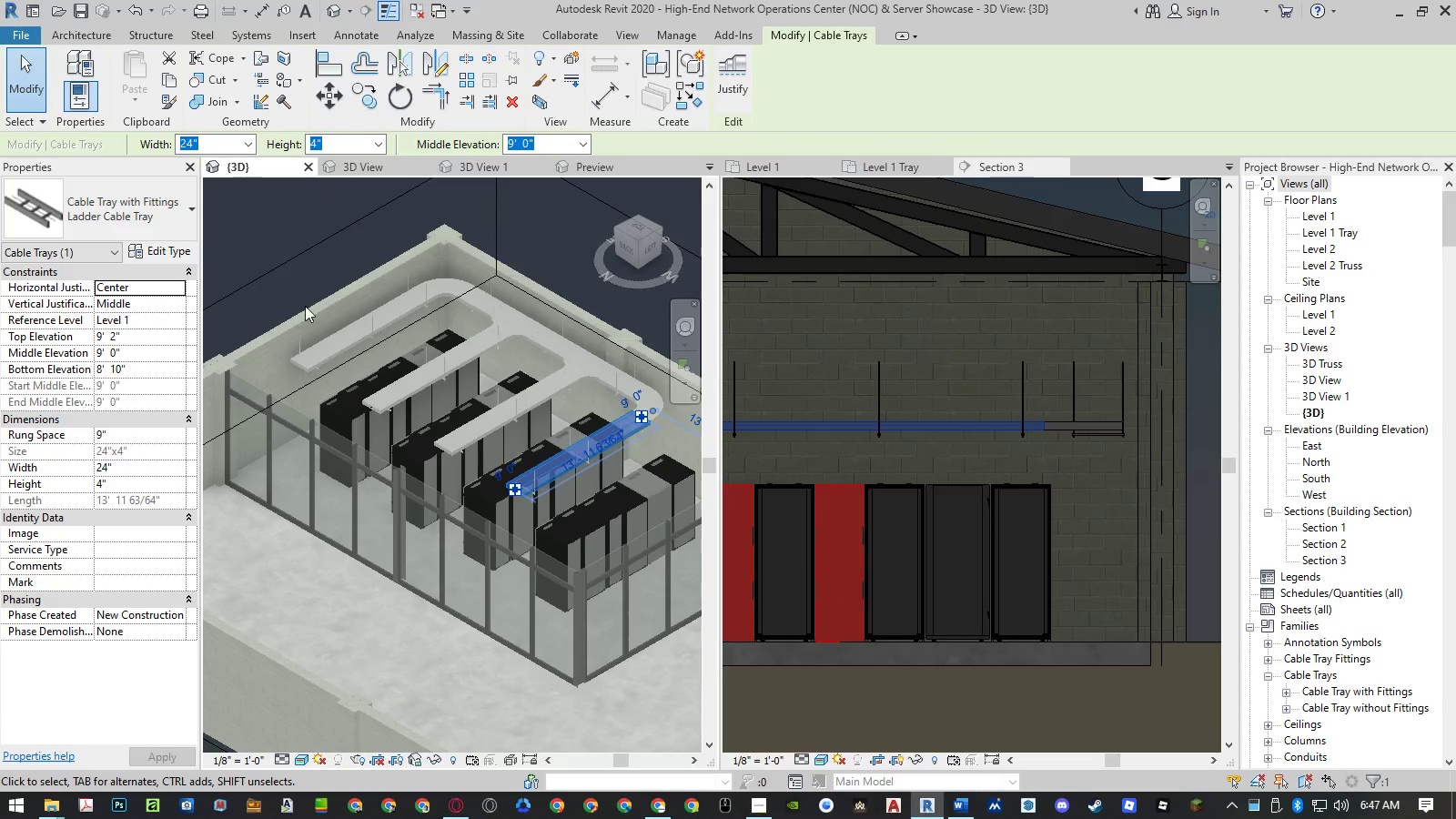 
left_click([298, 287])
 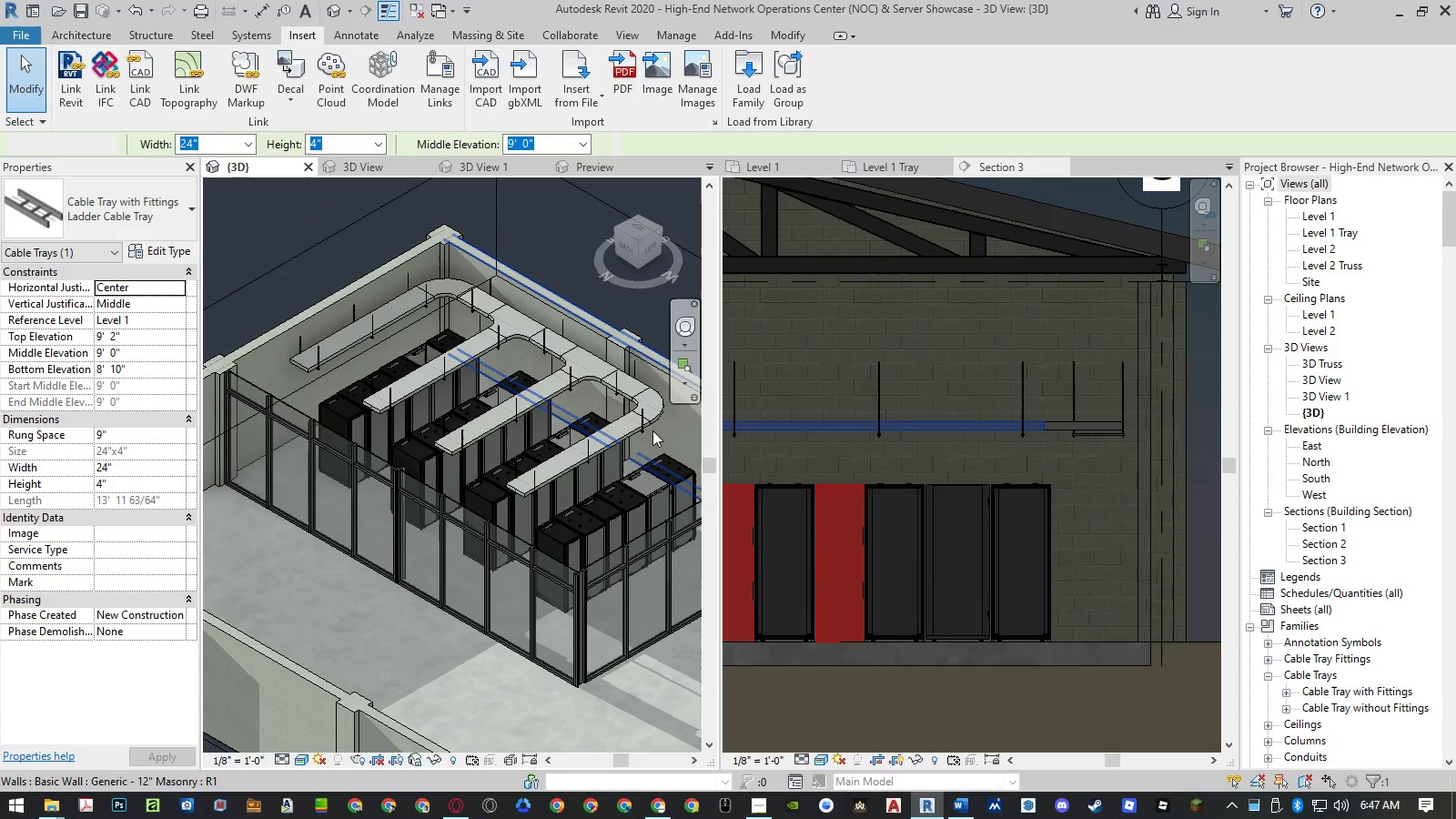 
scroll: coordinate [575, 337], scroll_direction: up, amount: 3.0
 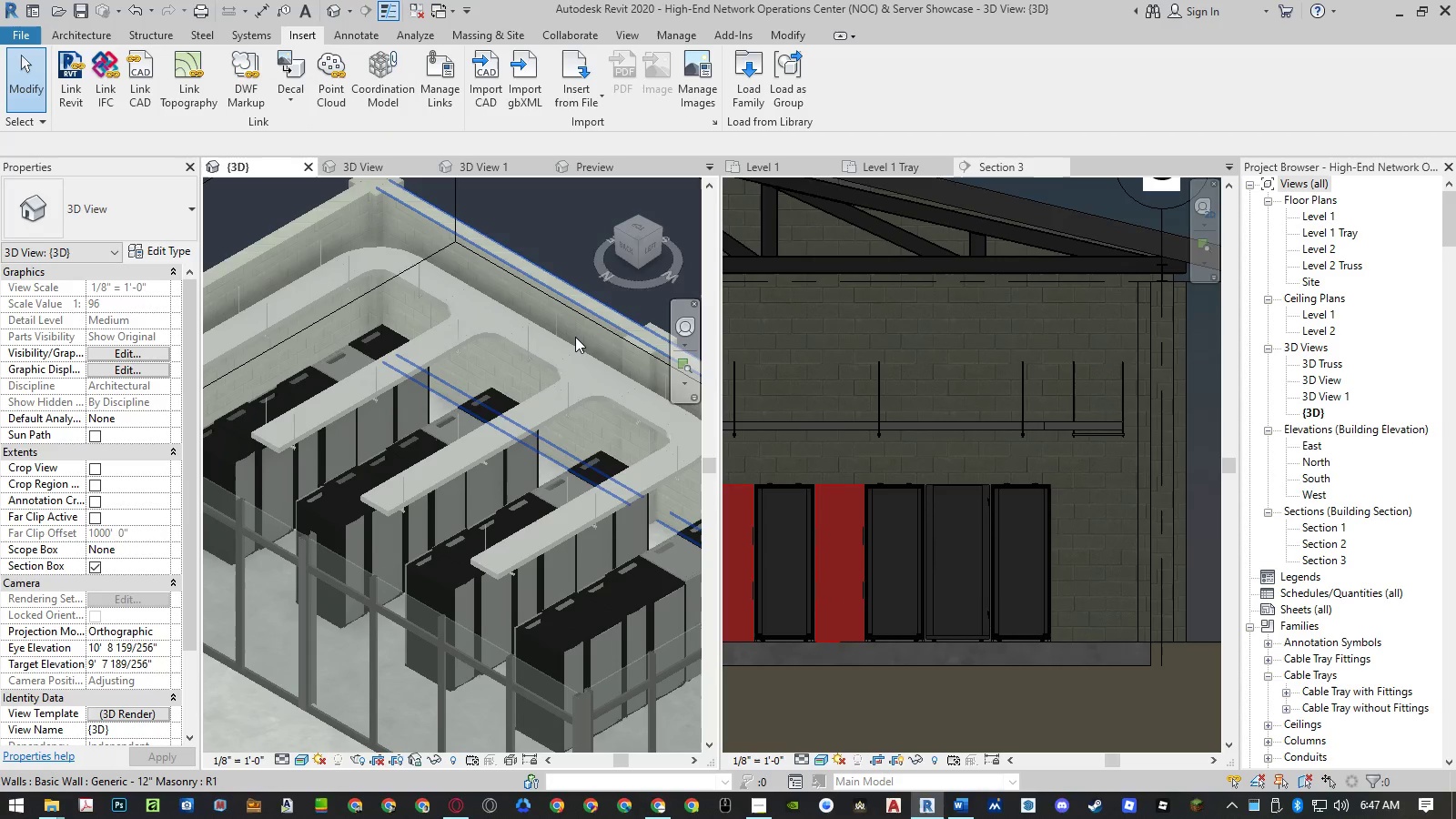 
key(Control+S)
 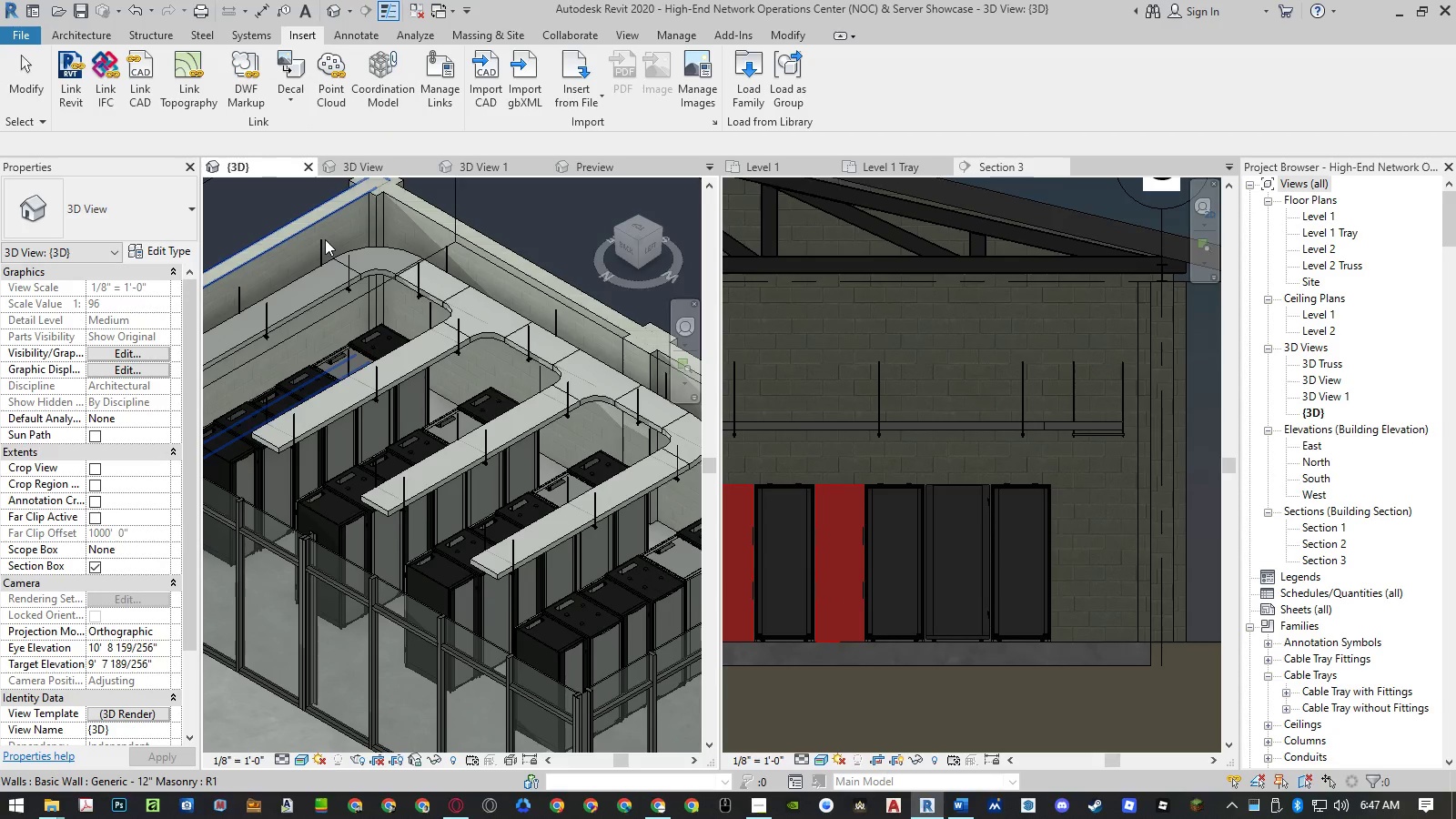 
type(rr)
 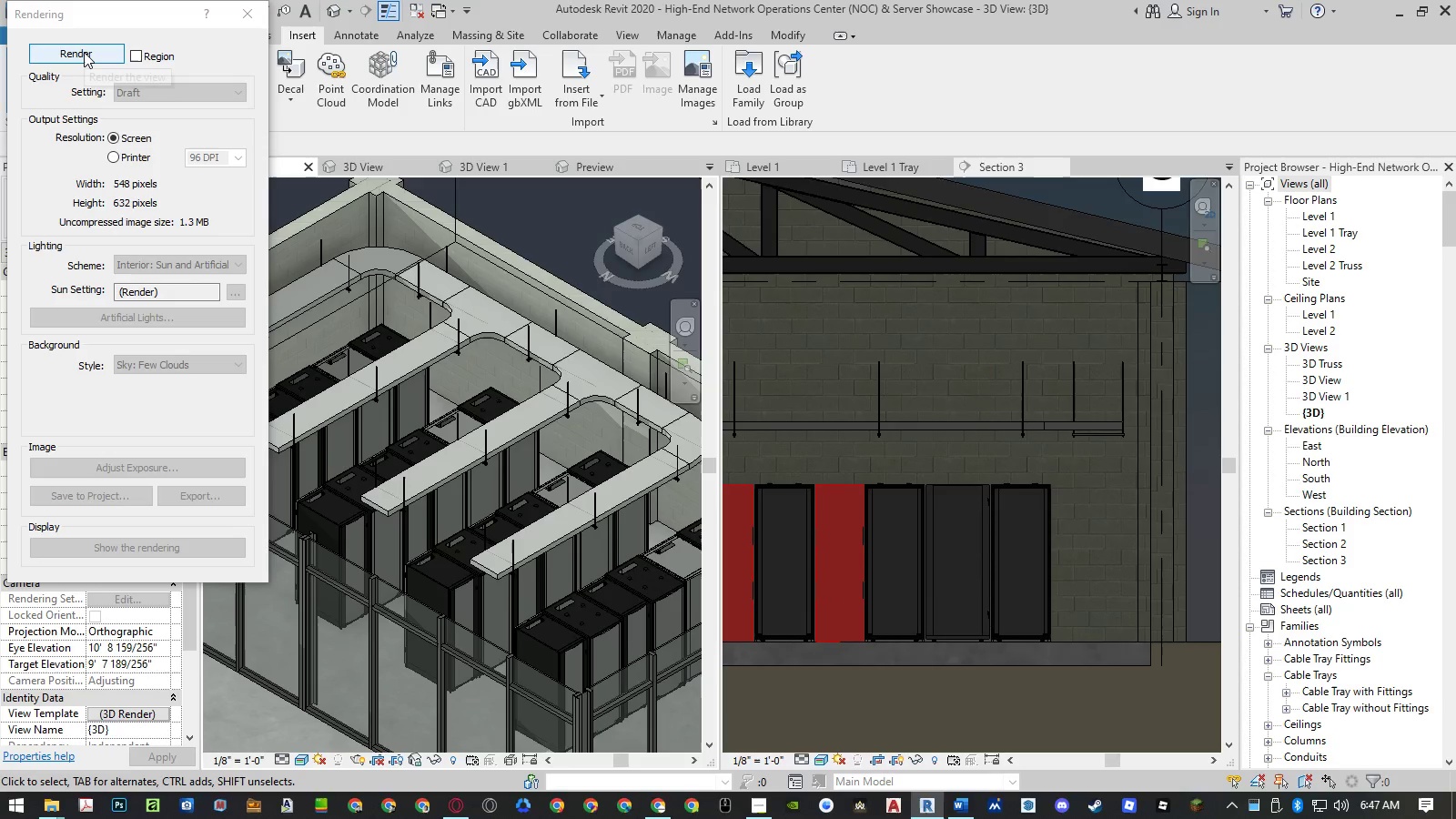 
left_click([84, 52])
 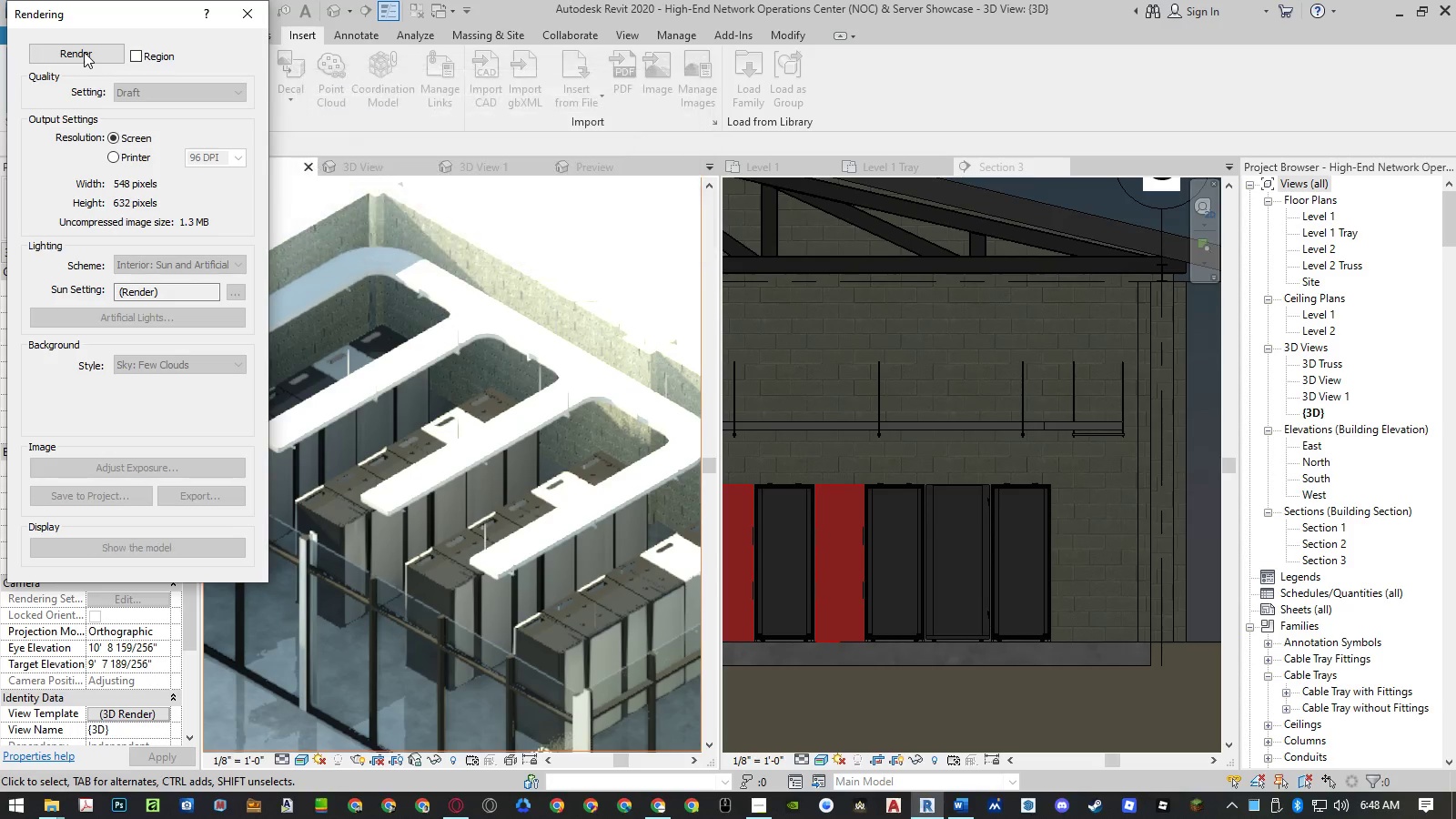 
wait(7.02)
 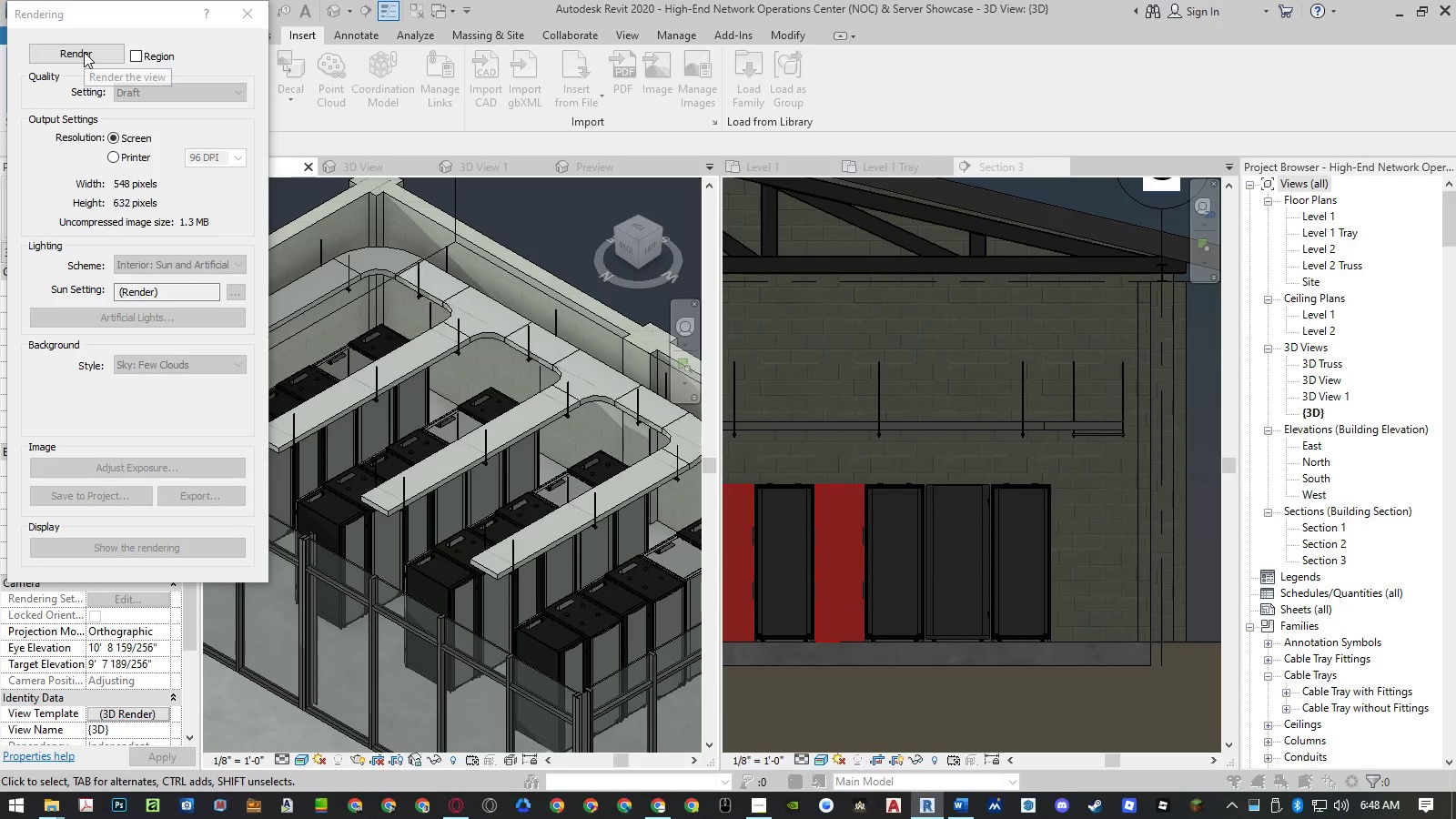 
left_click([235, 20])
 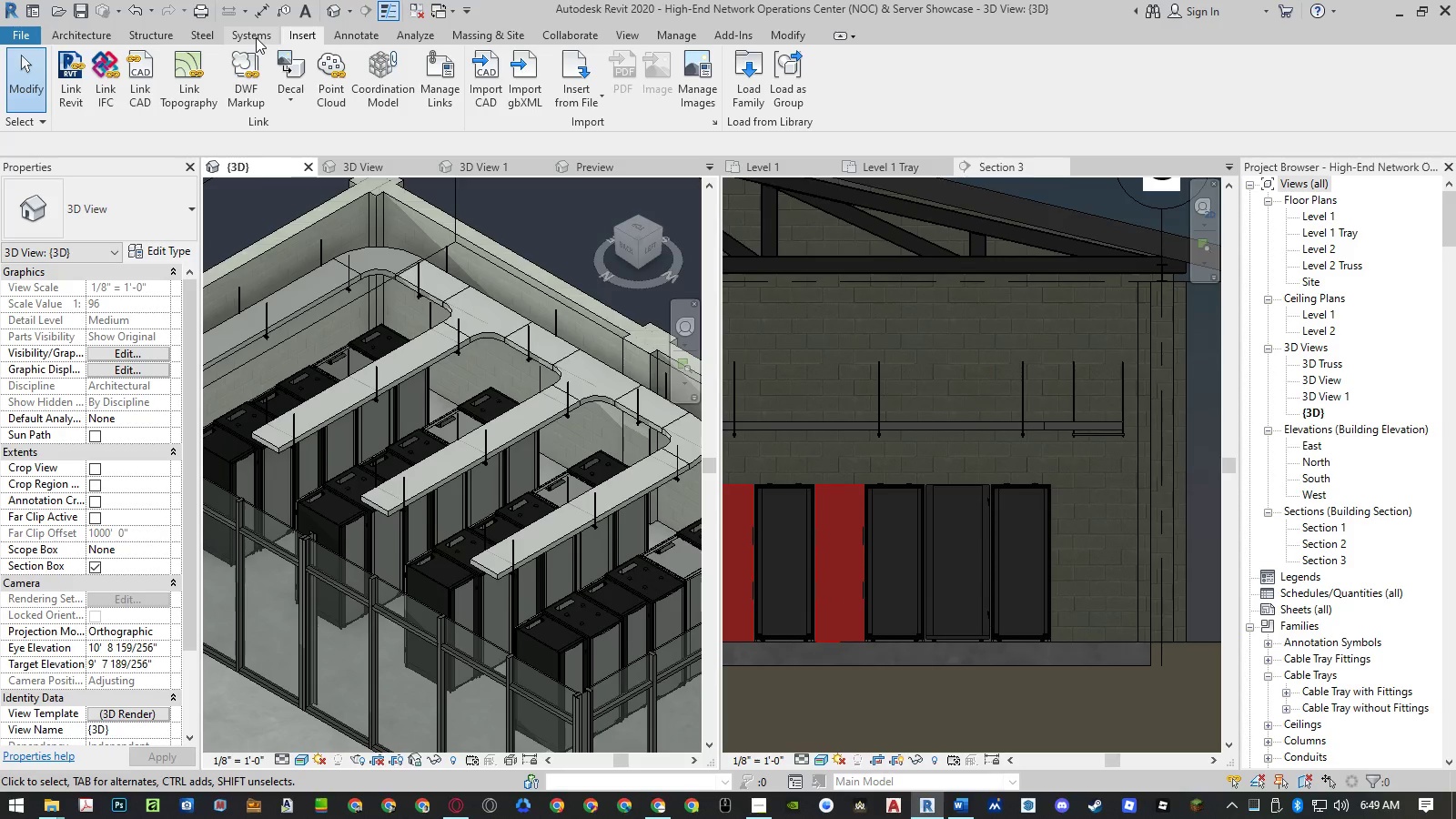 
wait(69.02)
 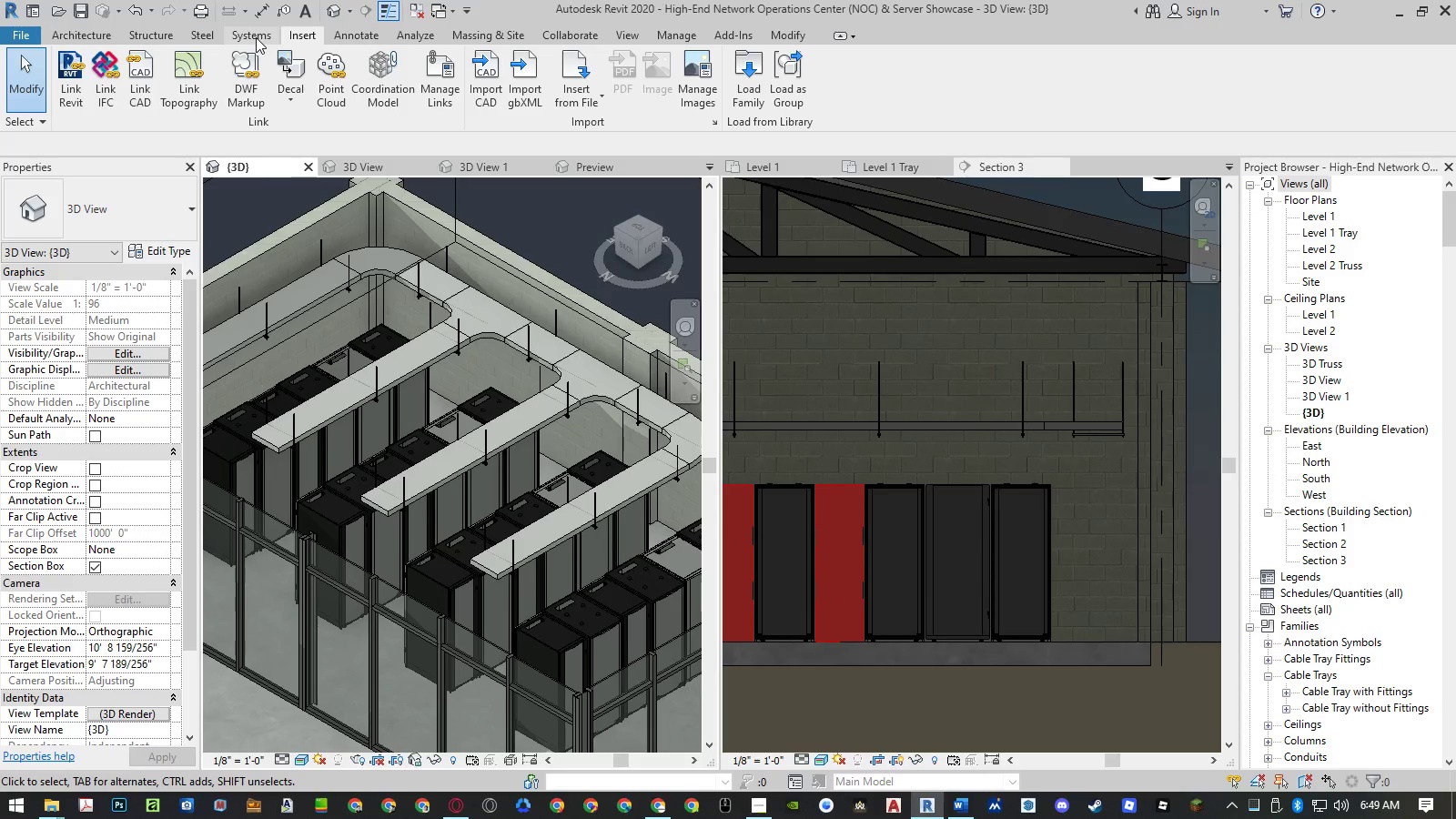 
left_click_drag(start_coordinate=[603, 160], to_coordinate=[266, 671])
 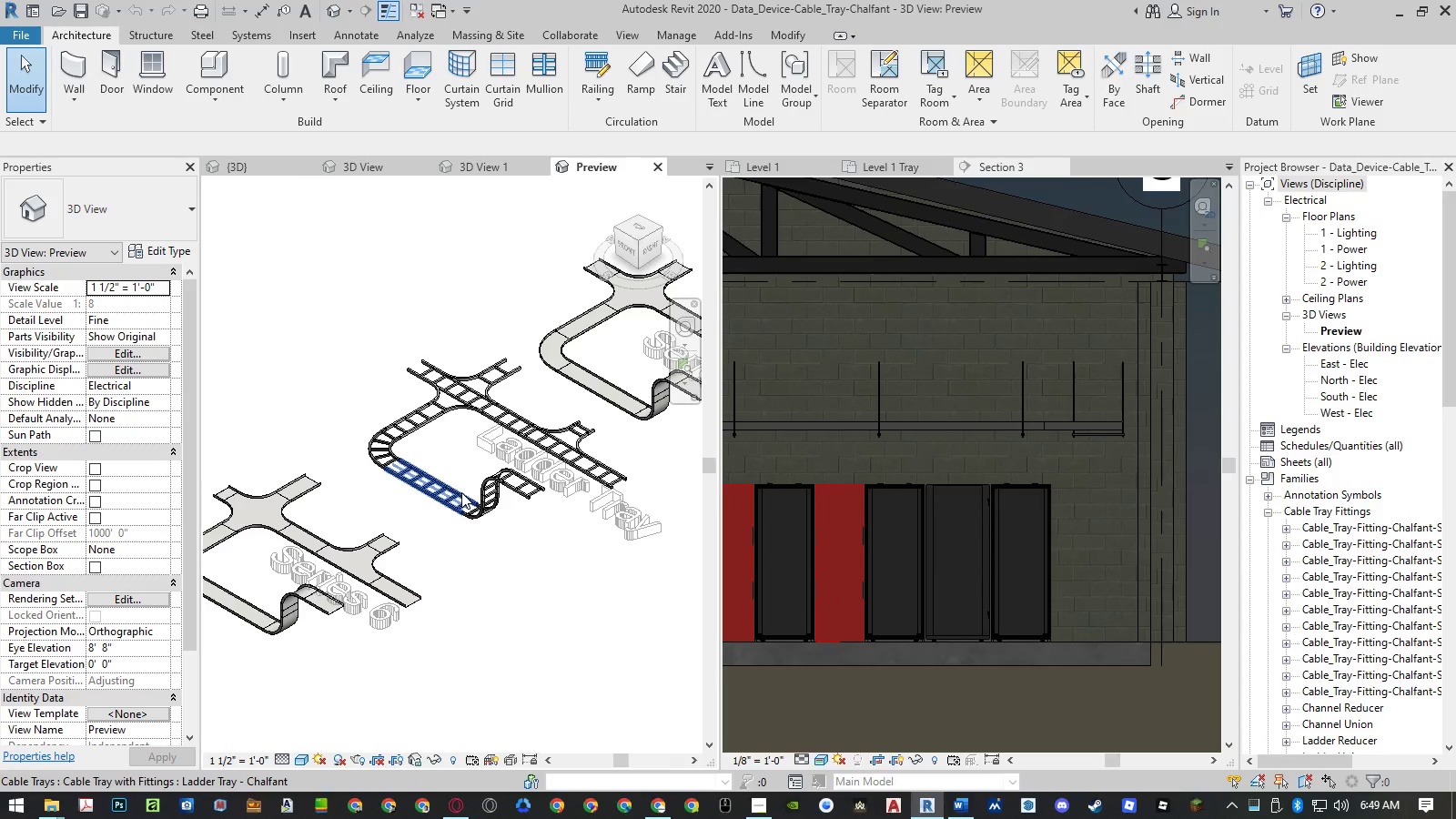 
left_click([555, 436])
 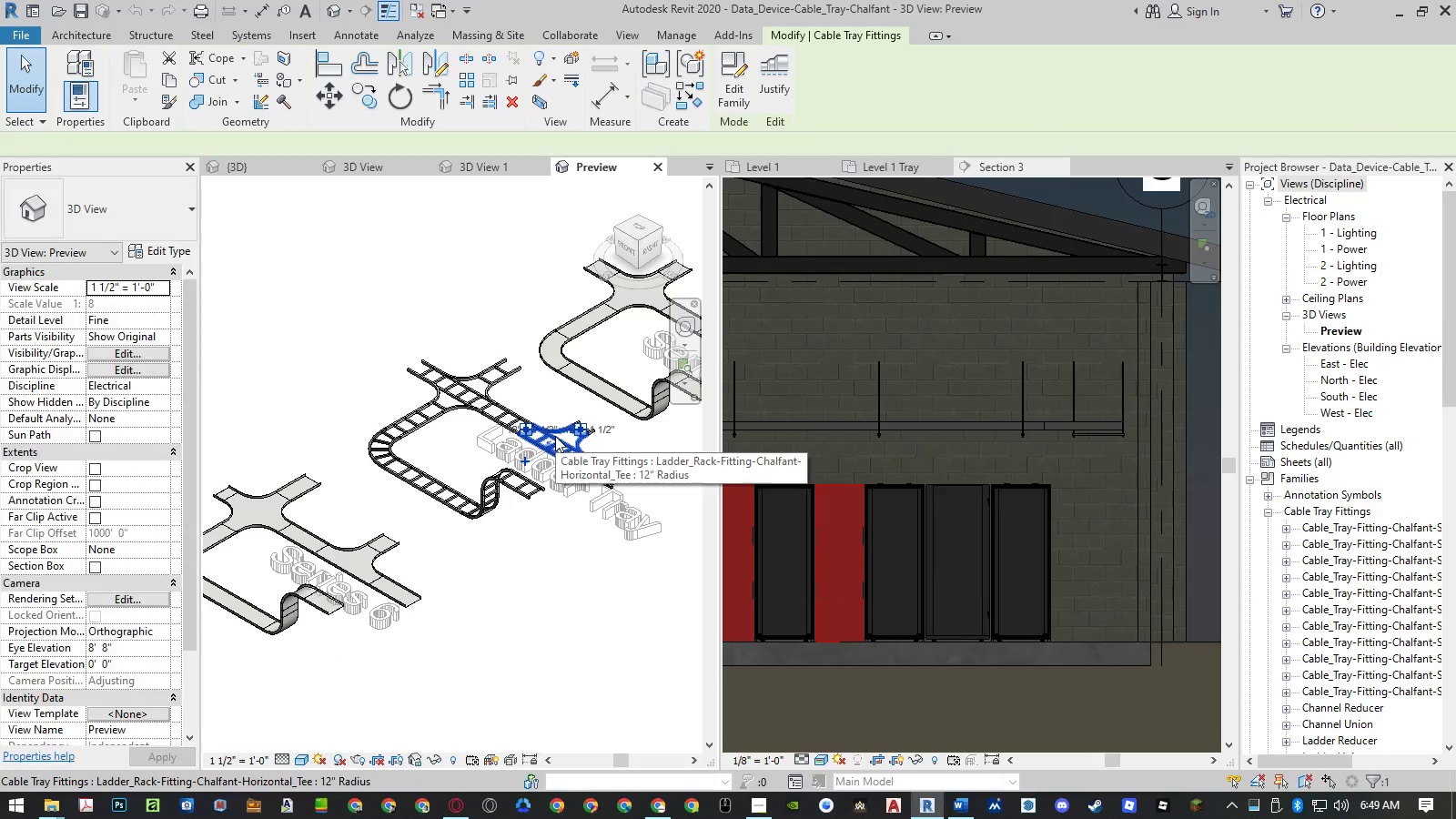 
right_click([555, 436])
 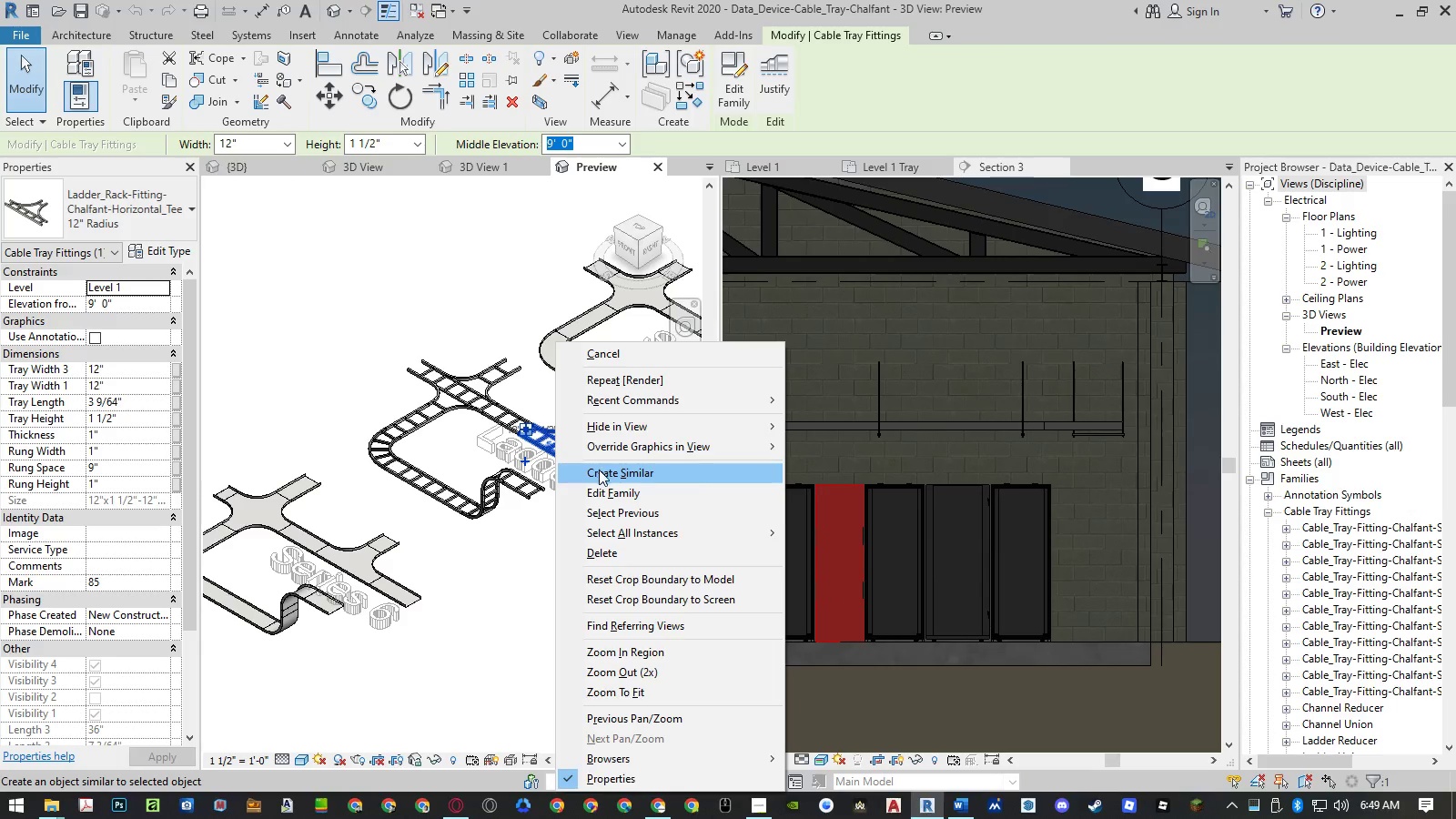 
left_click([612, 490])
 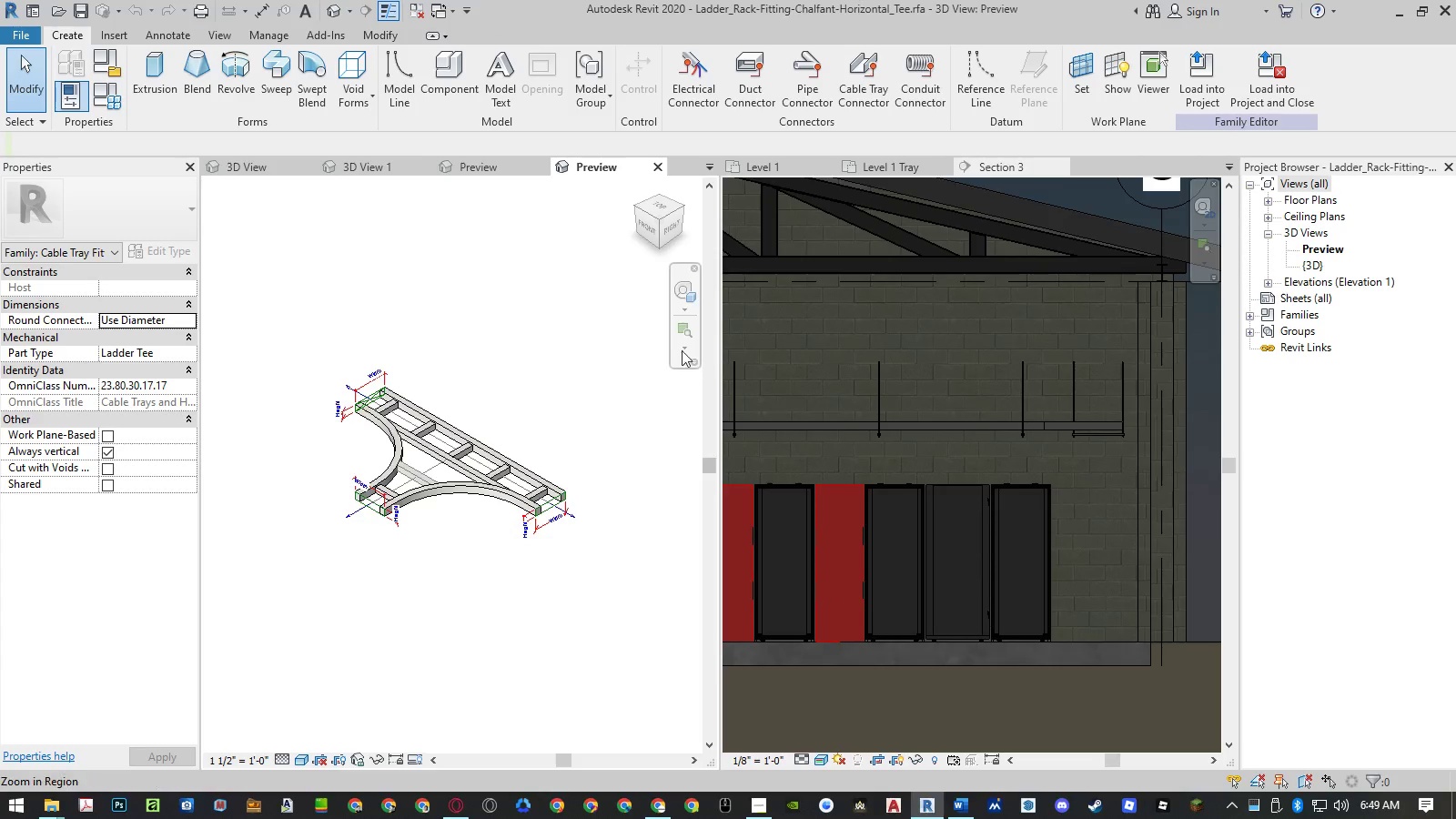 
wait(6.08)
 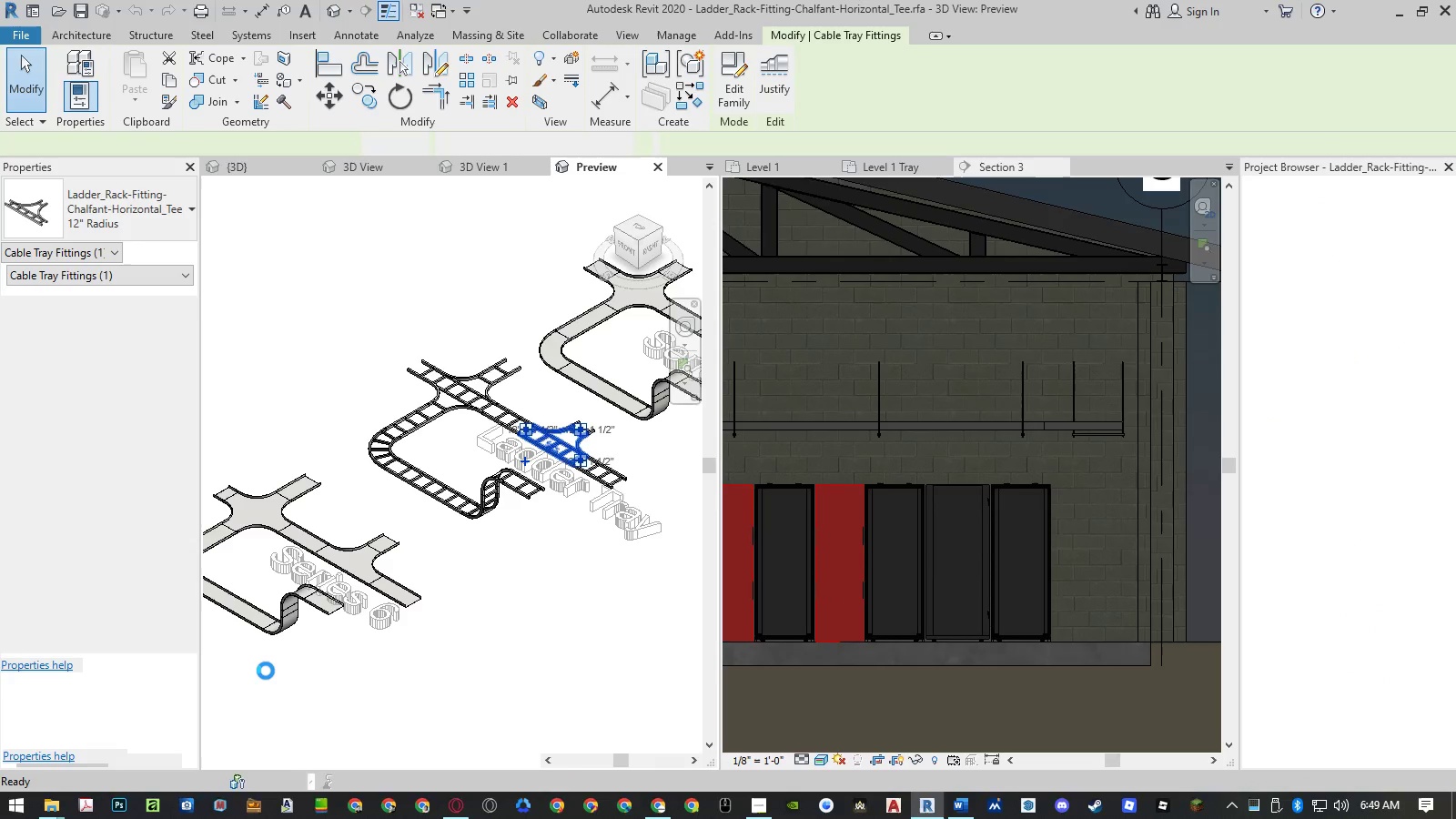 
left_click([1249, 99])
 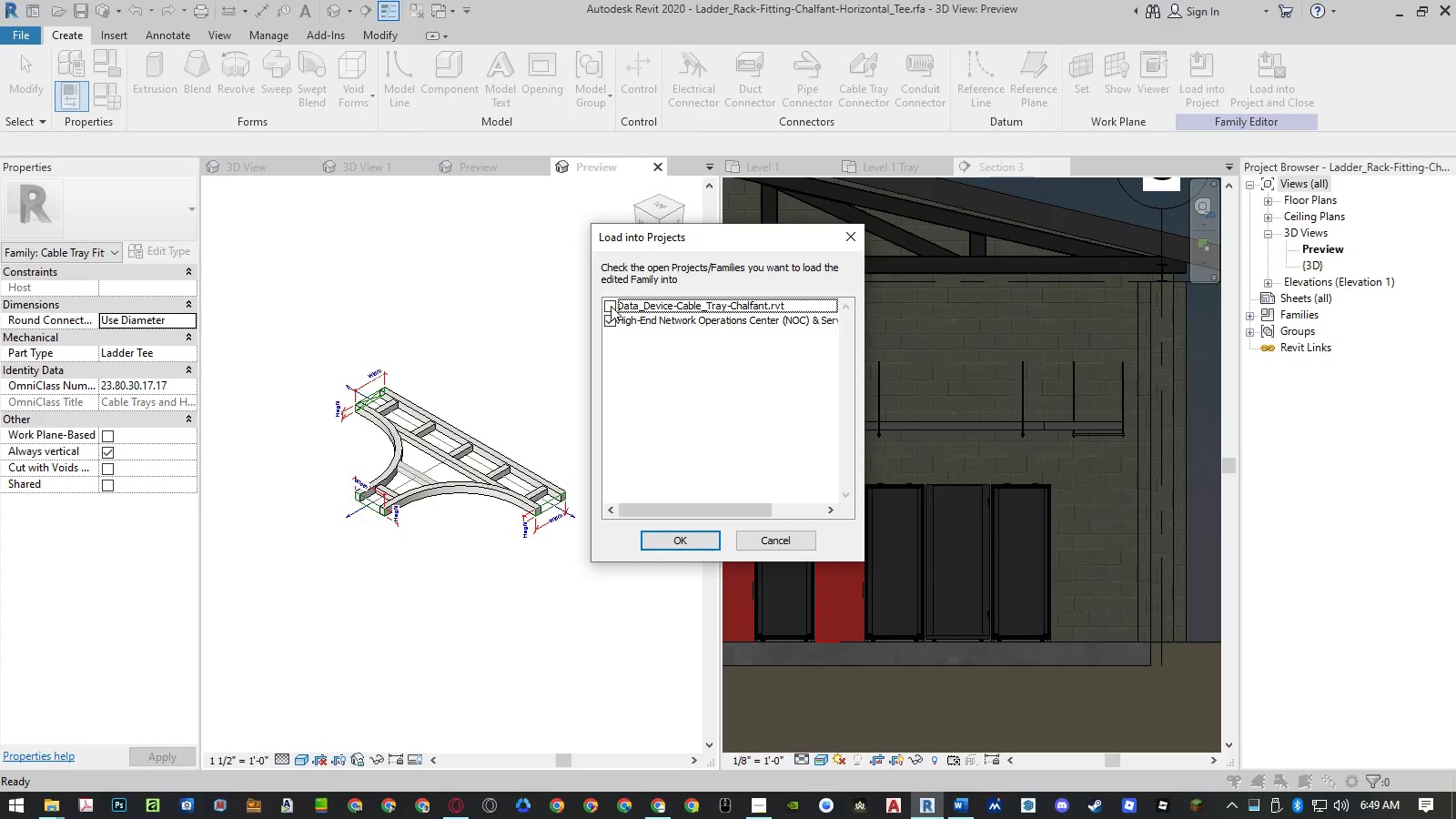 
left_click([684, 538])
 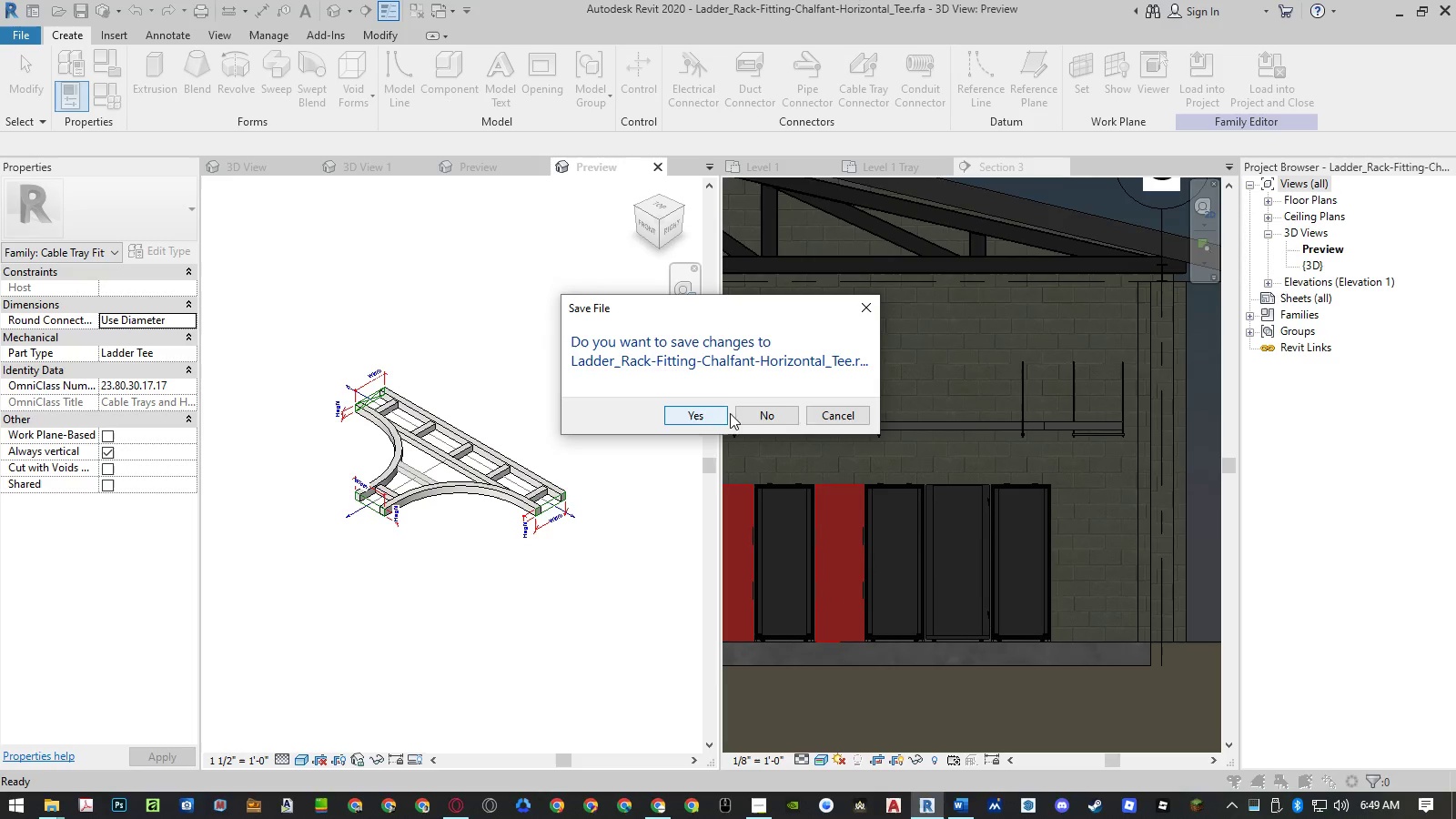 
left_click([750, 410])
 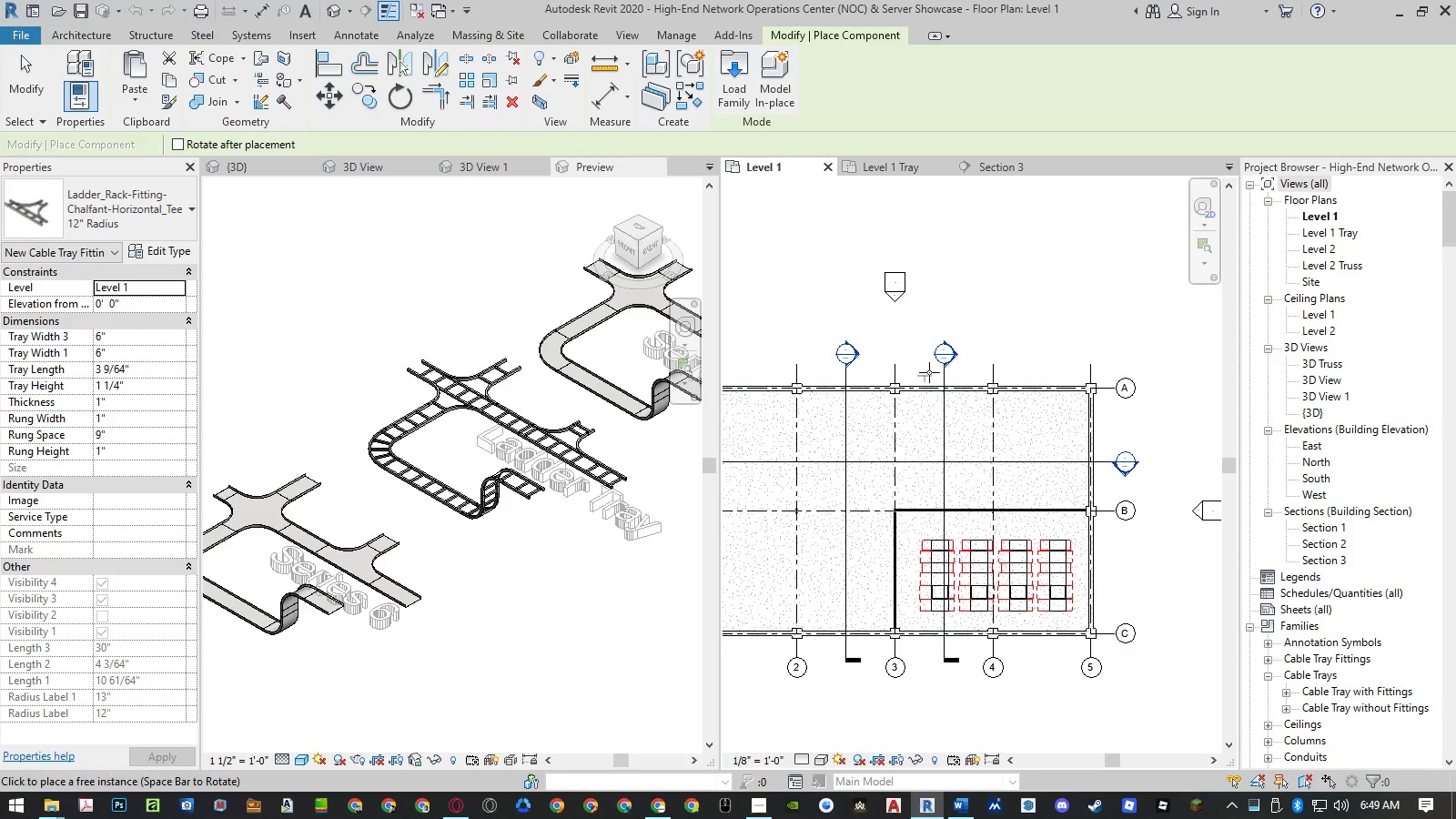 
wait(11.78)
 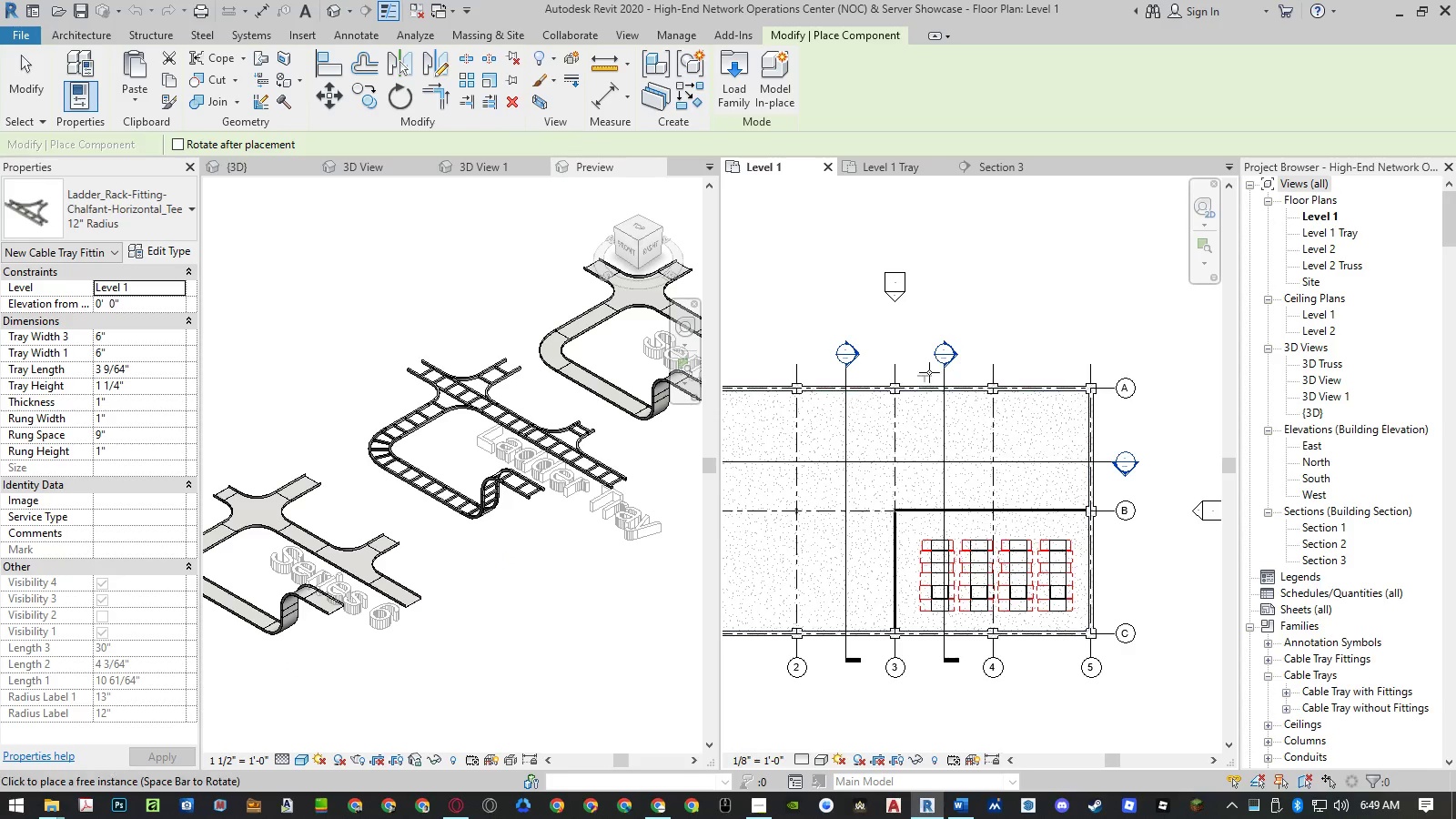 
left_click([239, 170])
 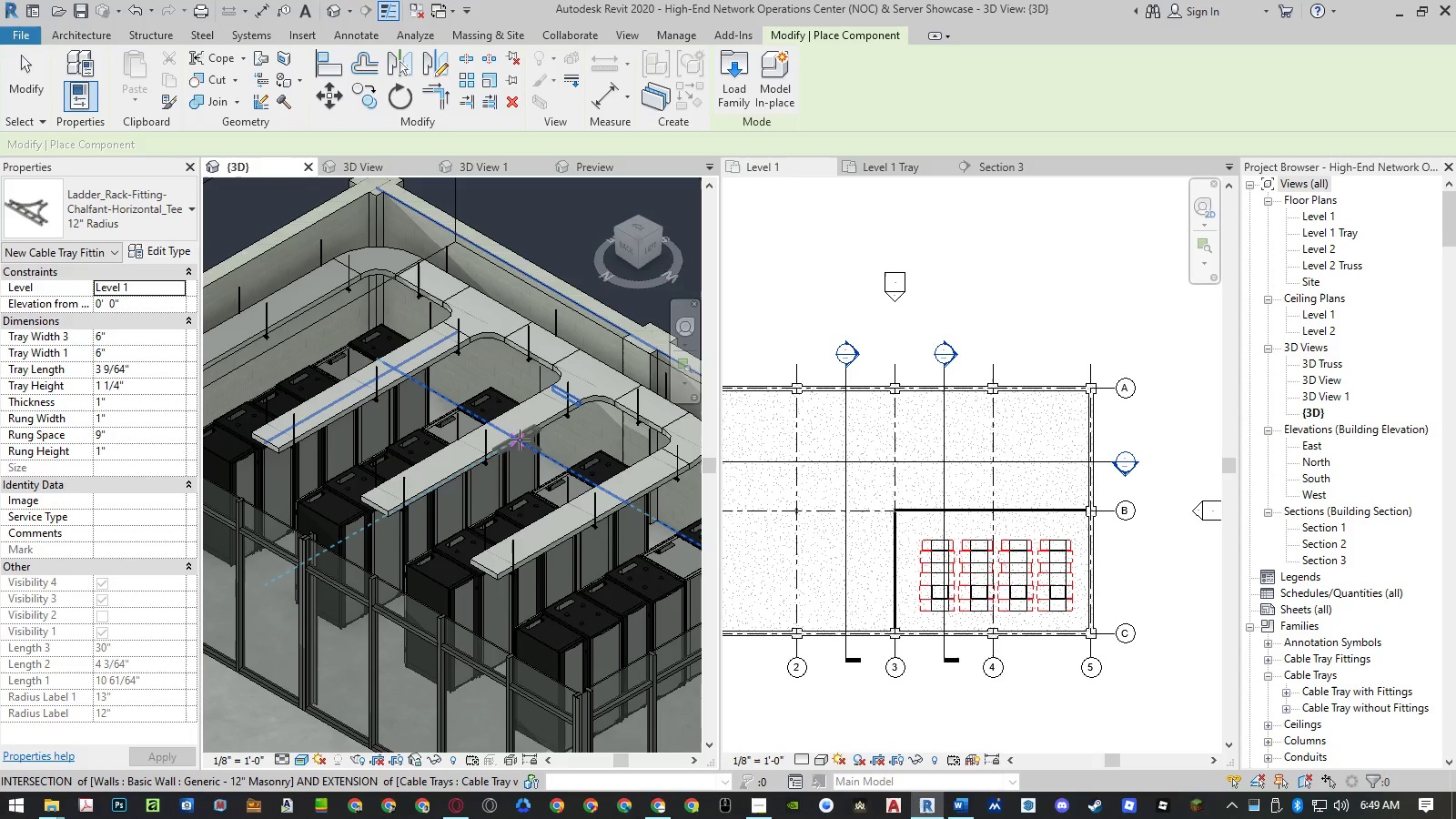 
scroll: coordinate [524, 417], scroll_direction: up, amount: 6.0
 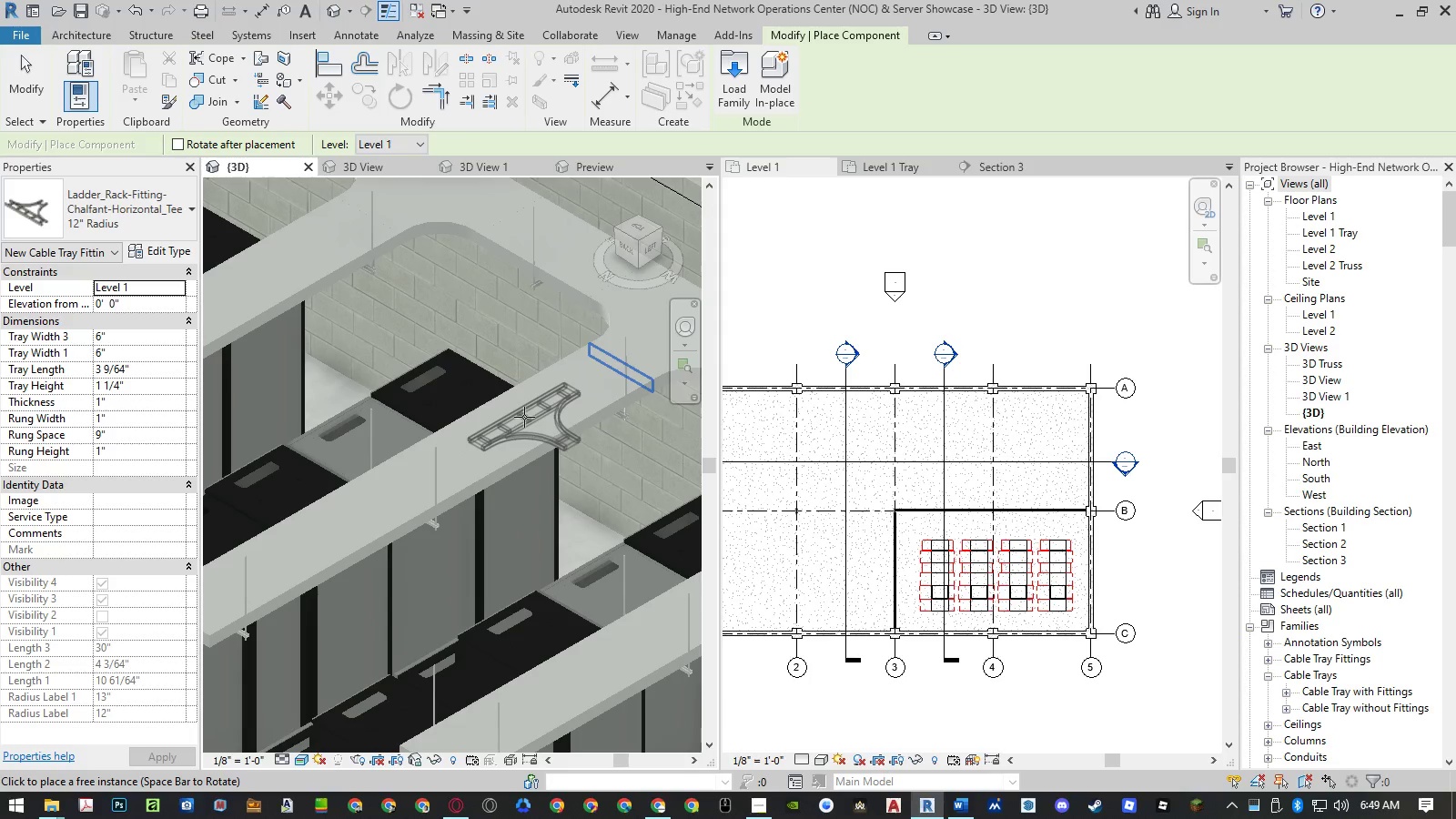 
key(Escape)
 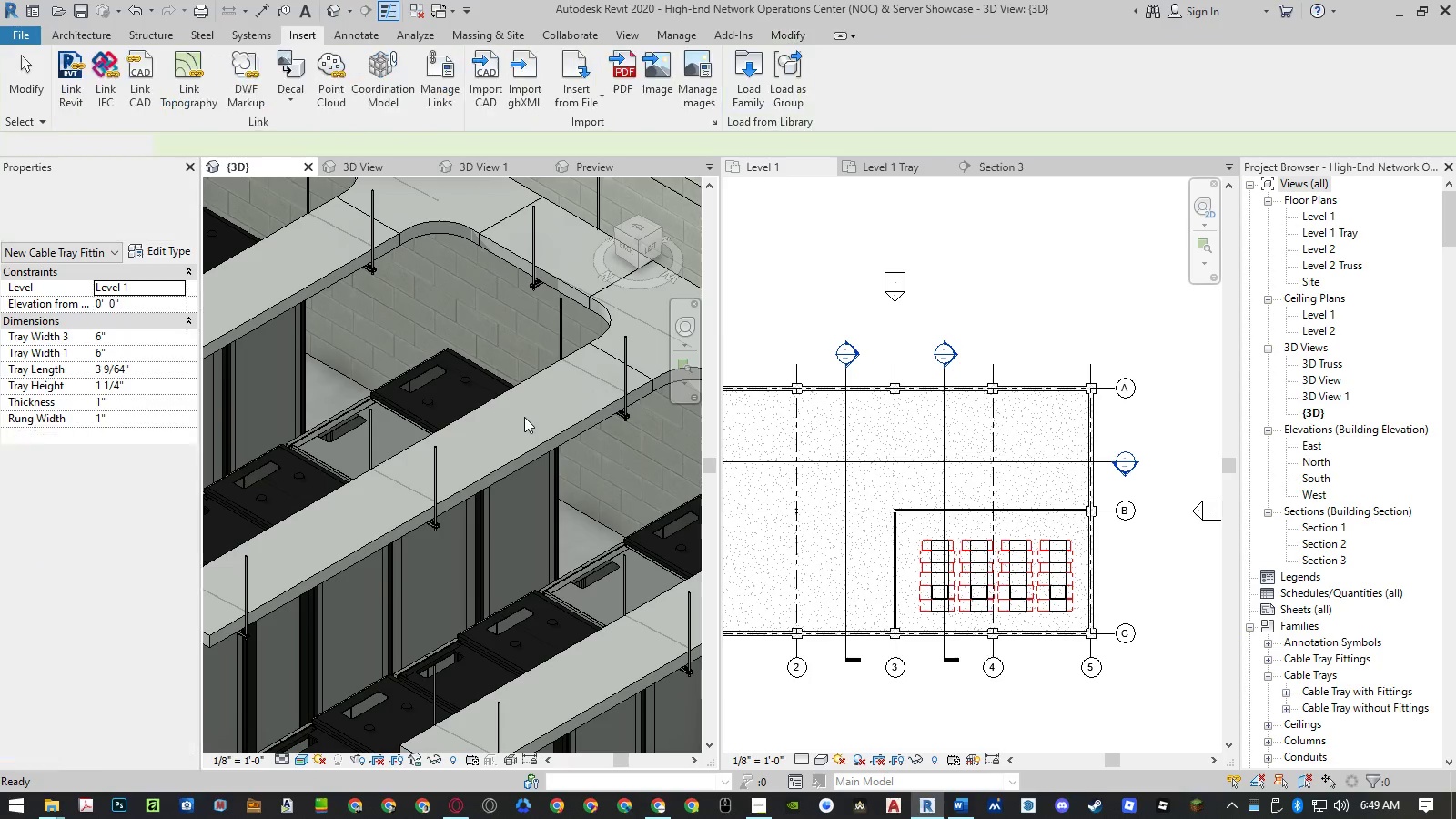 
key(Escape)
 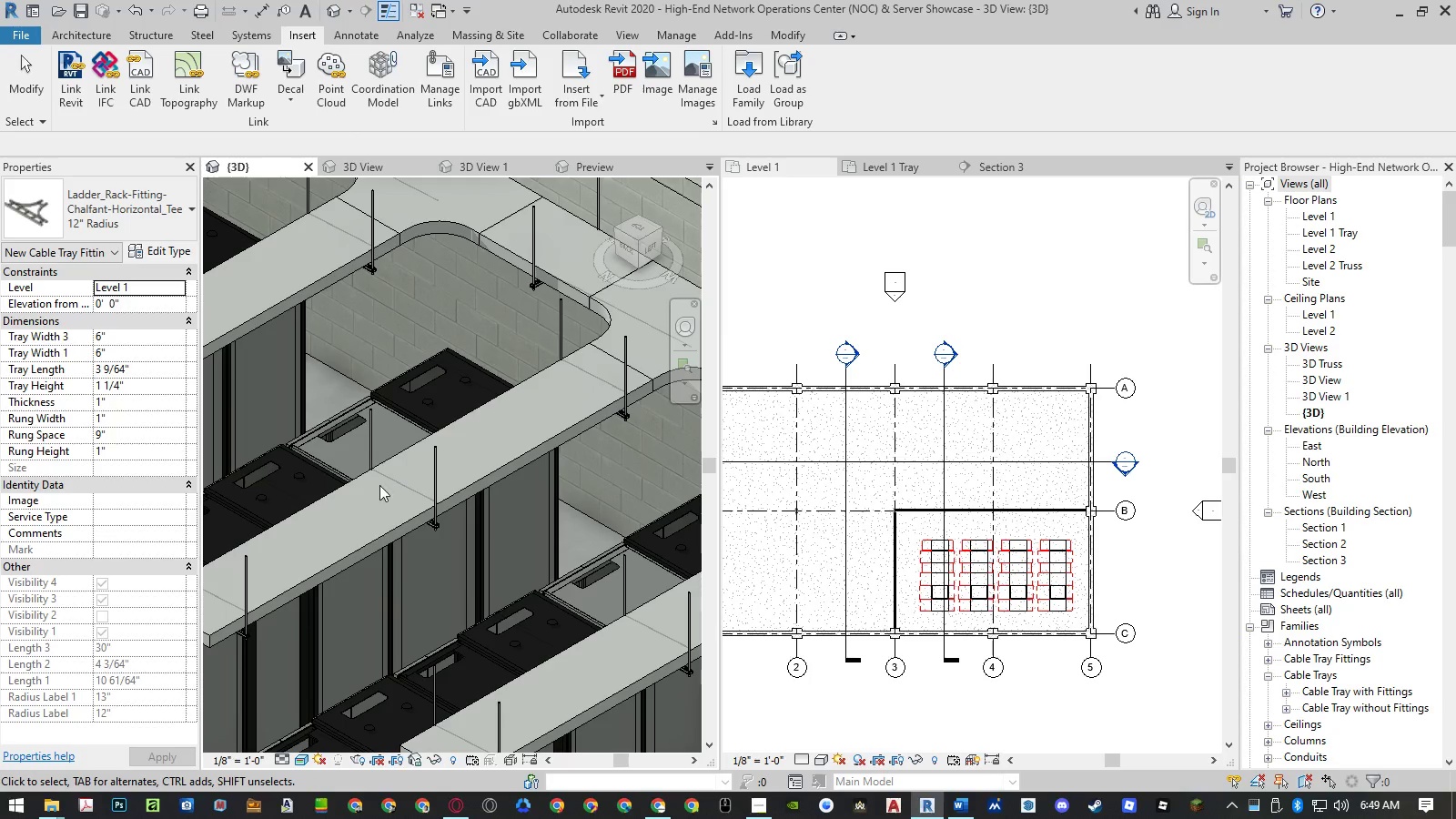 
scroll: coordinate [379, 486], scroll_direction: down, amount: 5.0
 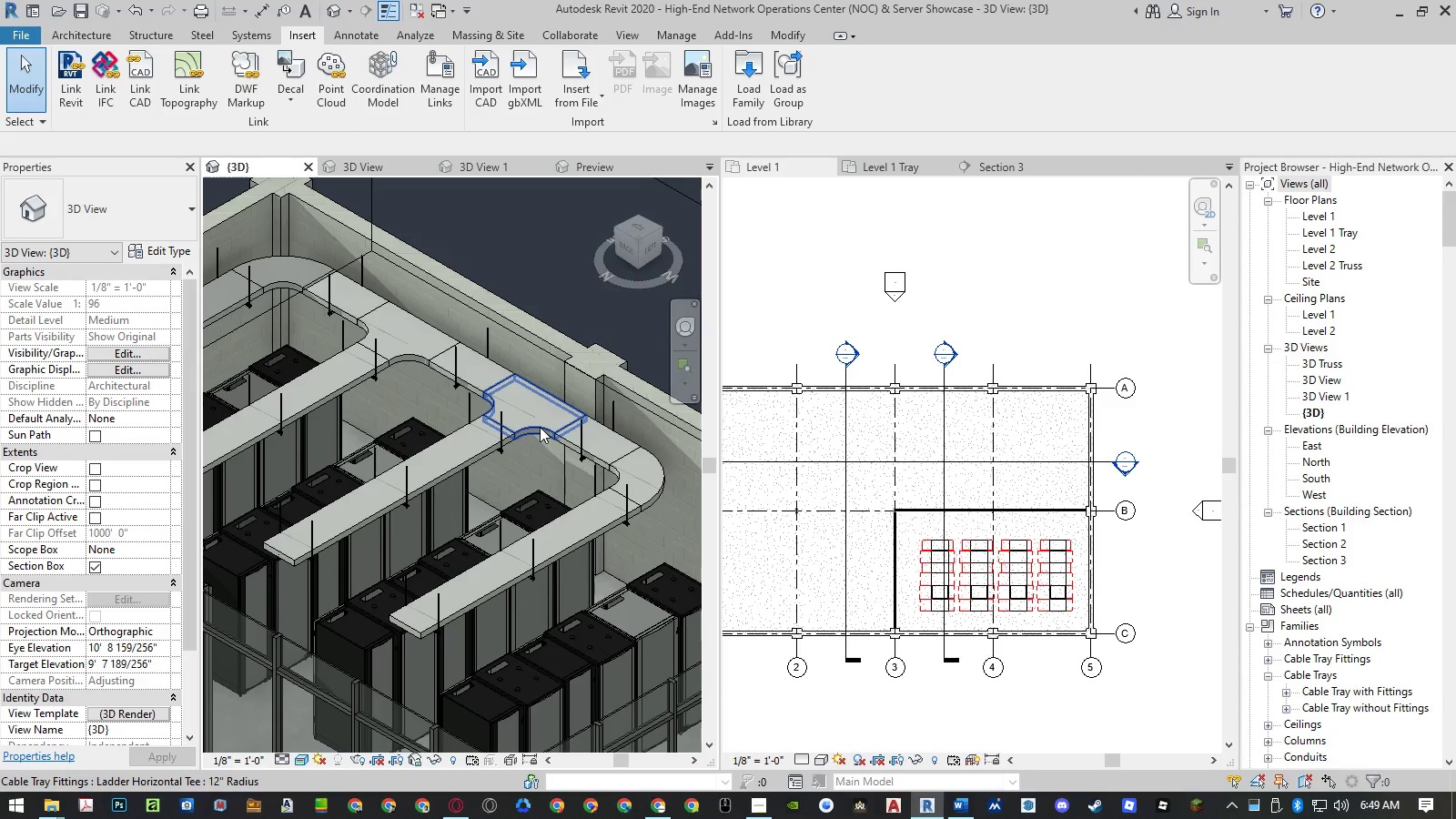 
left_click([540, 427])
 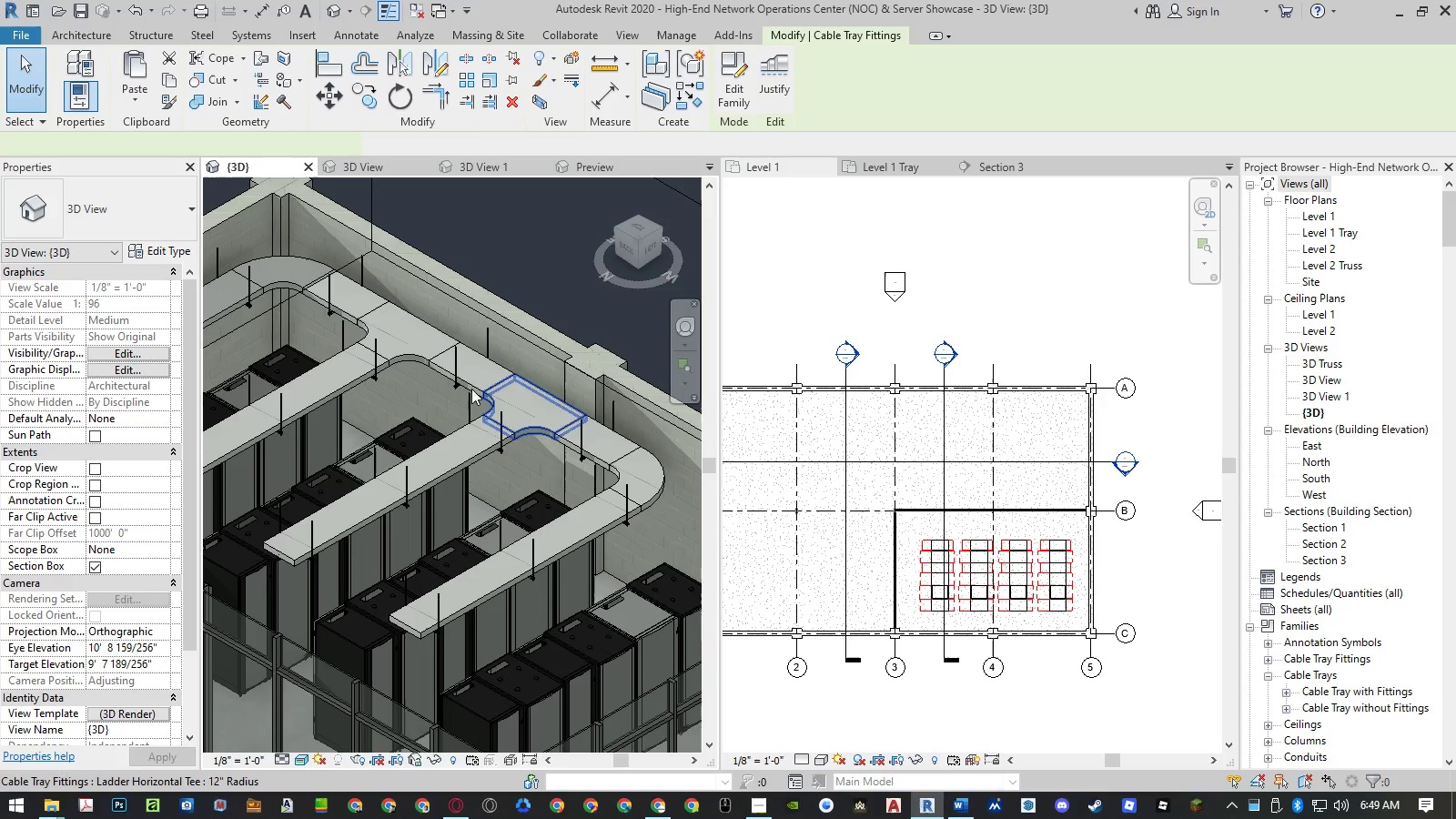 
hold_key(key=ControlLeft, duration=0.83)
left_click([413, 356])
 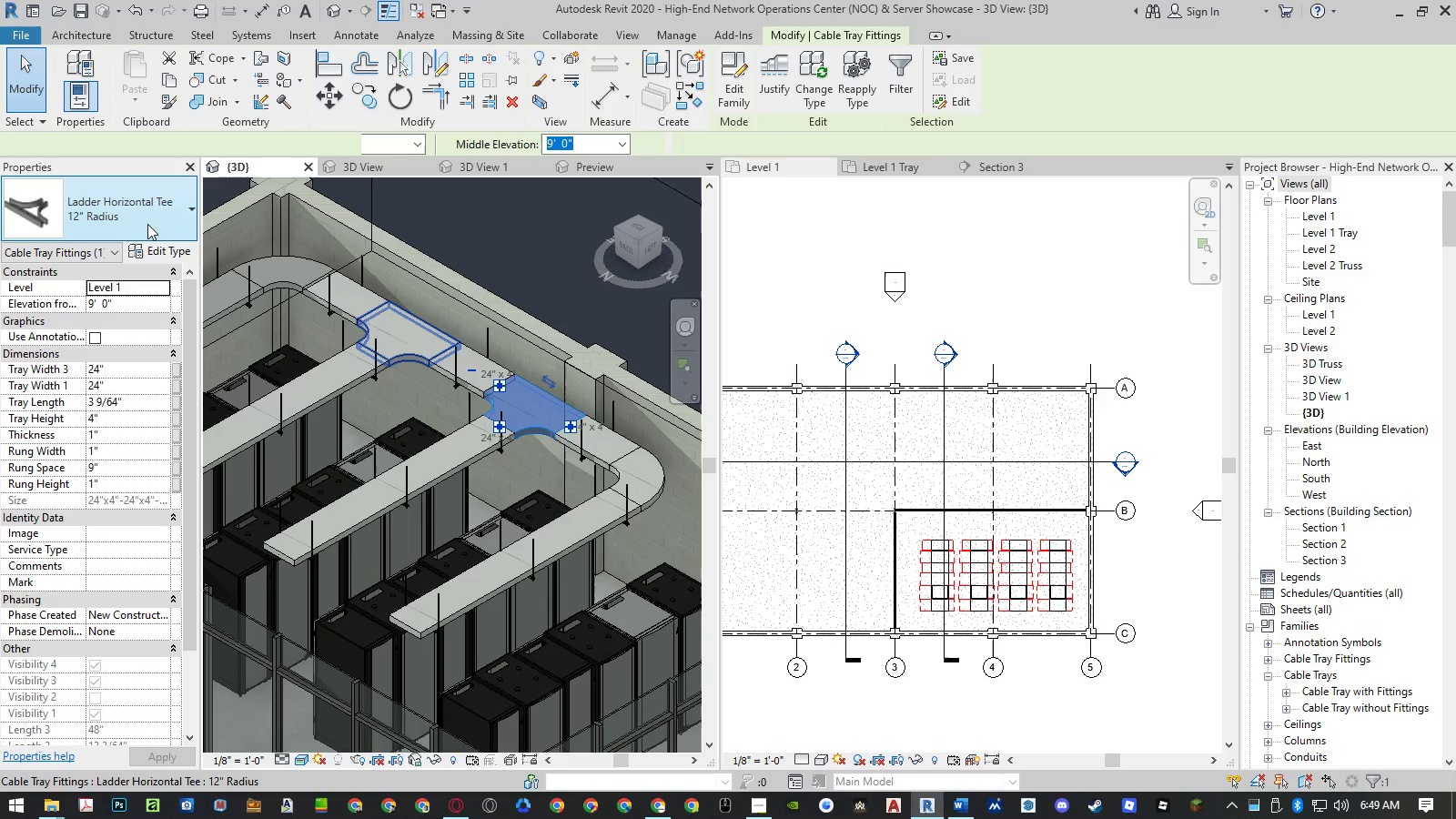 
left_click([147, 223])
 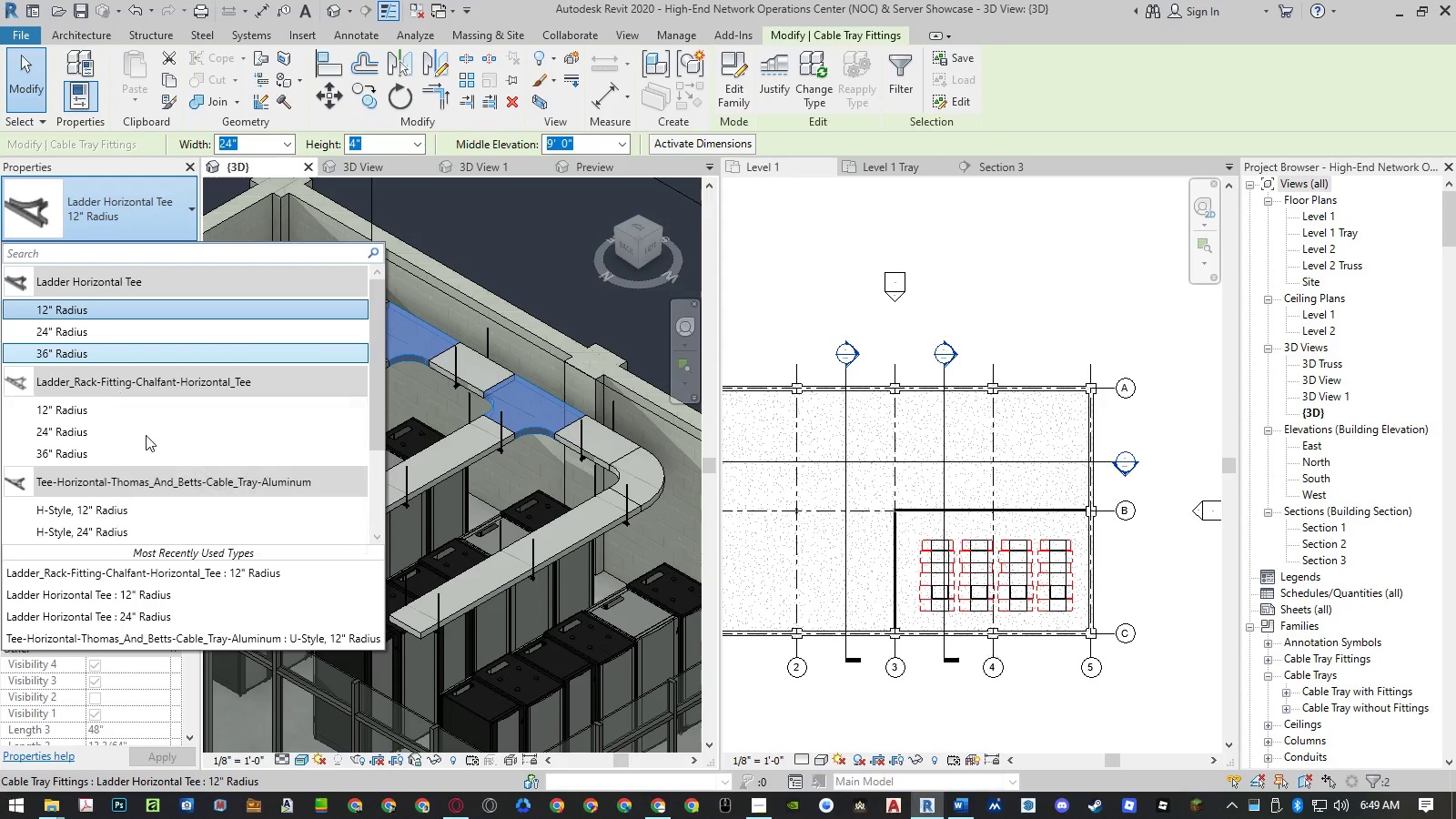 
left_click([167, 406])
 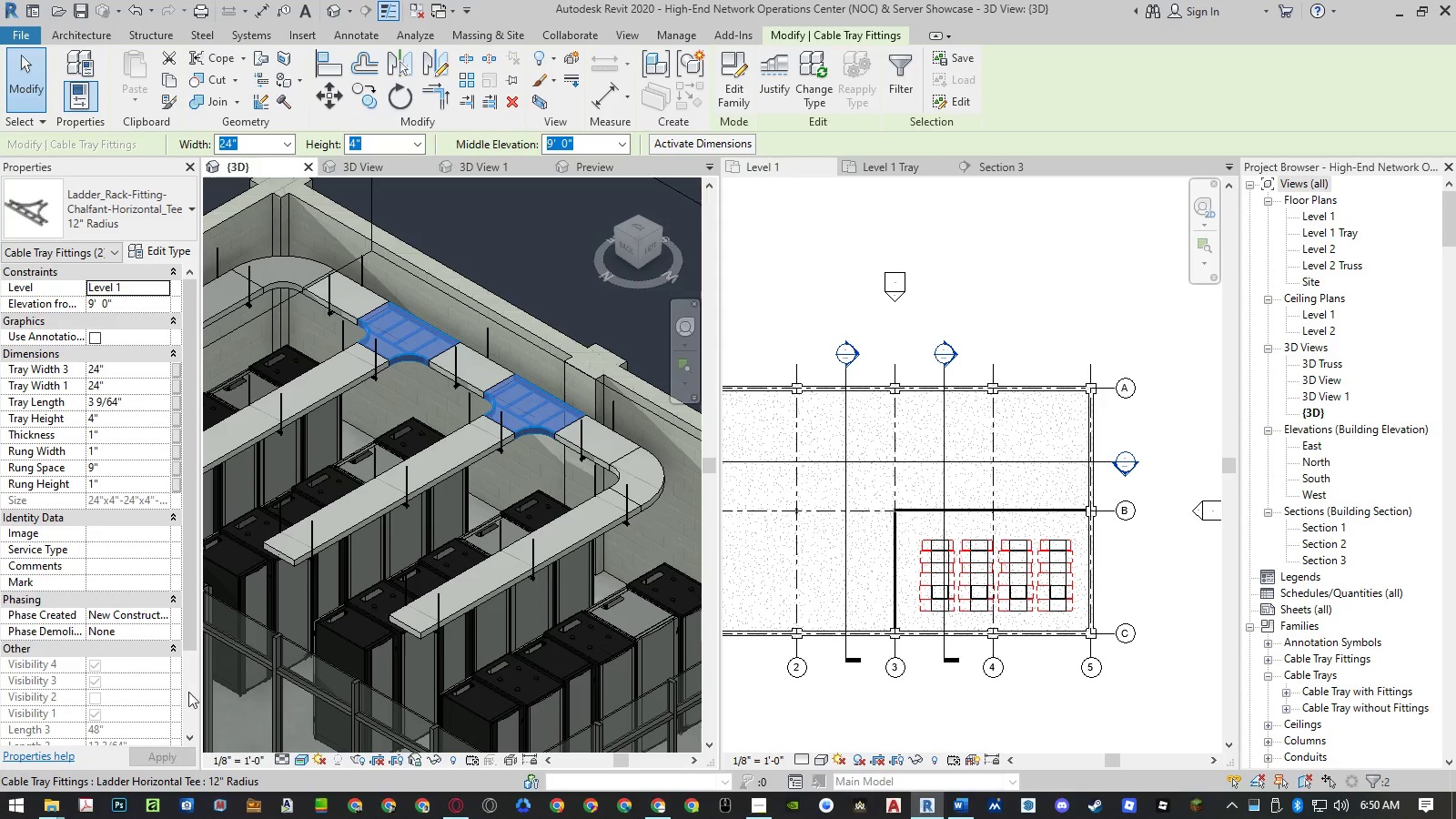 
left_click([419, 404])
 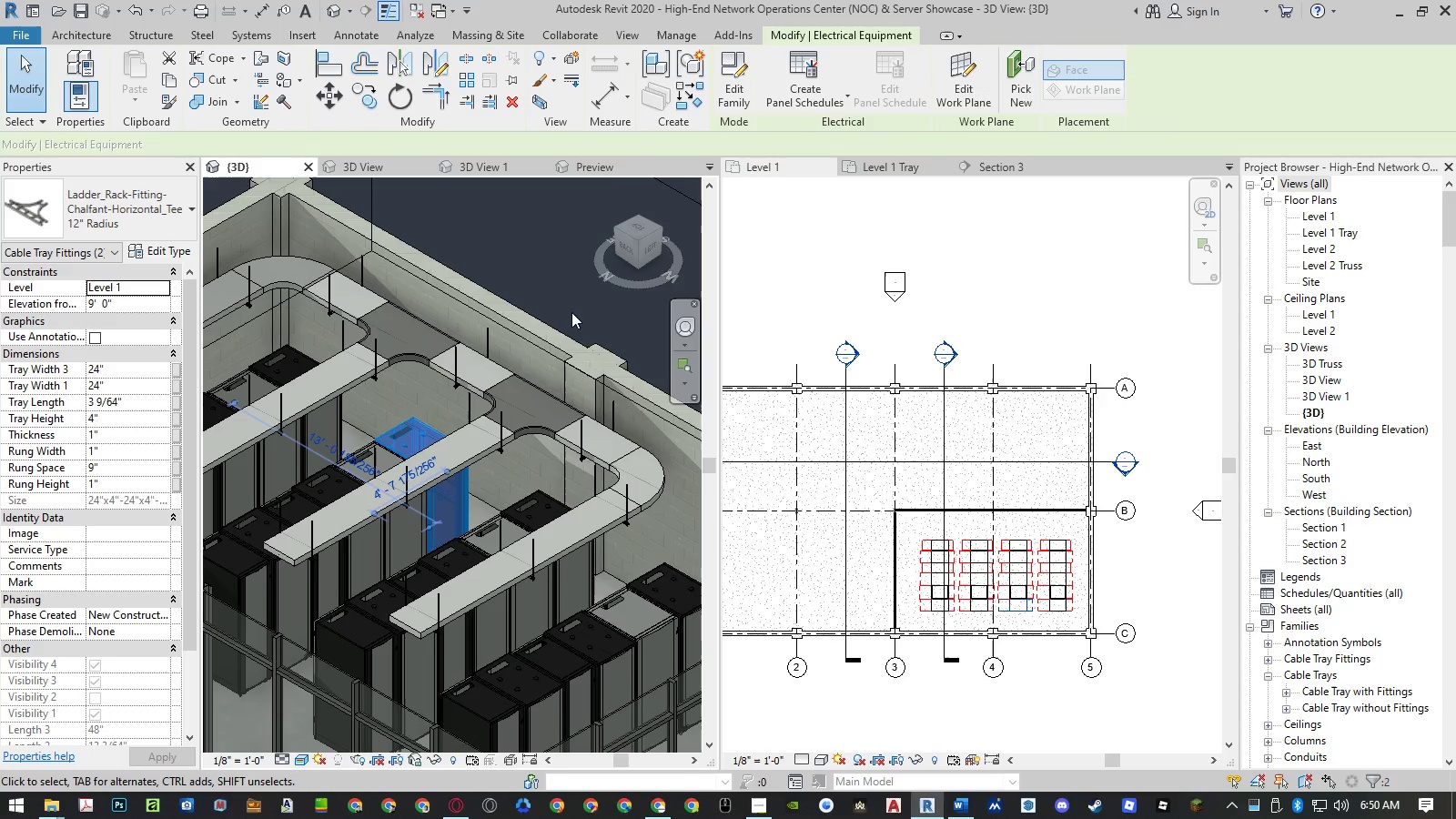 
left_click([563, 290])
 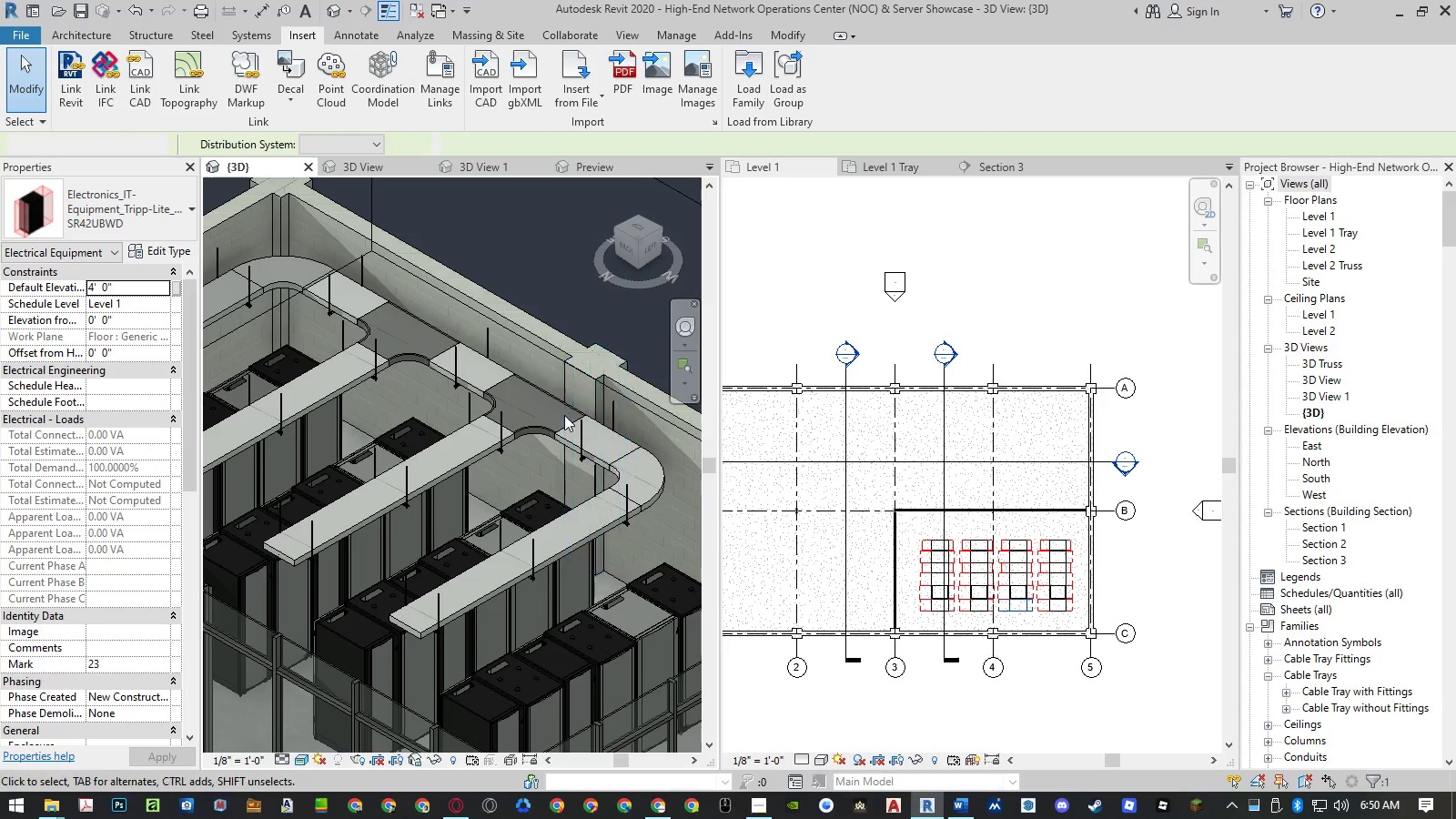 
scroll: coordinate [564, 416], scroll_direction: up, amount: 4.0
 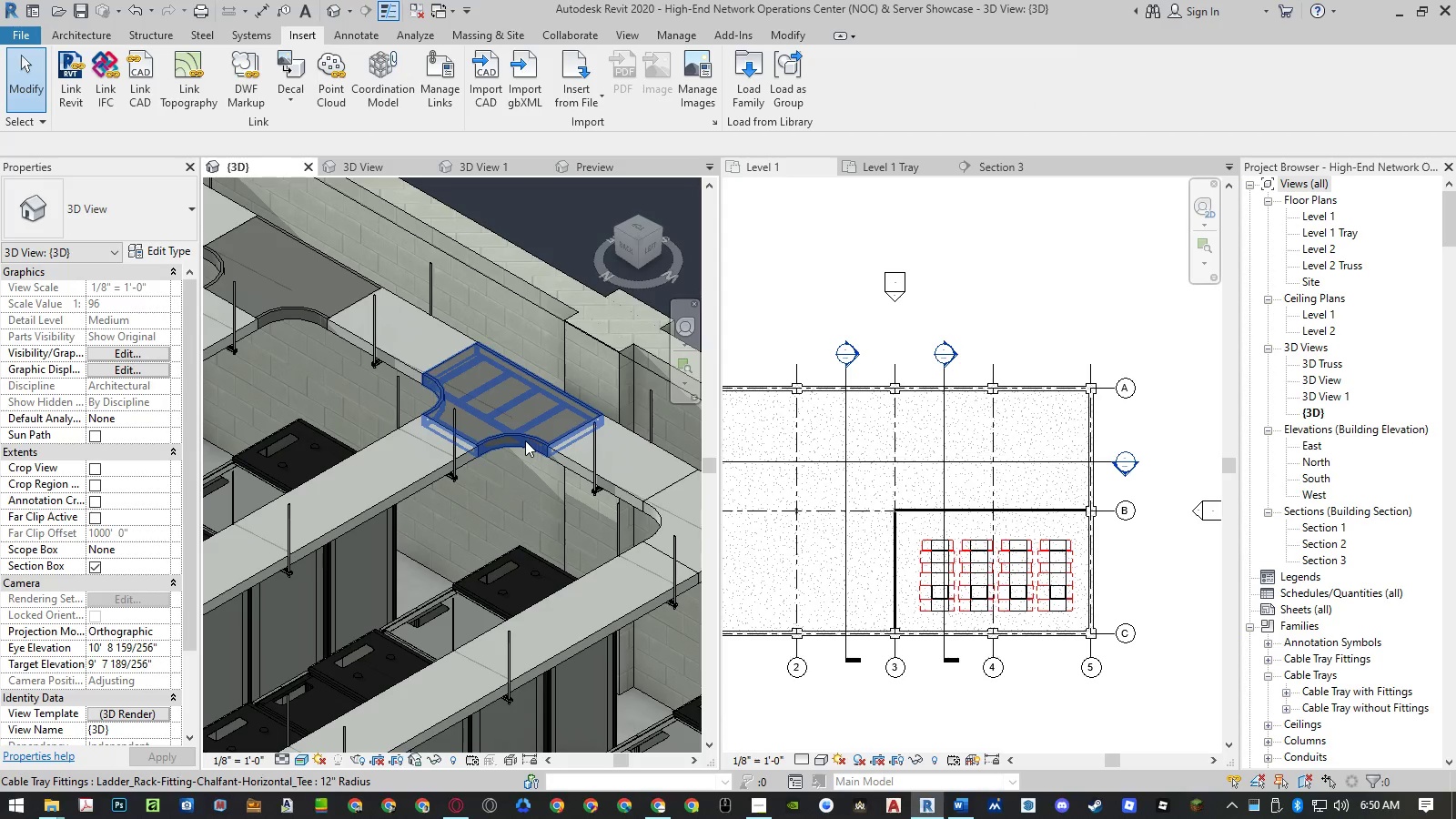 
left_click([525, 440])
 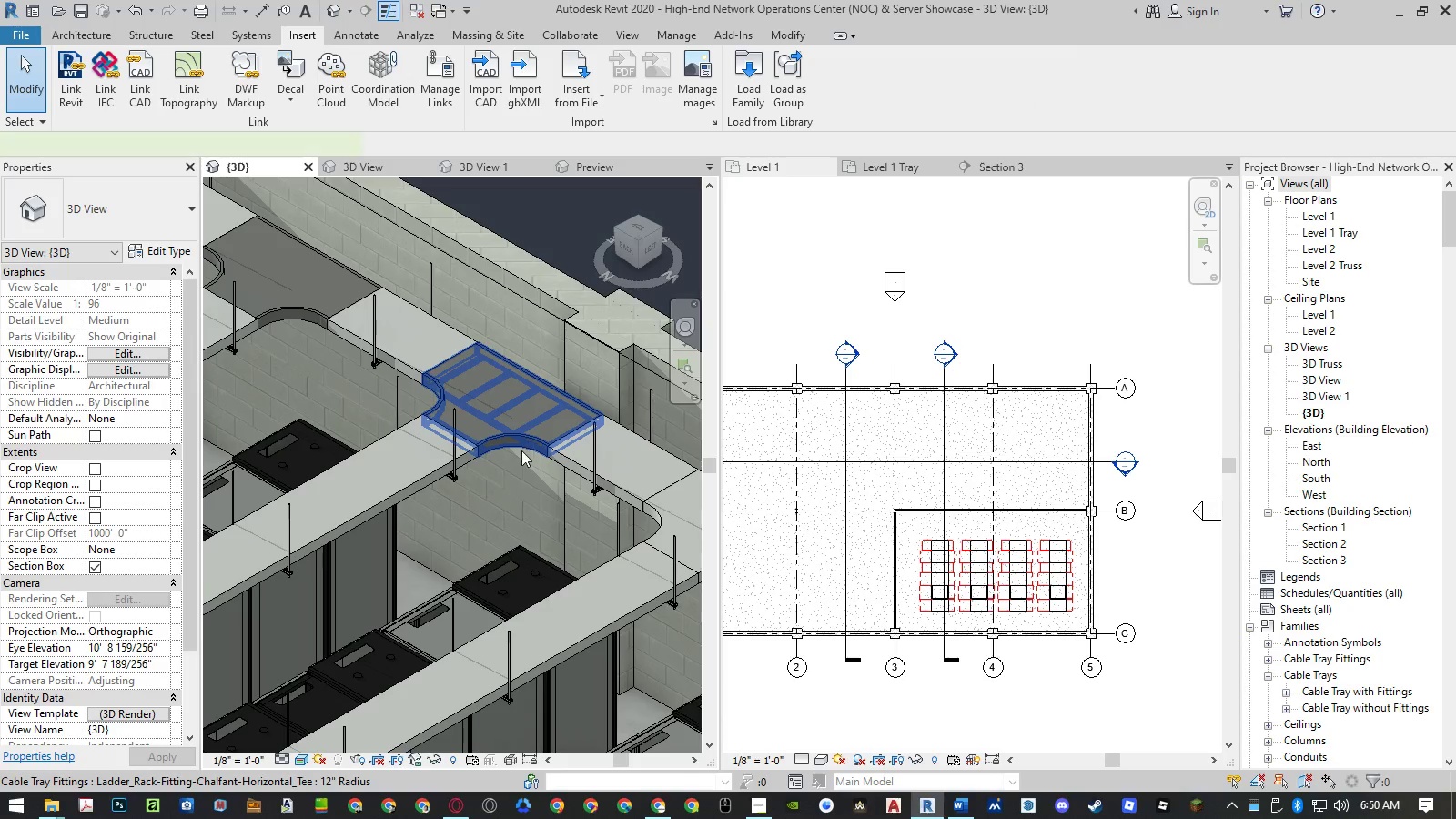 
mouse_move([481, 519])
 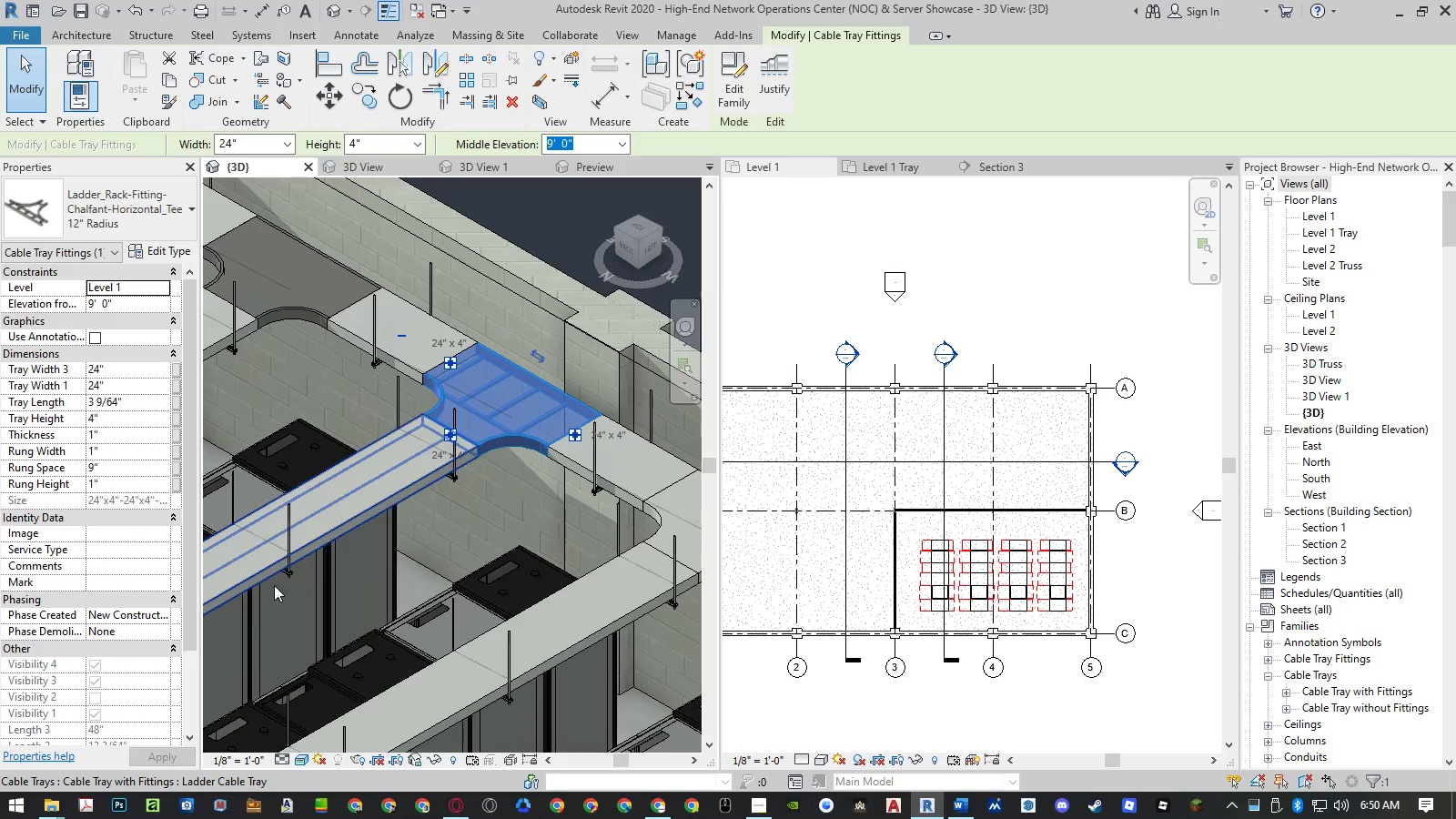 
wait(7.45)
 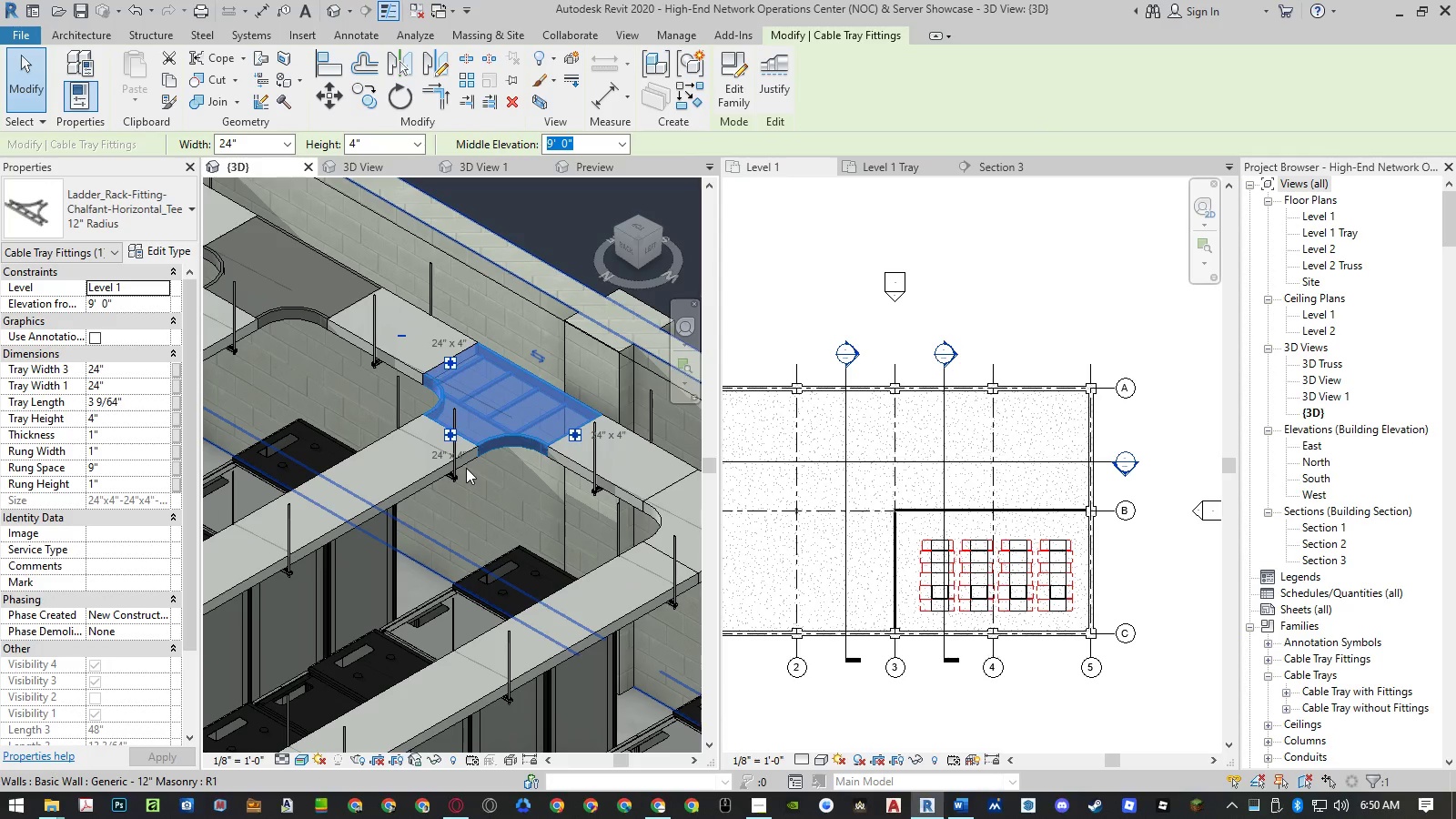 
key(Escape)
 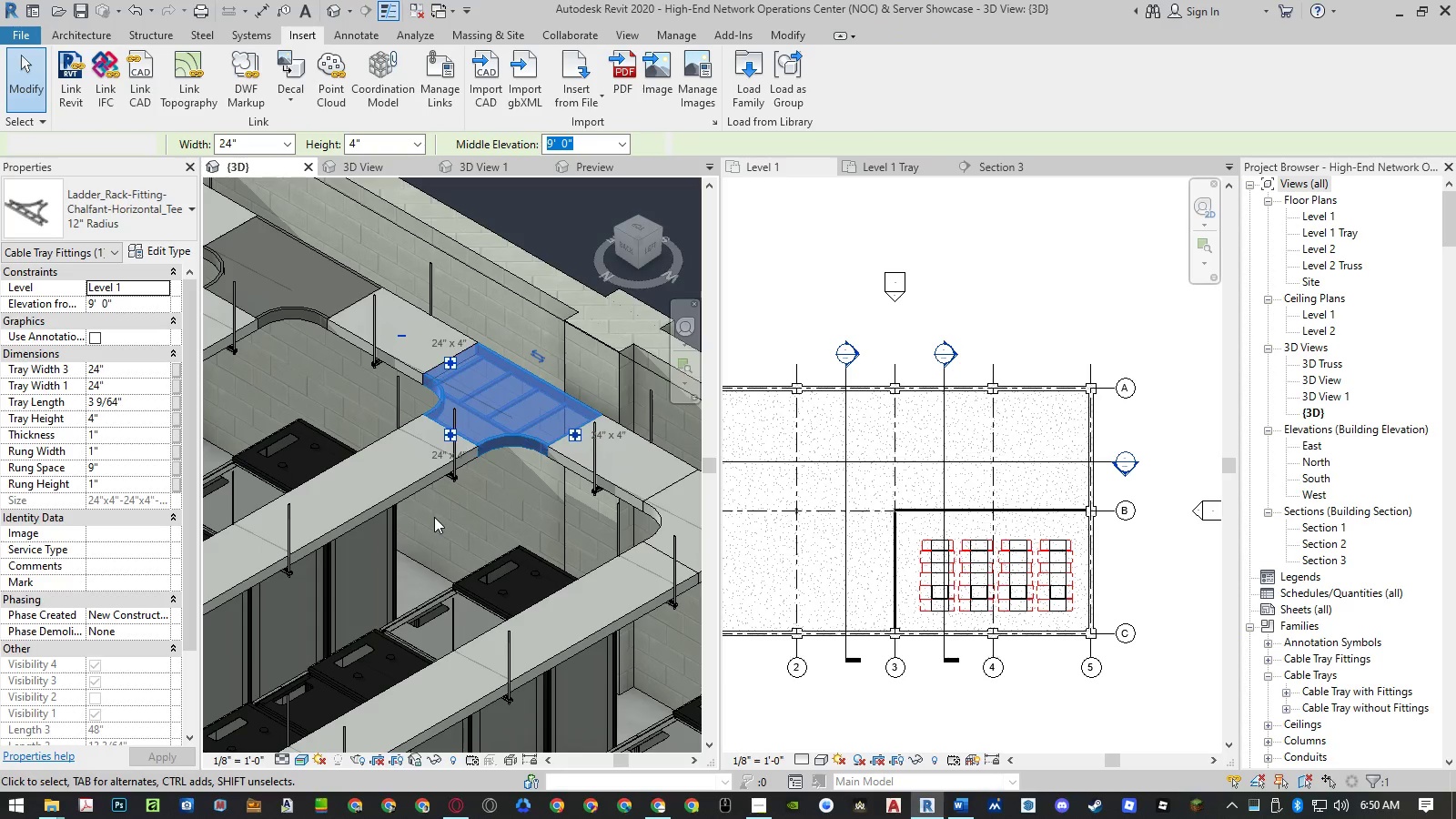 
key(Escape)
 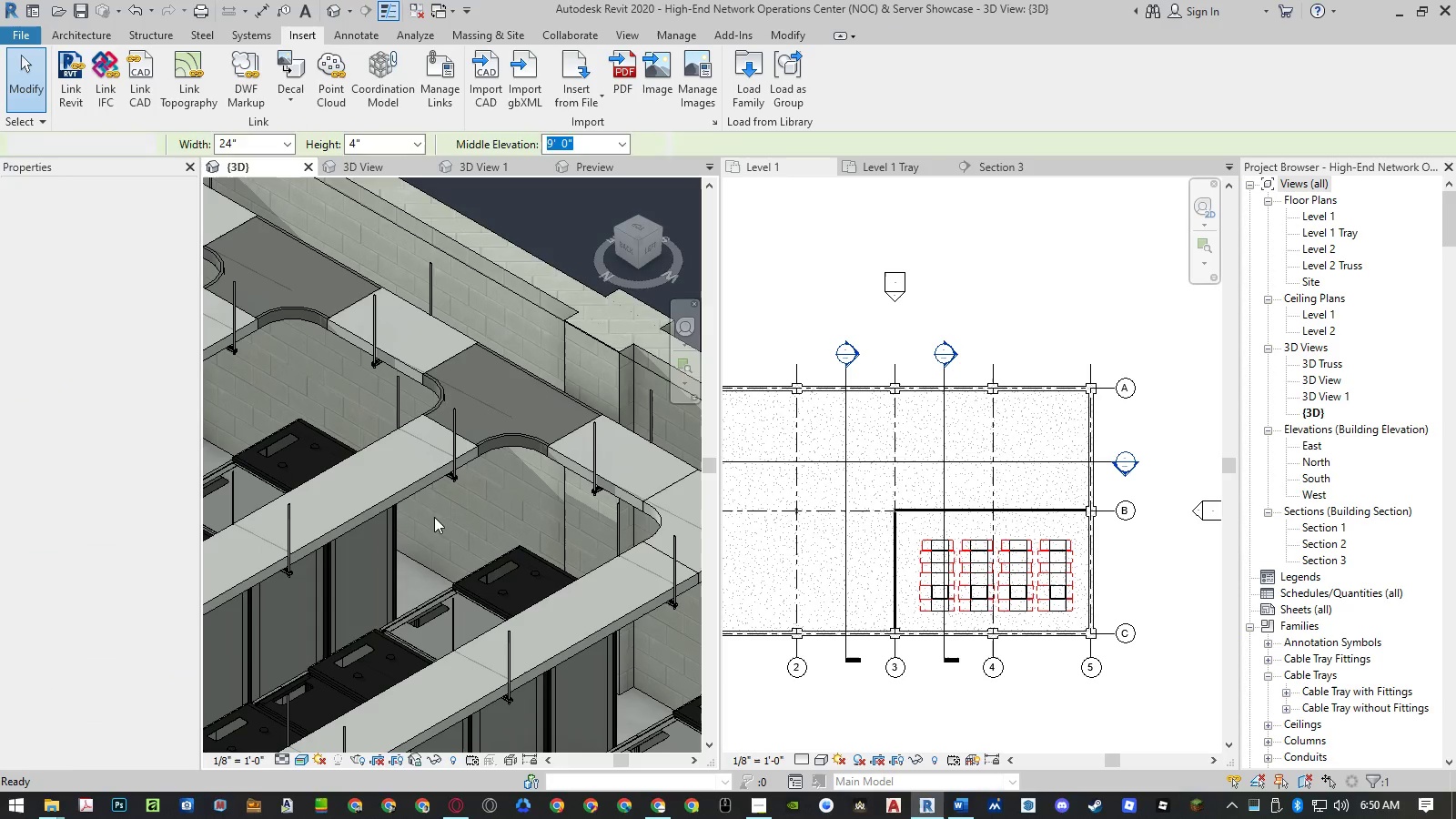 
key(Escape)
 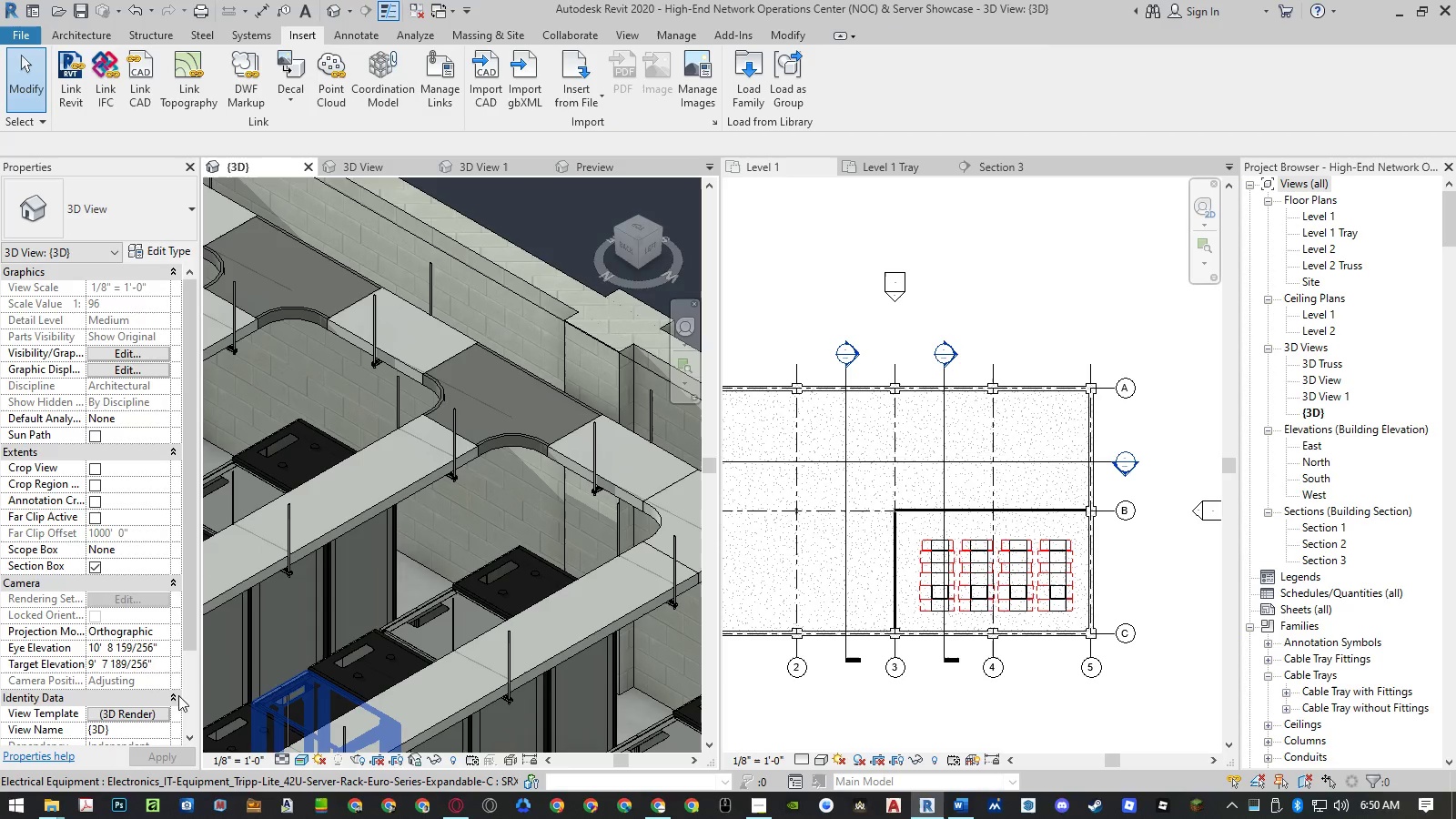 
left_click([140, 712])
 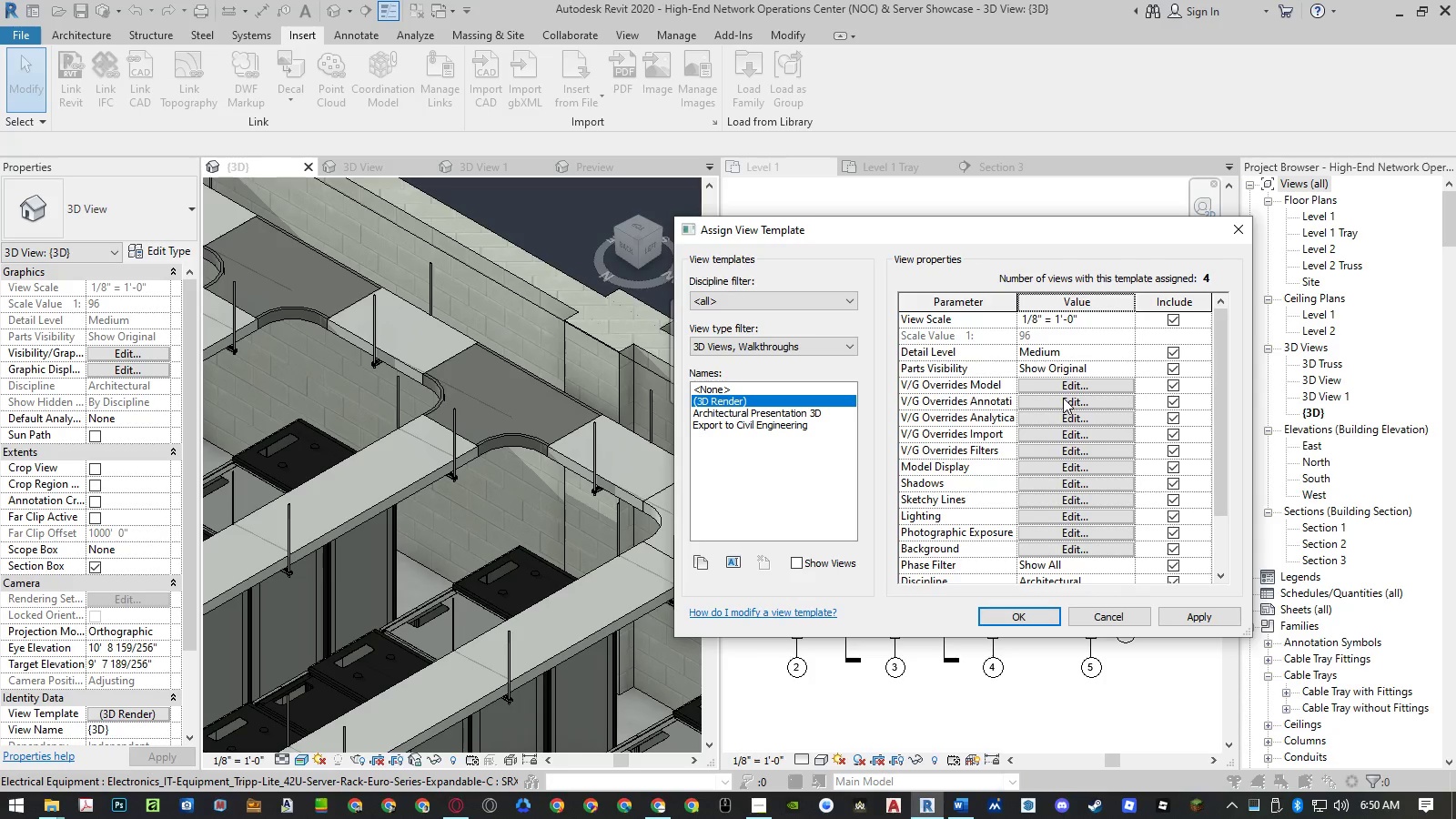 
wait(6.39)
 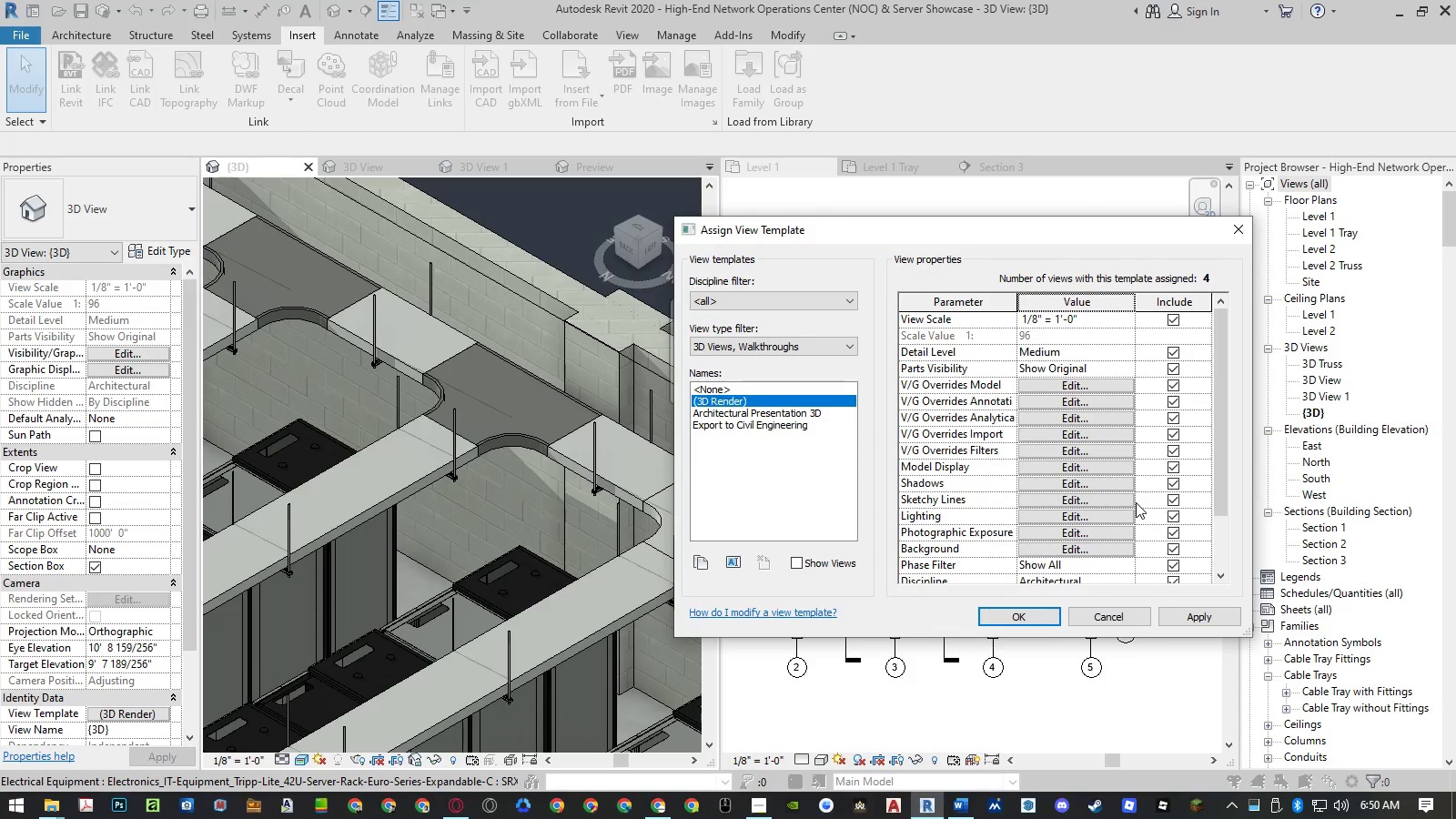 
left_click([1059, 390])
 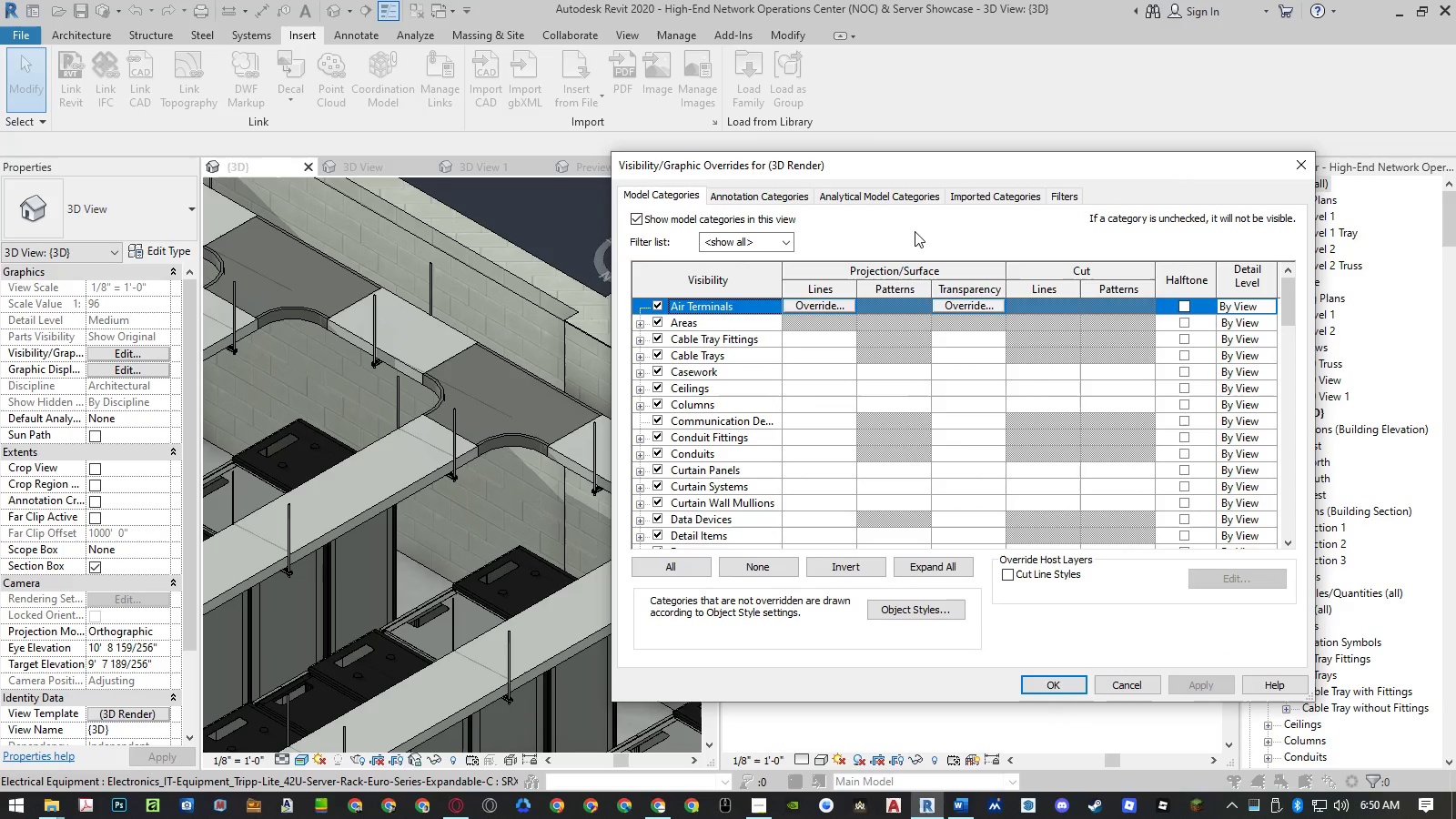 
left_click([913, 197])
 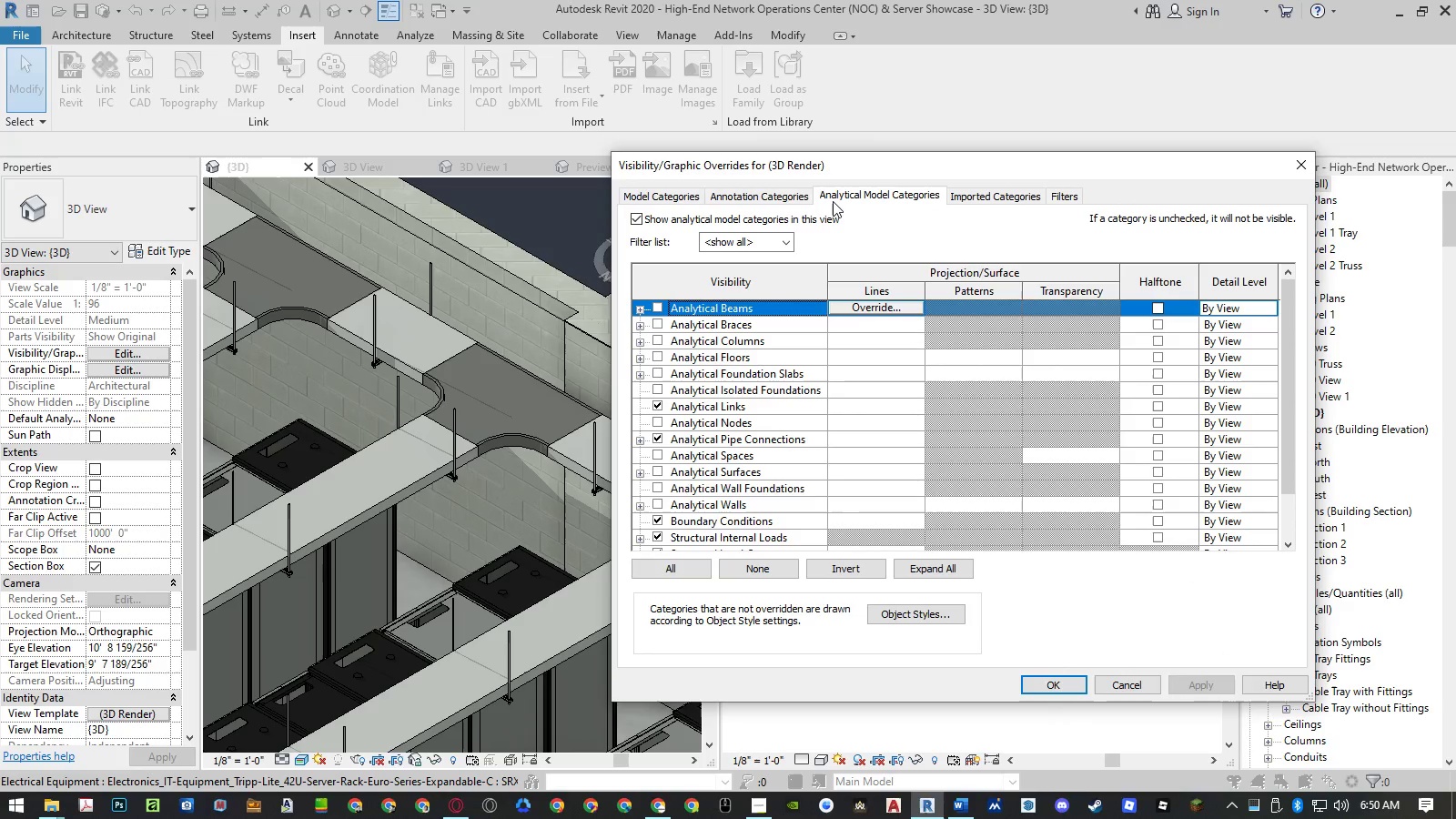 
scroll: coordinate [778, 449], scroll_direction: down, amount: 2.0
 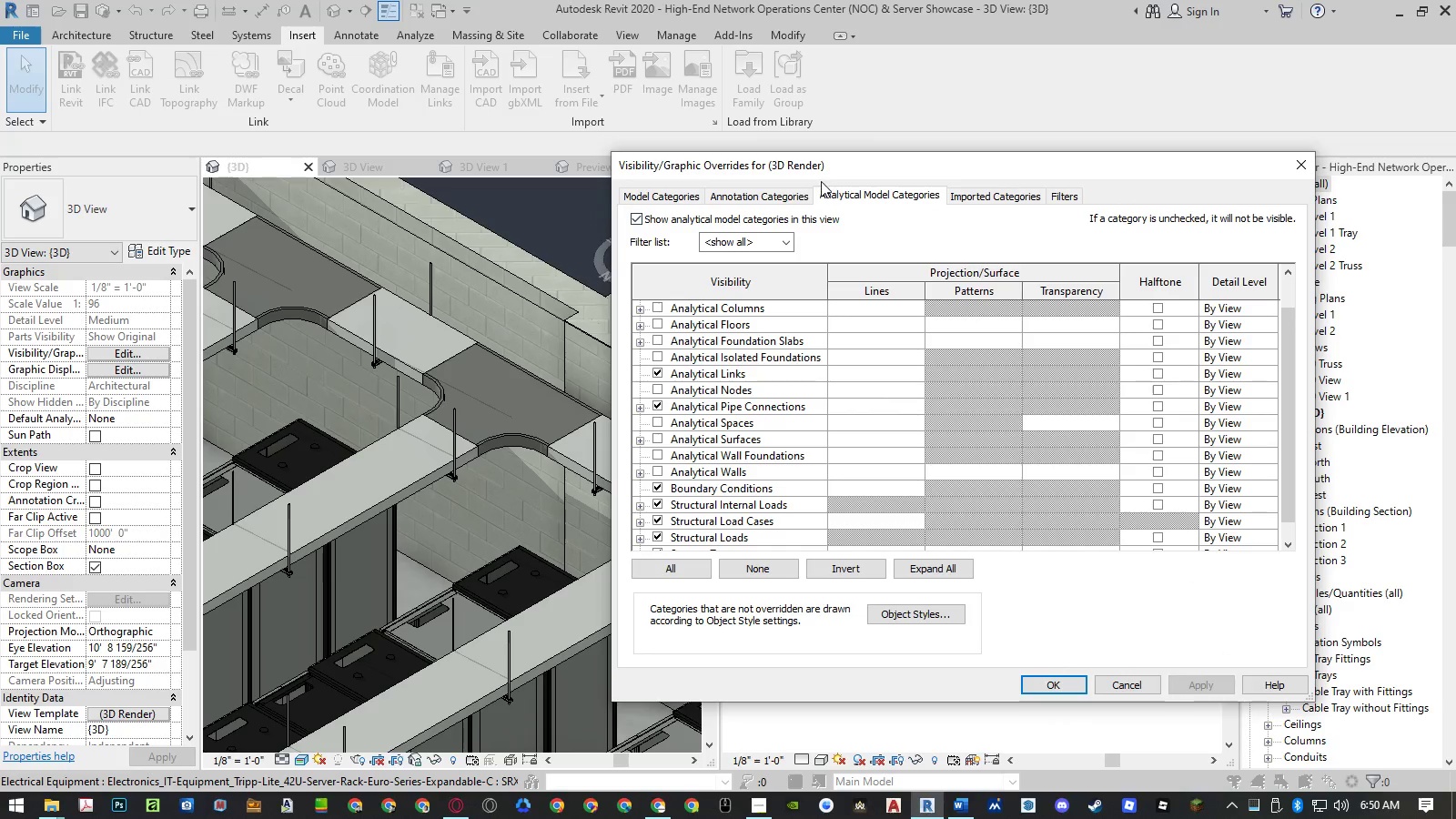 
left_click([781, 196])
 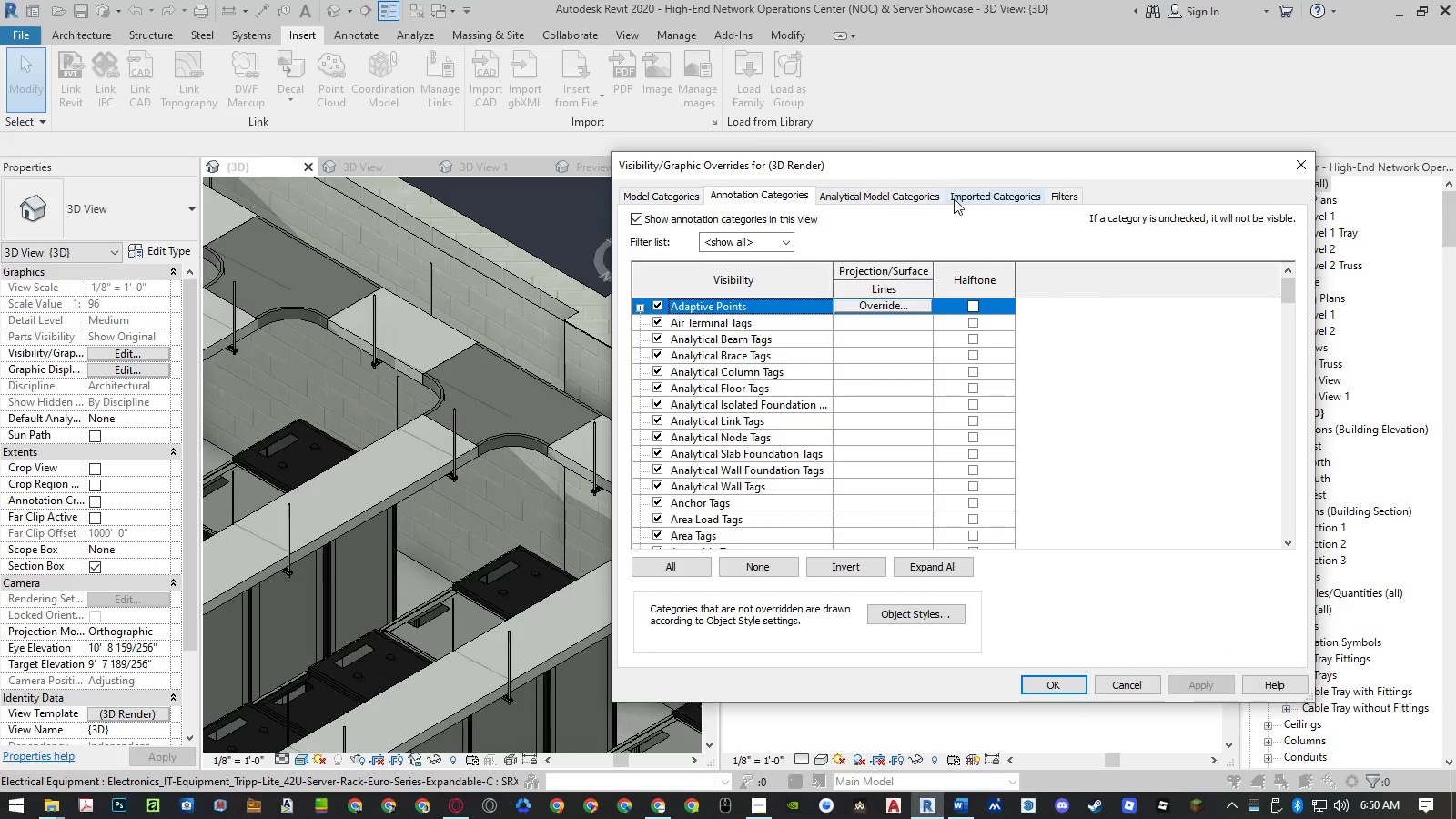 
left_click([995, 200])
 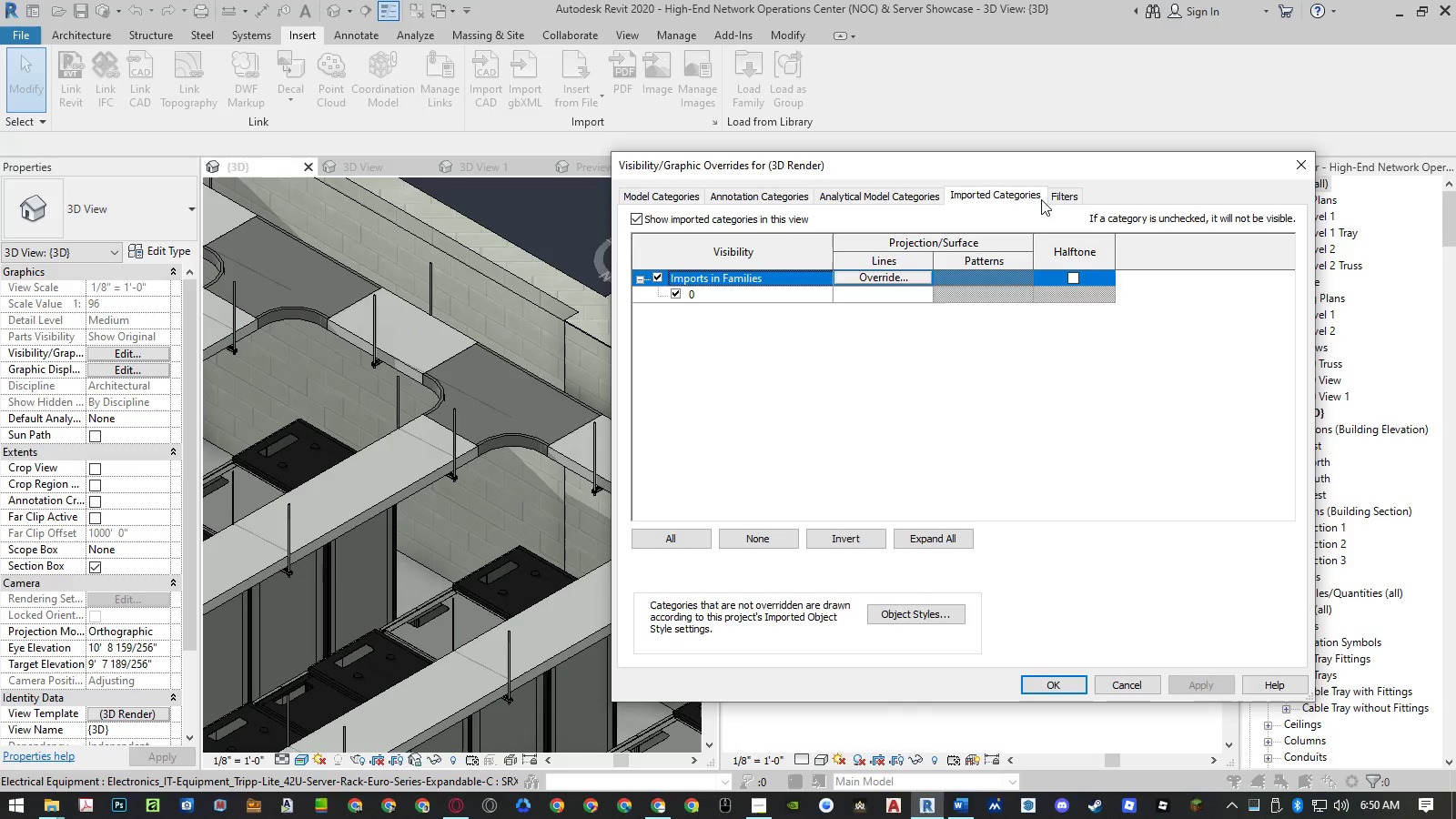 
left_click([1064, 200])
 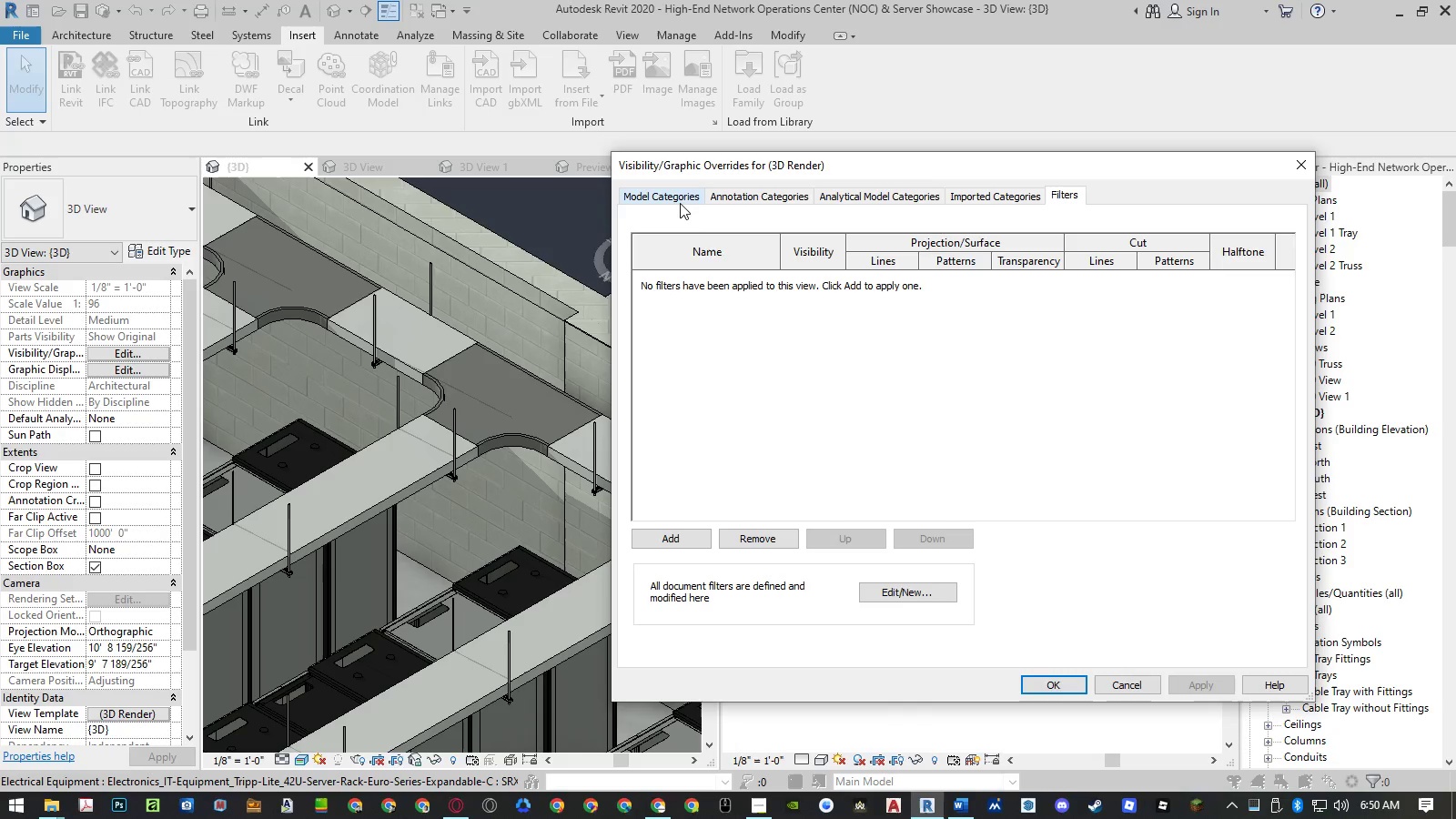 
left_click([680, 203])
 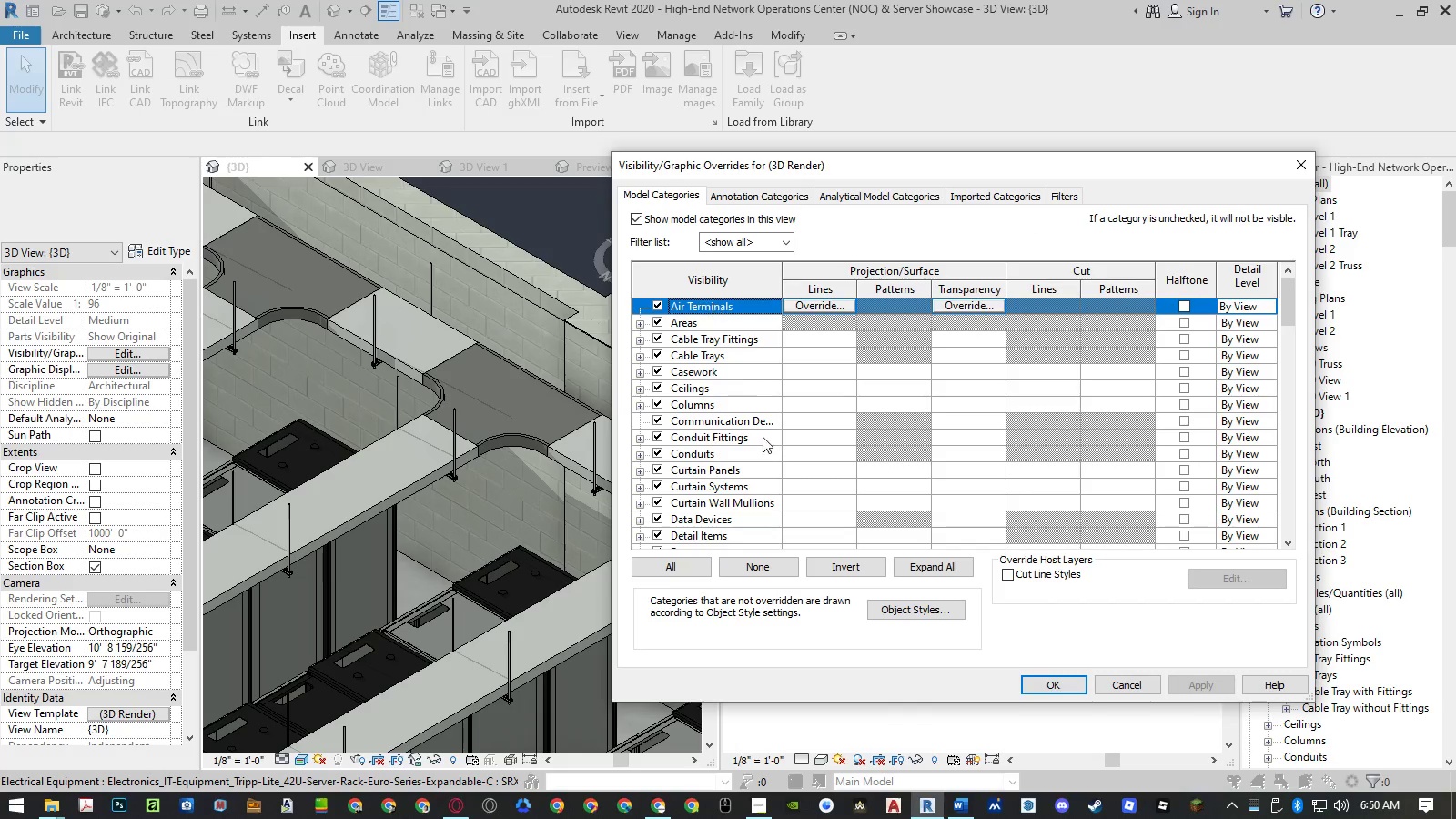 
scroll: coordinate [765, 444], scroll_direction: down, amount: 11.0
 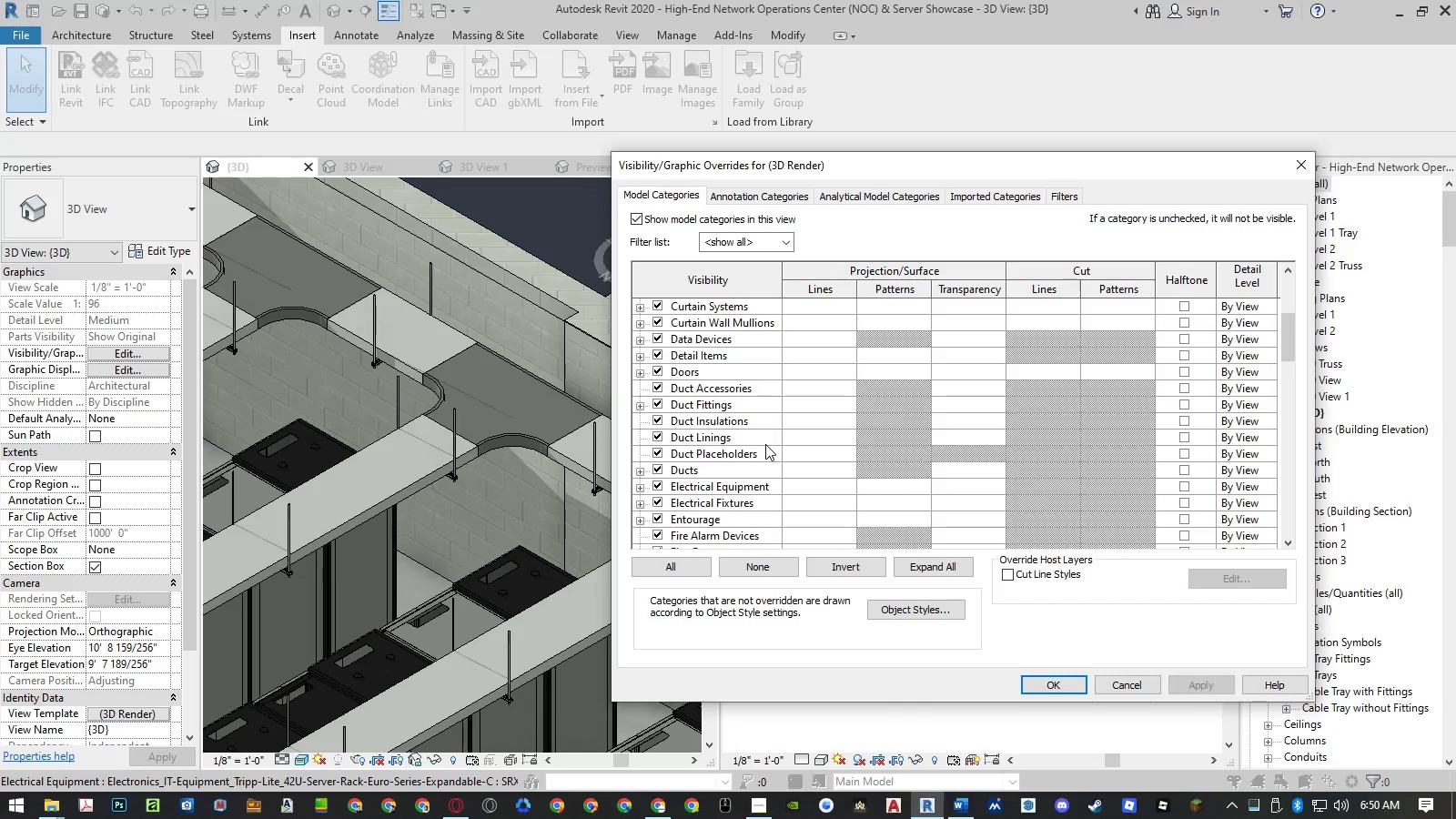 
scroll: coordinate [686, 367], scroll_direction: up, amount: 9.0
 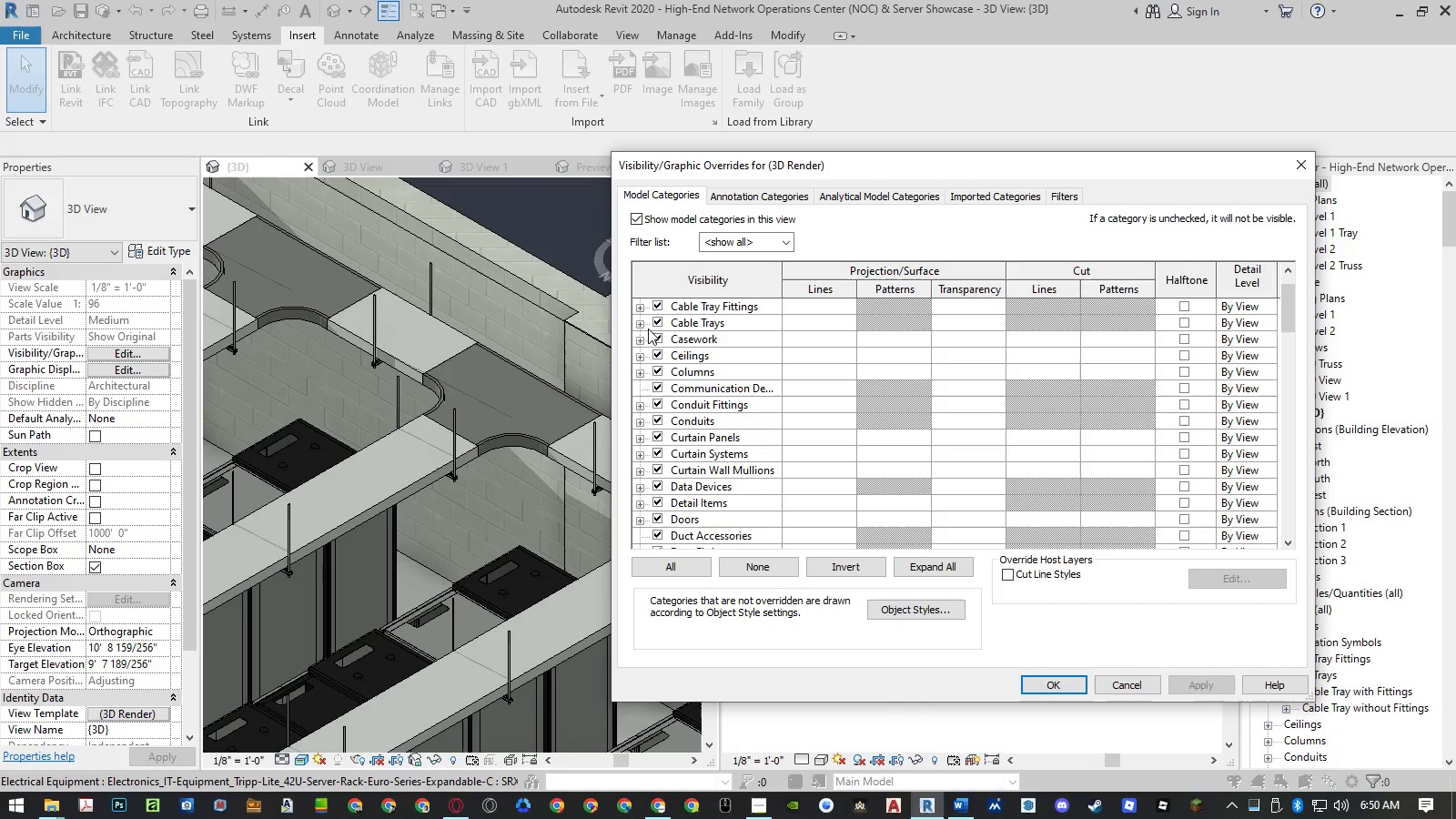 
left_click([640, 323])
 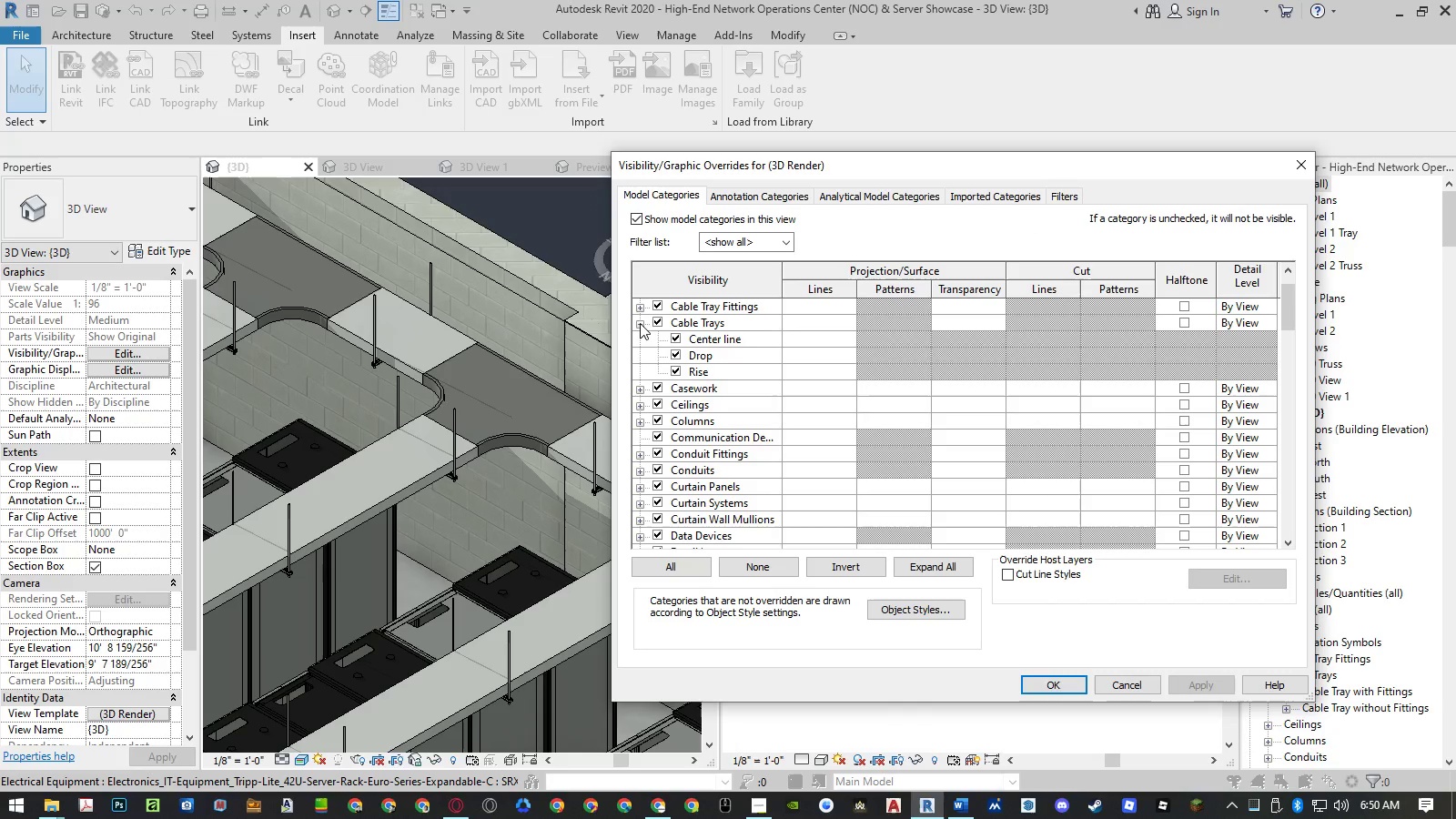 
left_click([640, 323])
 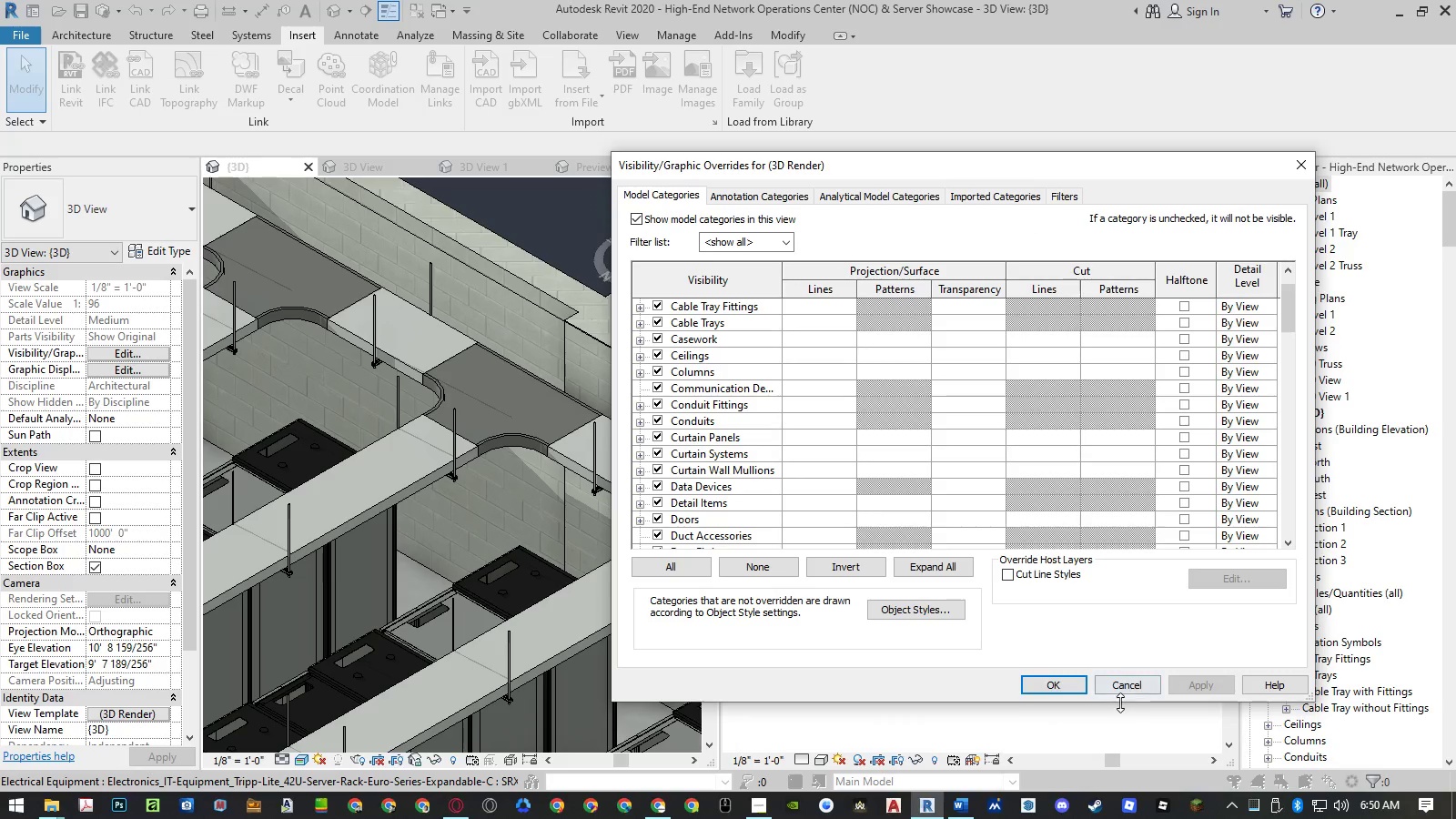 
left_click([1122, 680])
 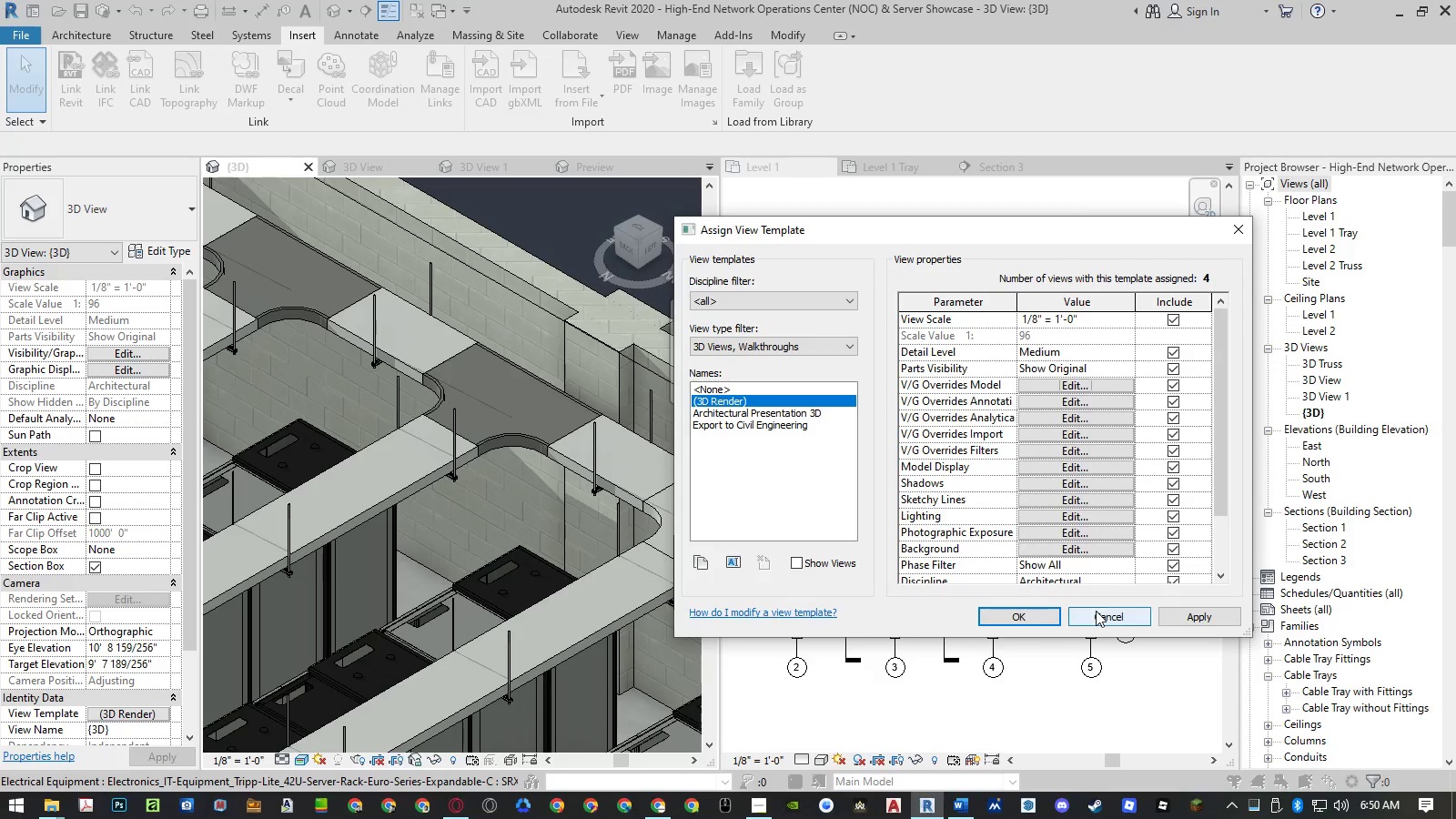 
left_click([1102, 617])
 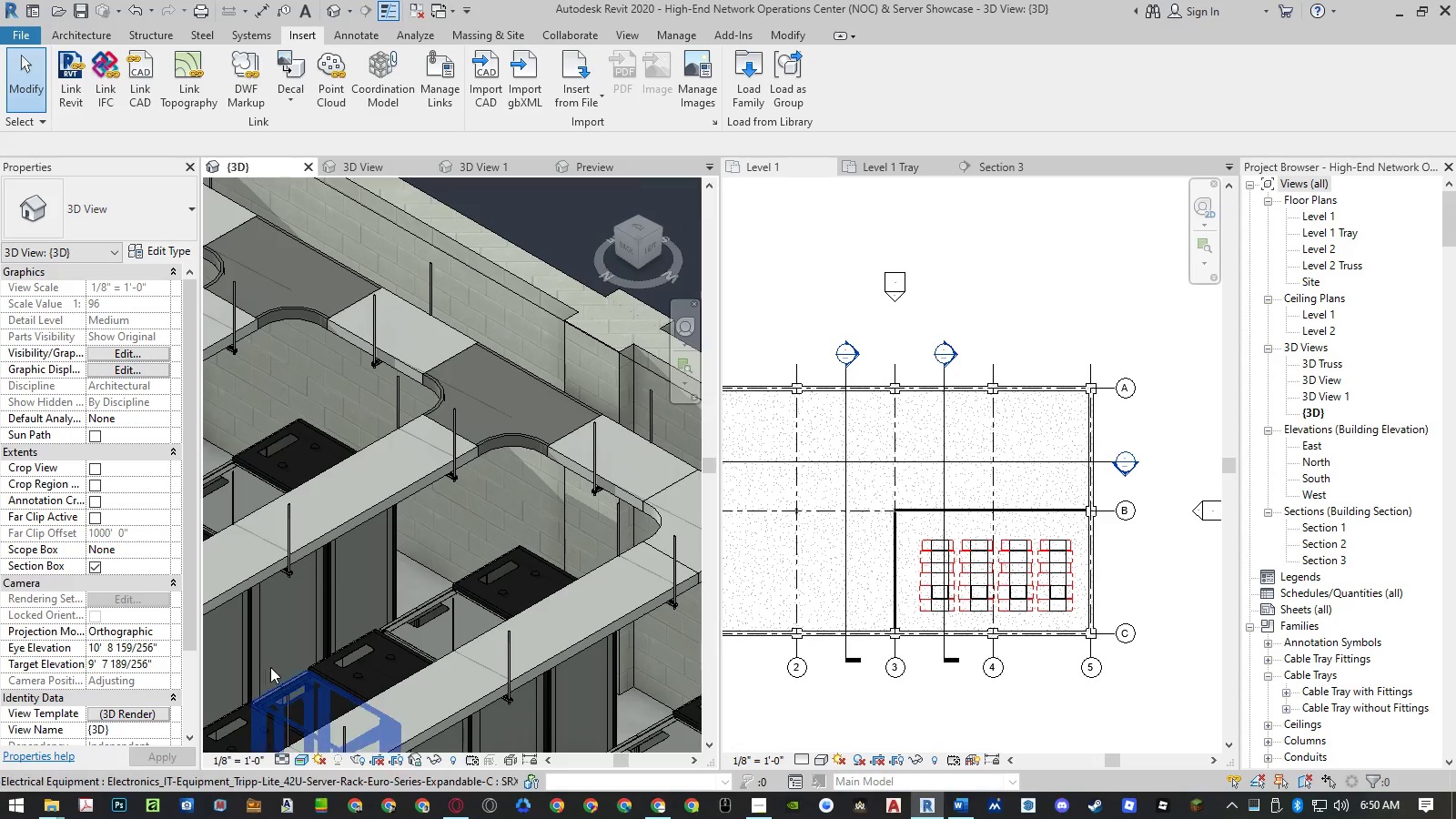 
left_click([557, 215])
 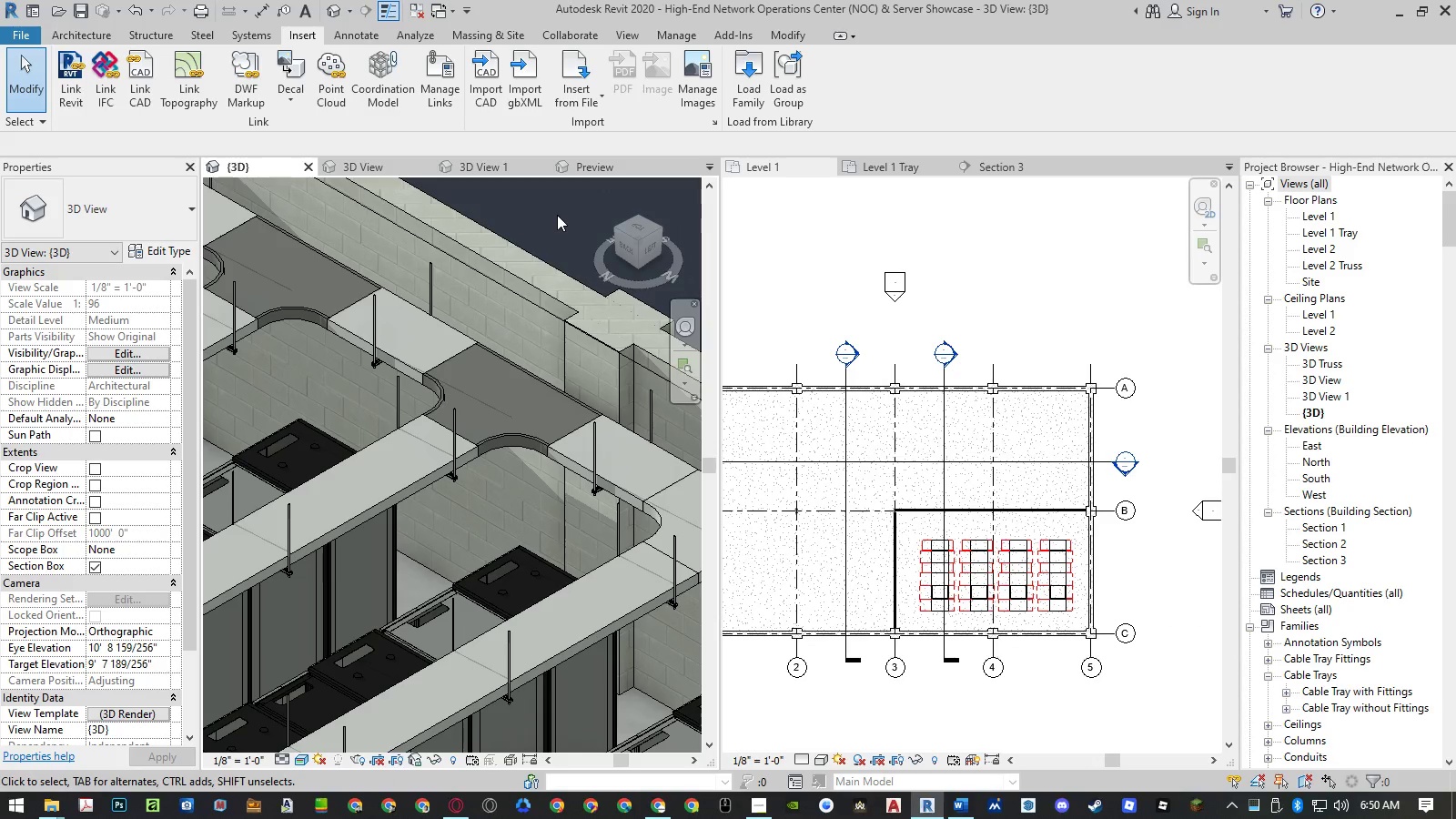 
type(rr)
 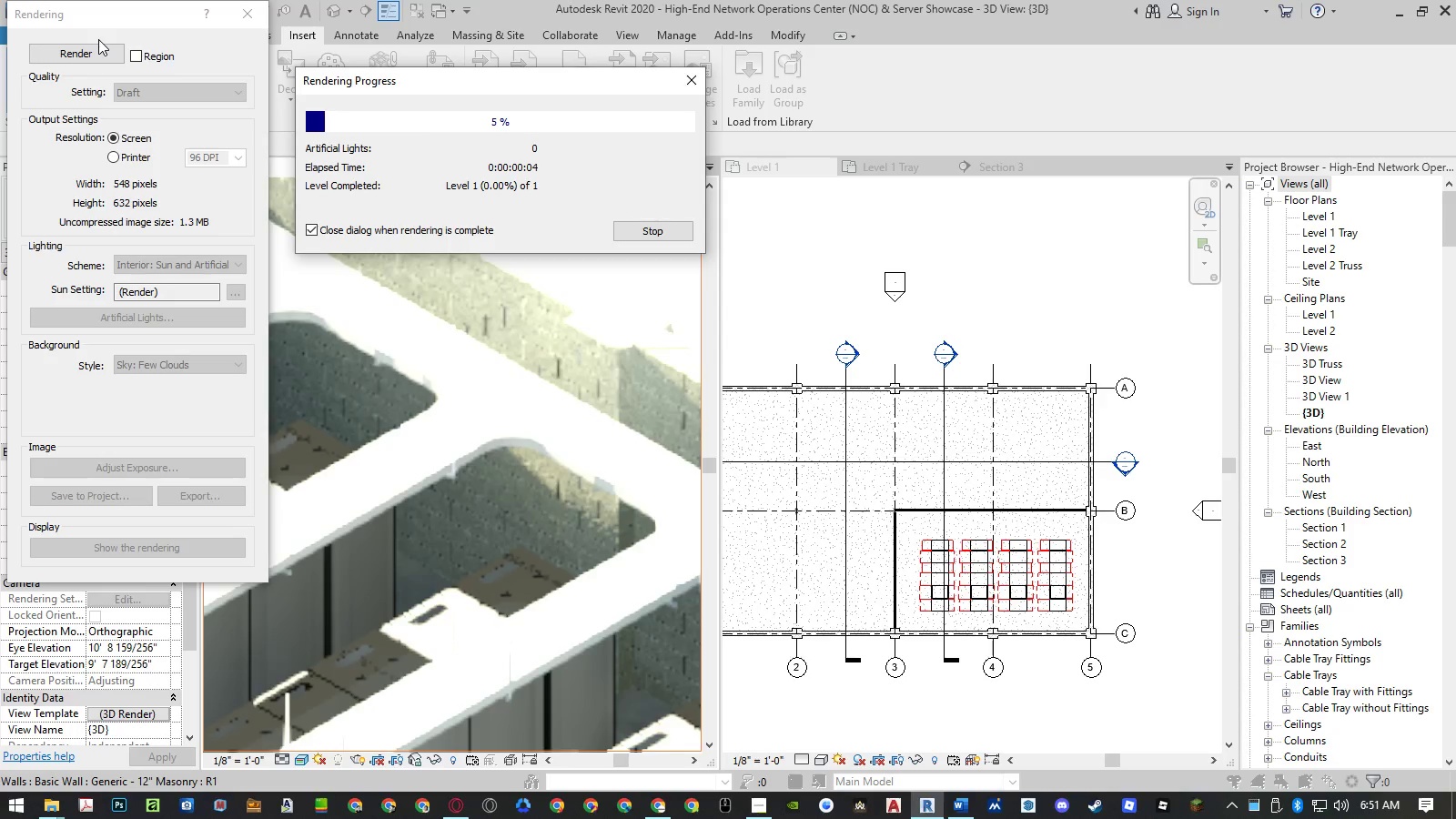 
wait(10.17)
 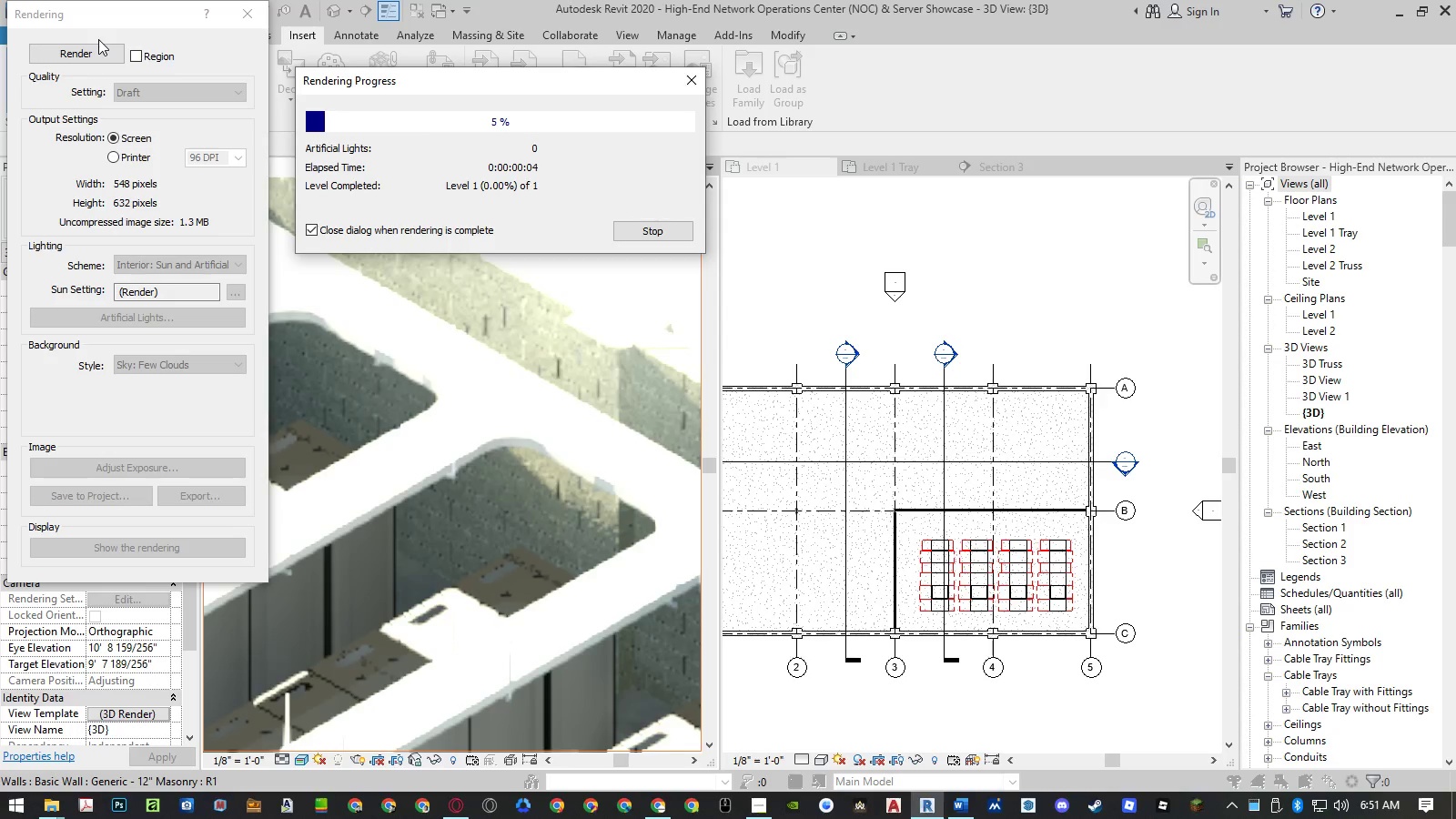 
key(Escape)
 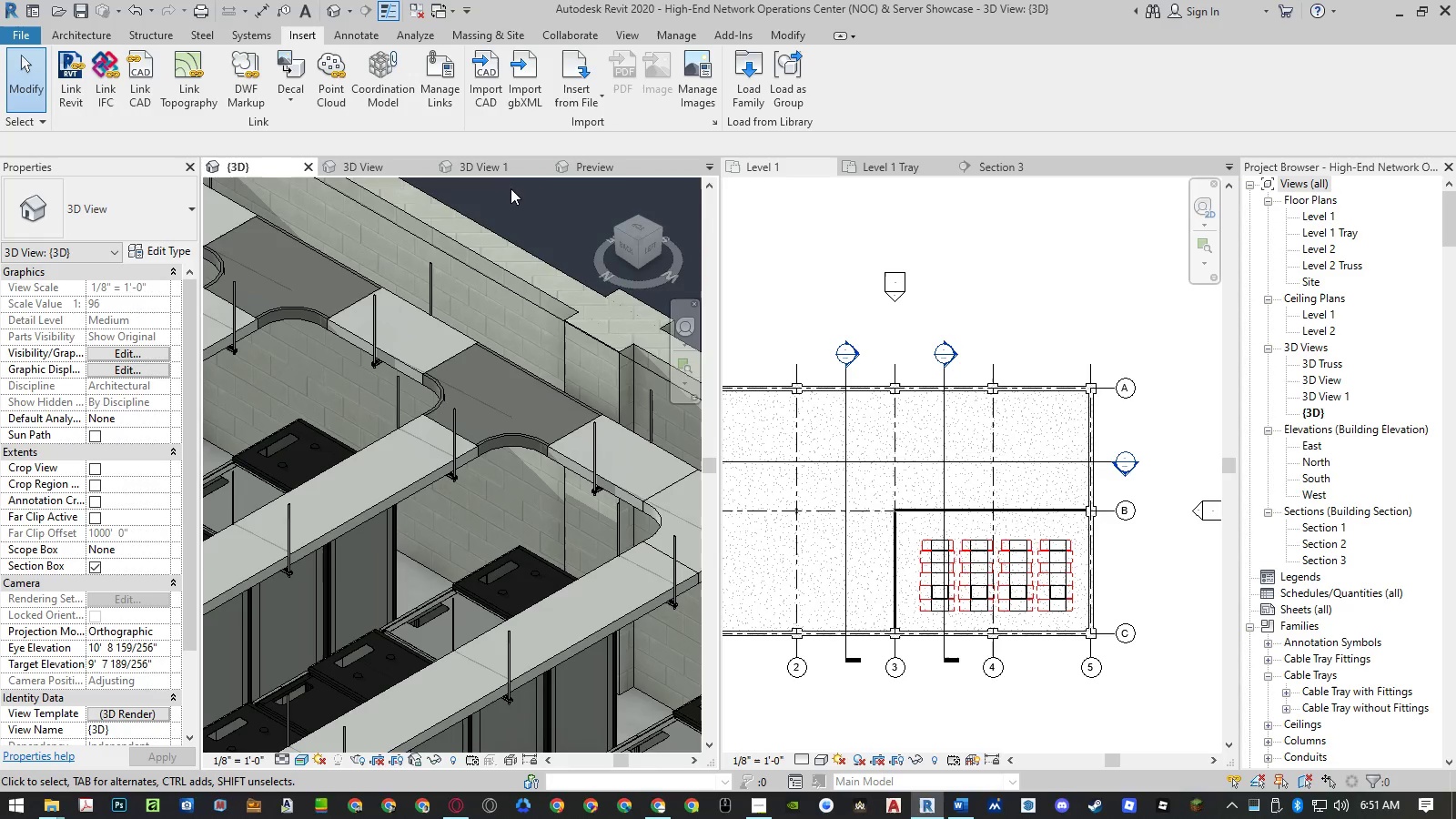 
left_click_drag(start_coordinate=[620, 163], to_coordinate=[266, 671])
 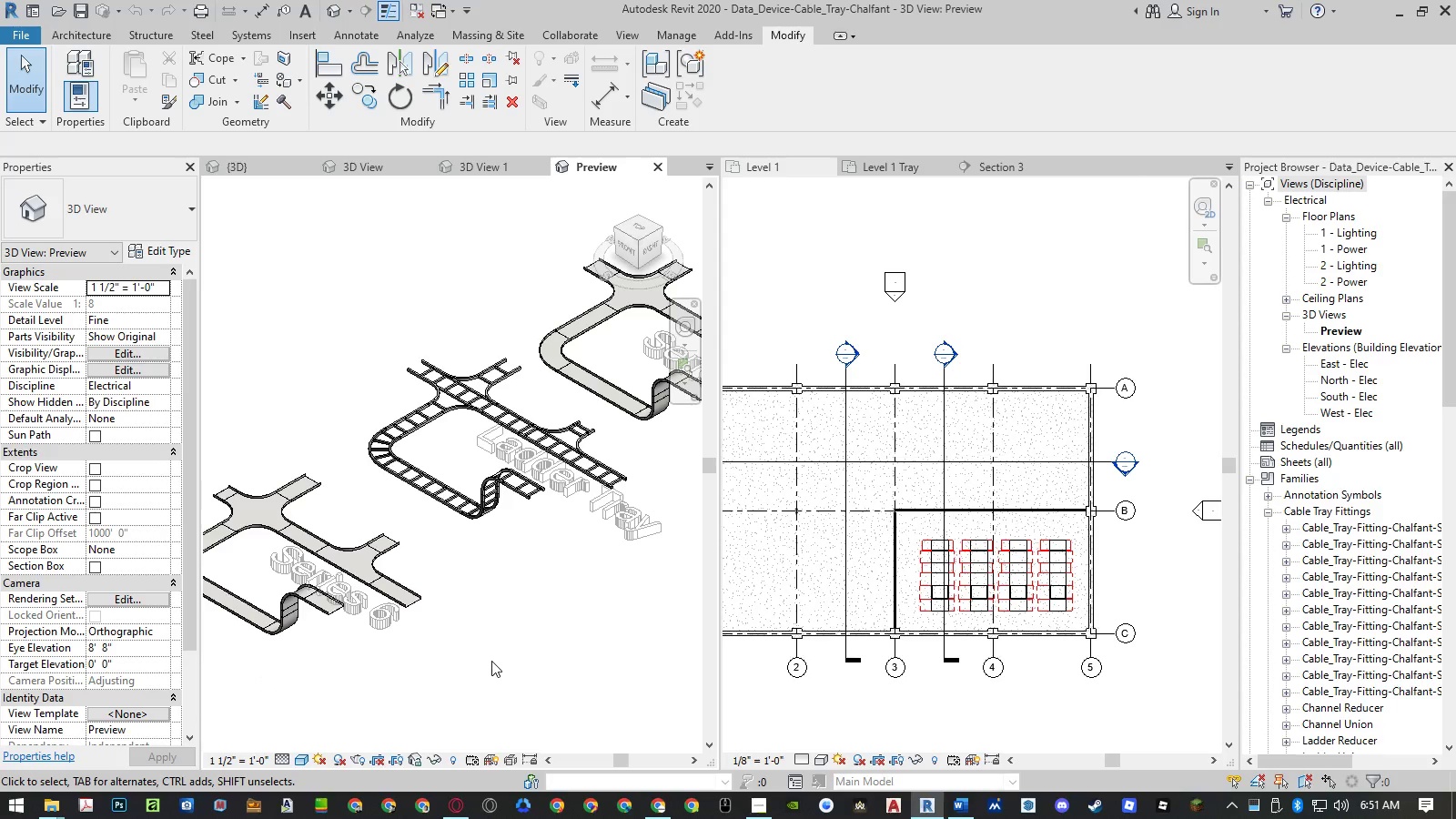 
left_click([491, 661])
 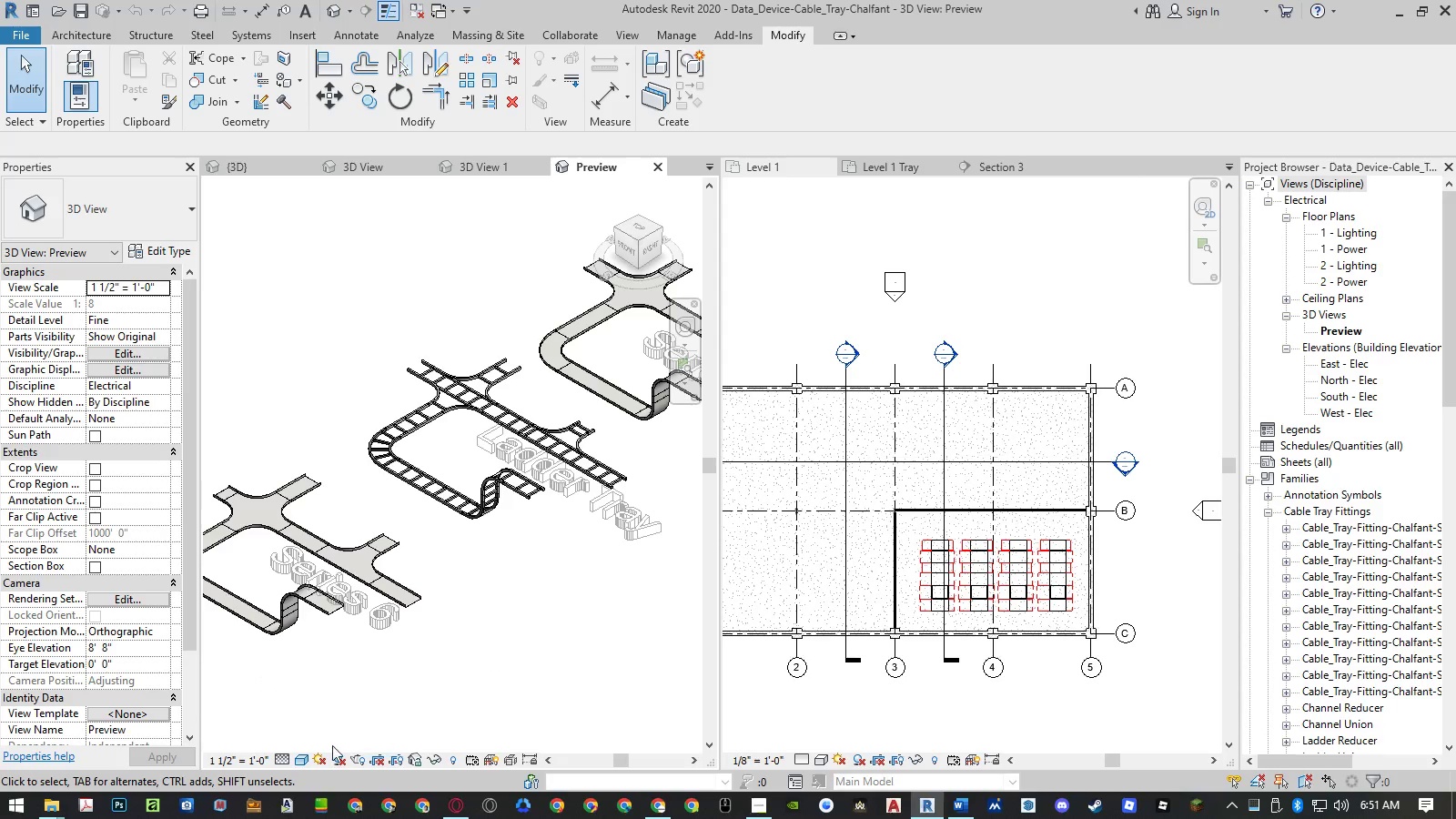 
left_click([299, 761])
 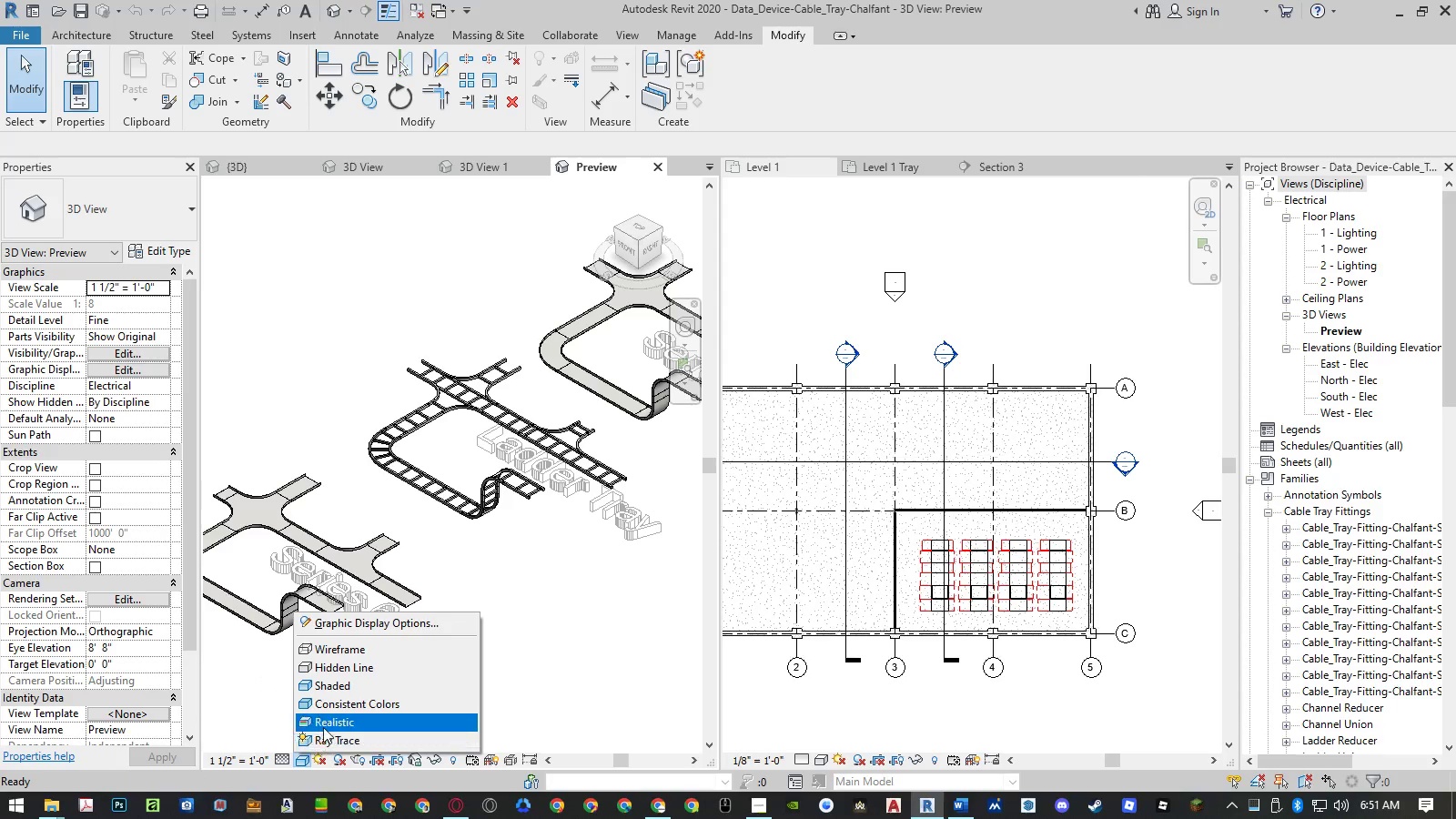 
left_click([323, 726])
 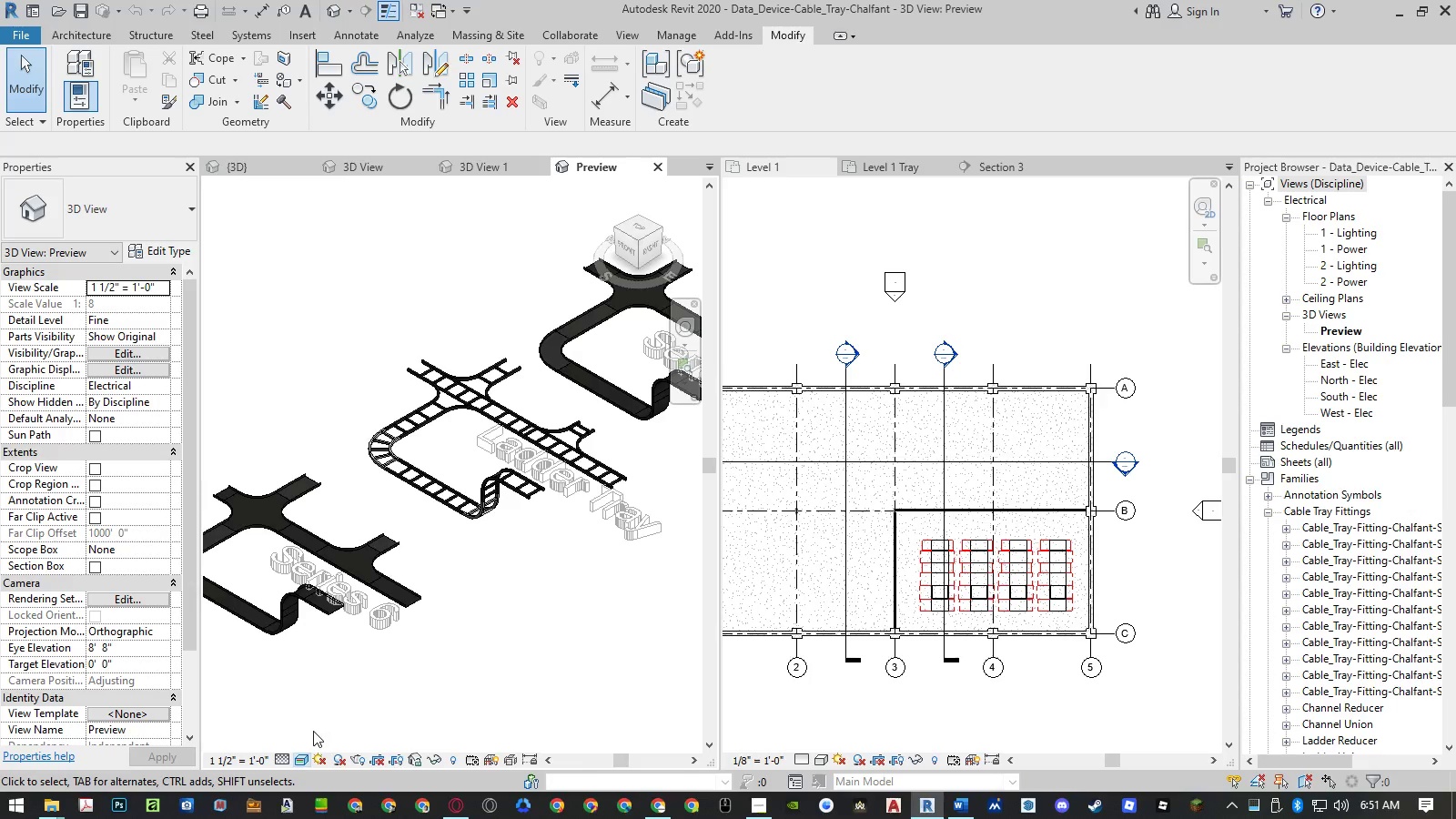 
left_click([299, 762])
 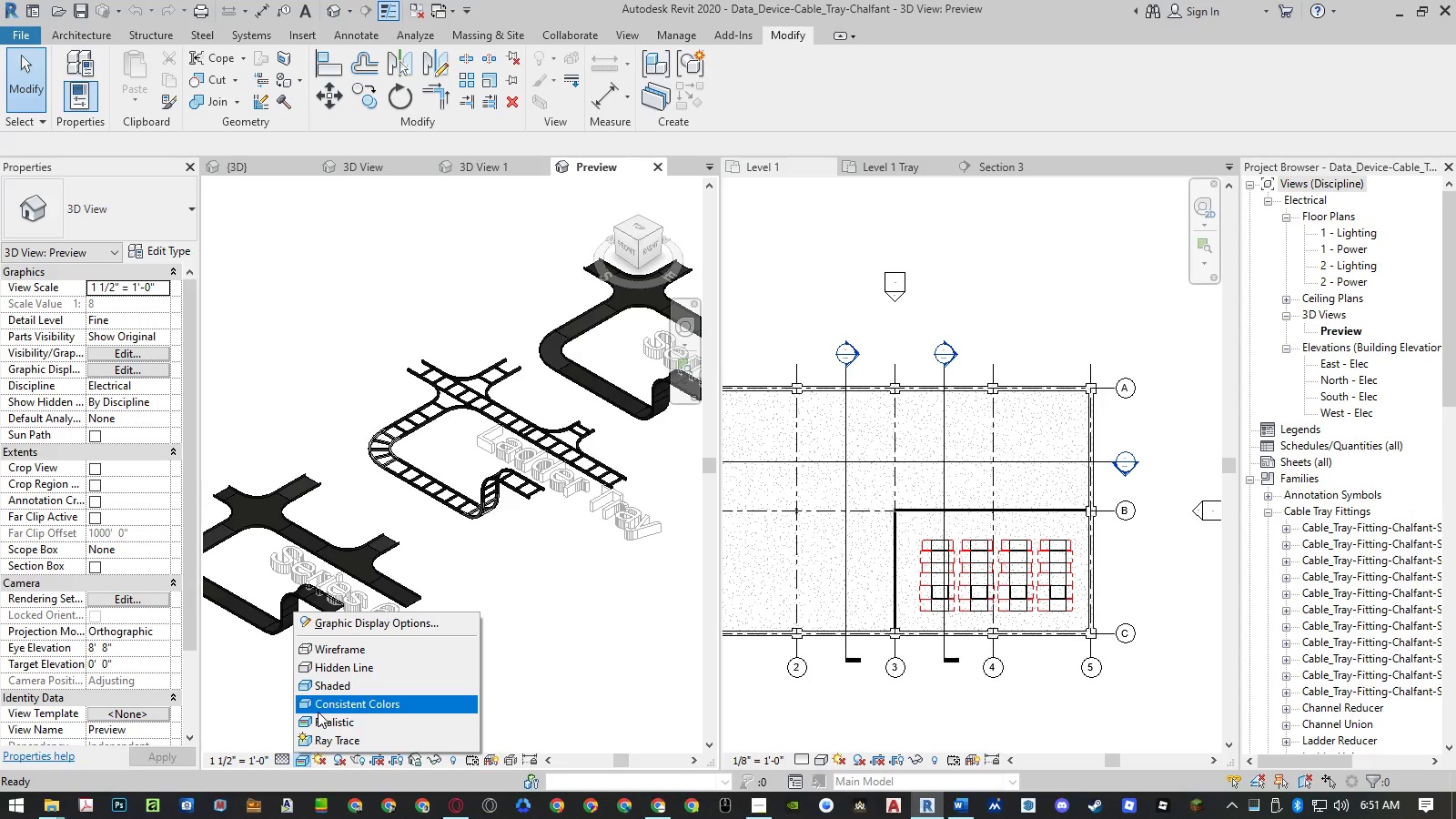 
left_click([319, 691])
 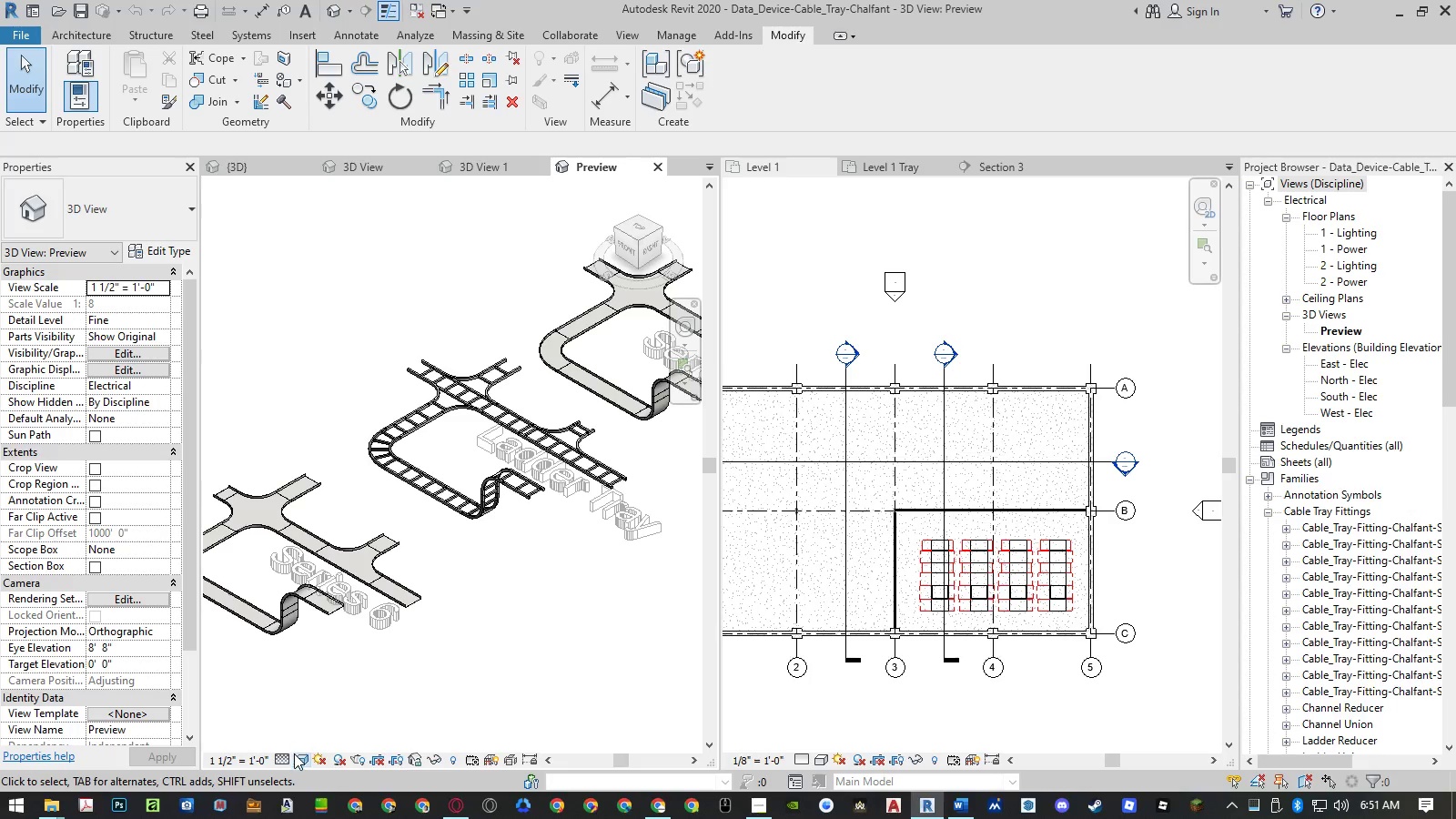 
left_click([298, 757])
 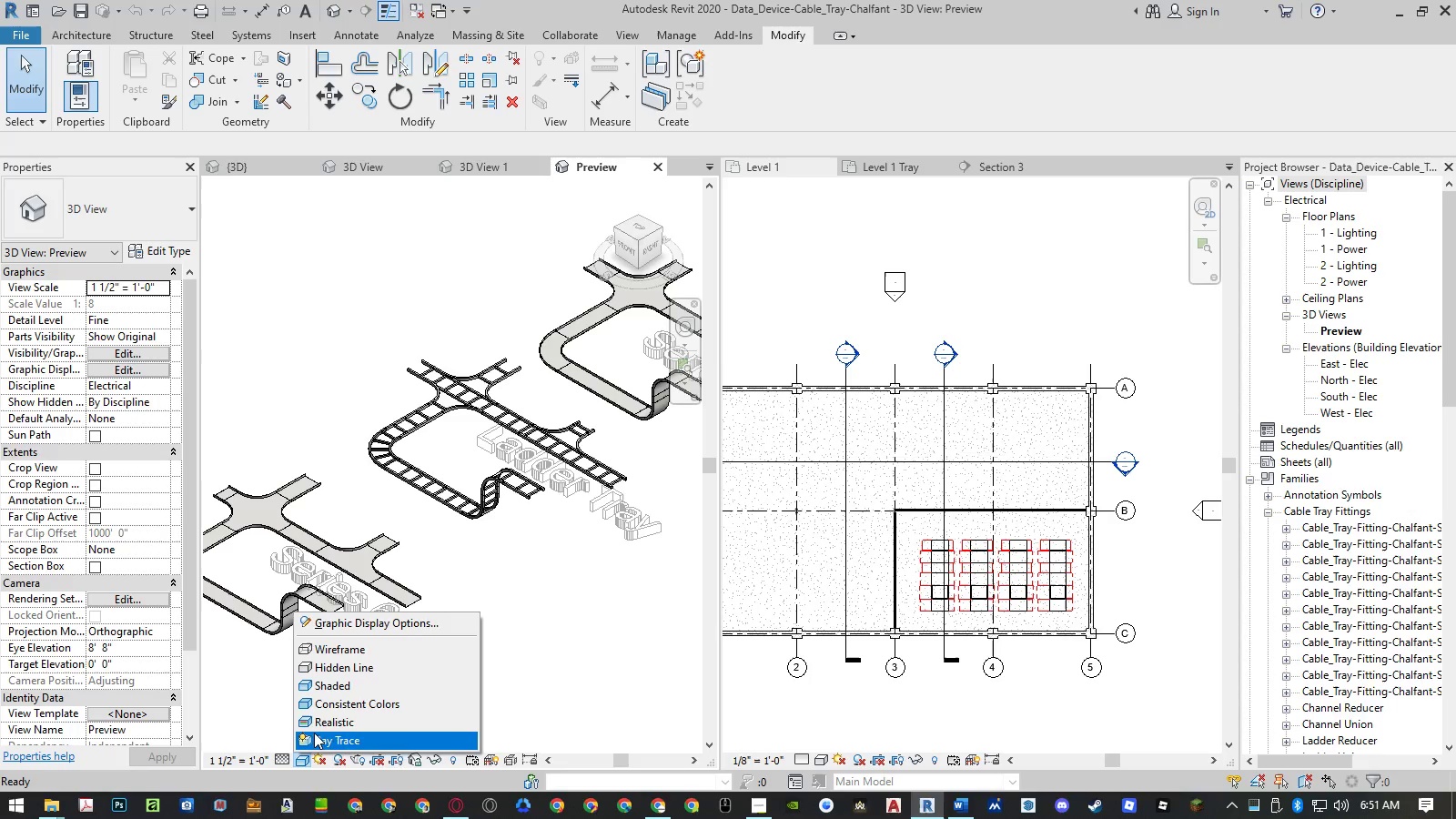 
left_click([319, 725])
 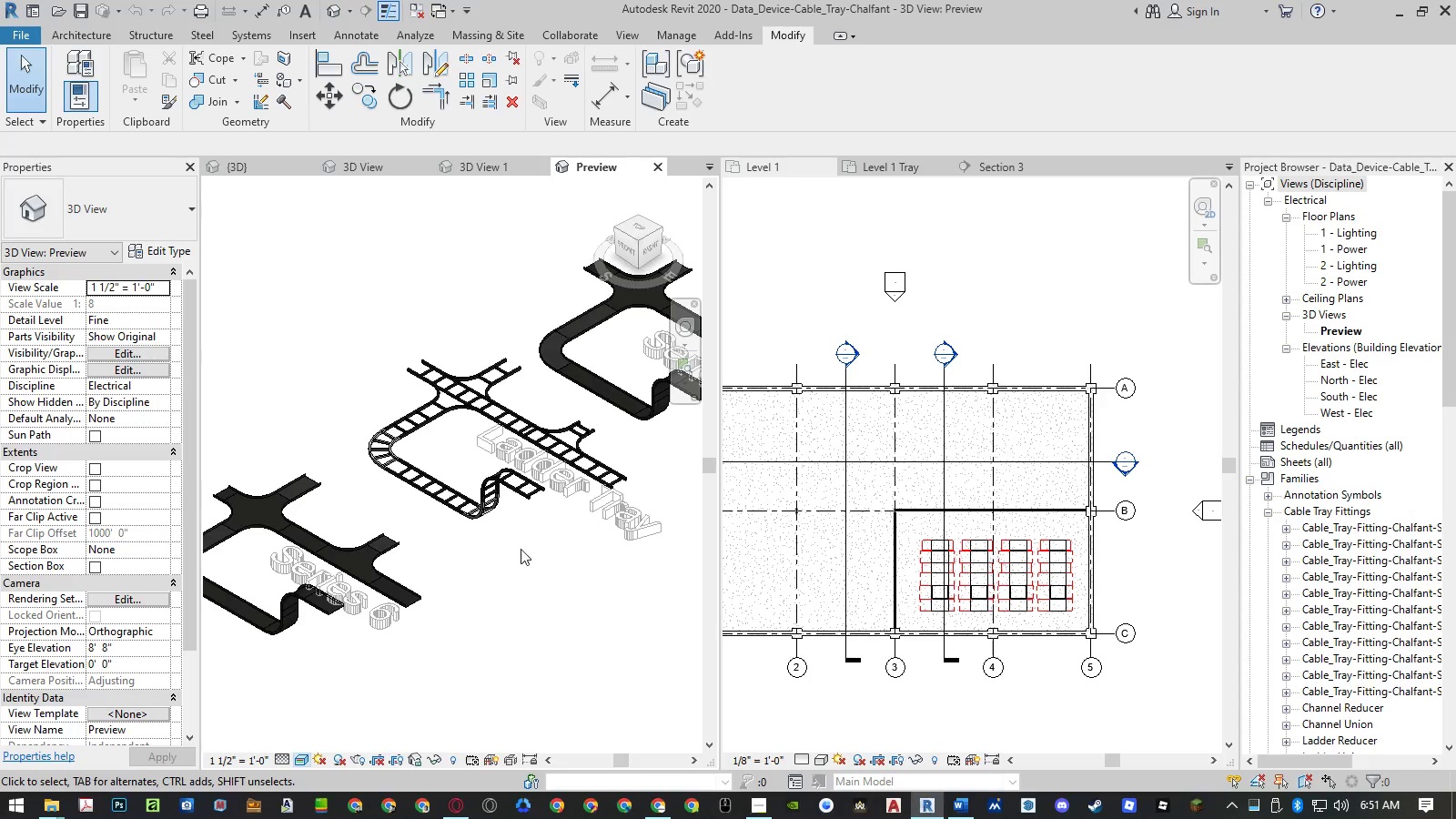 
scroll: coordinate [591, 434], scroll_direction: up, amount: 7.0
 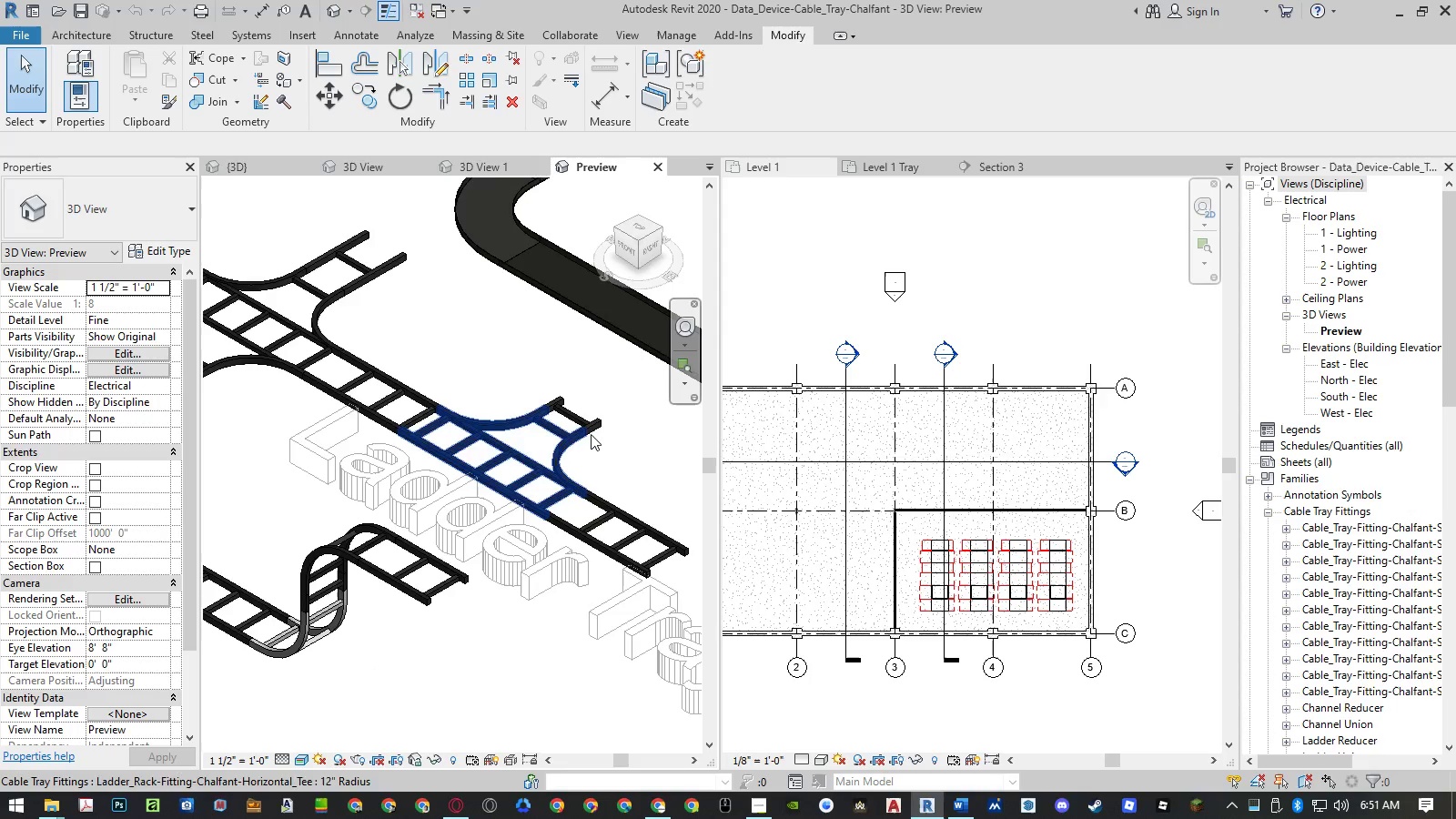 
scroll: coordinate [591, 434], scroll_direction: down, amount: 2.0
 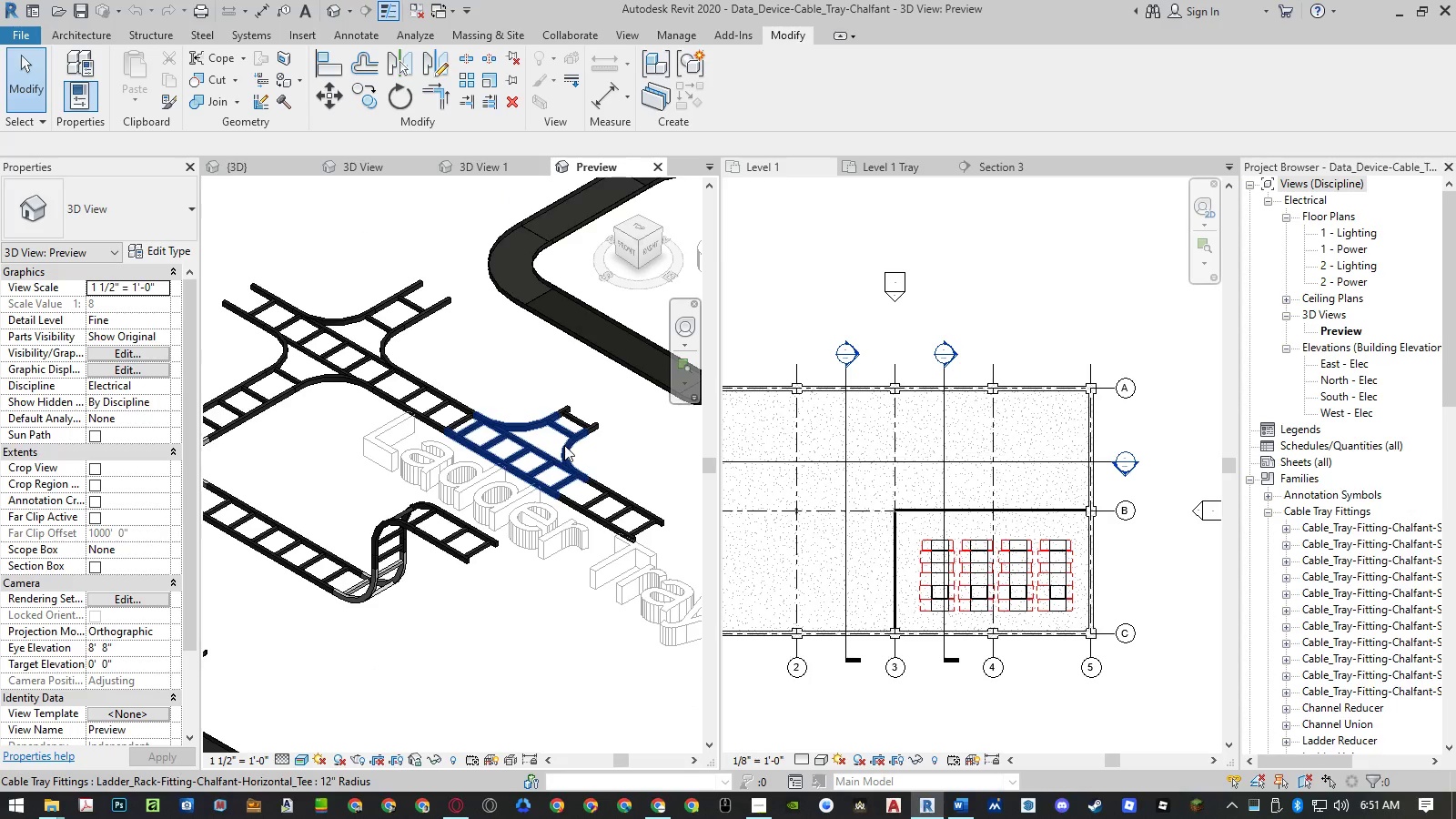 
left_click([564, 445])
 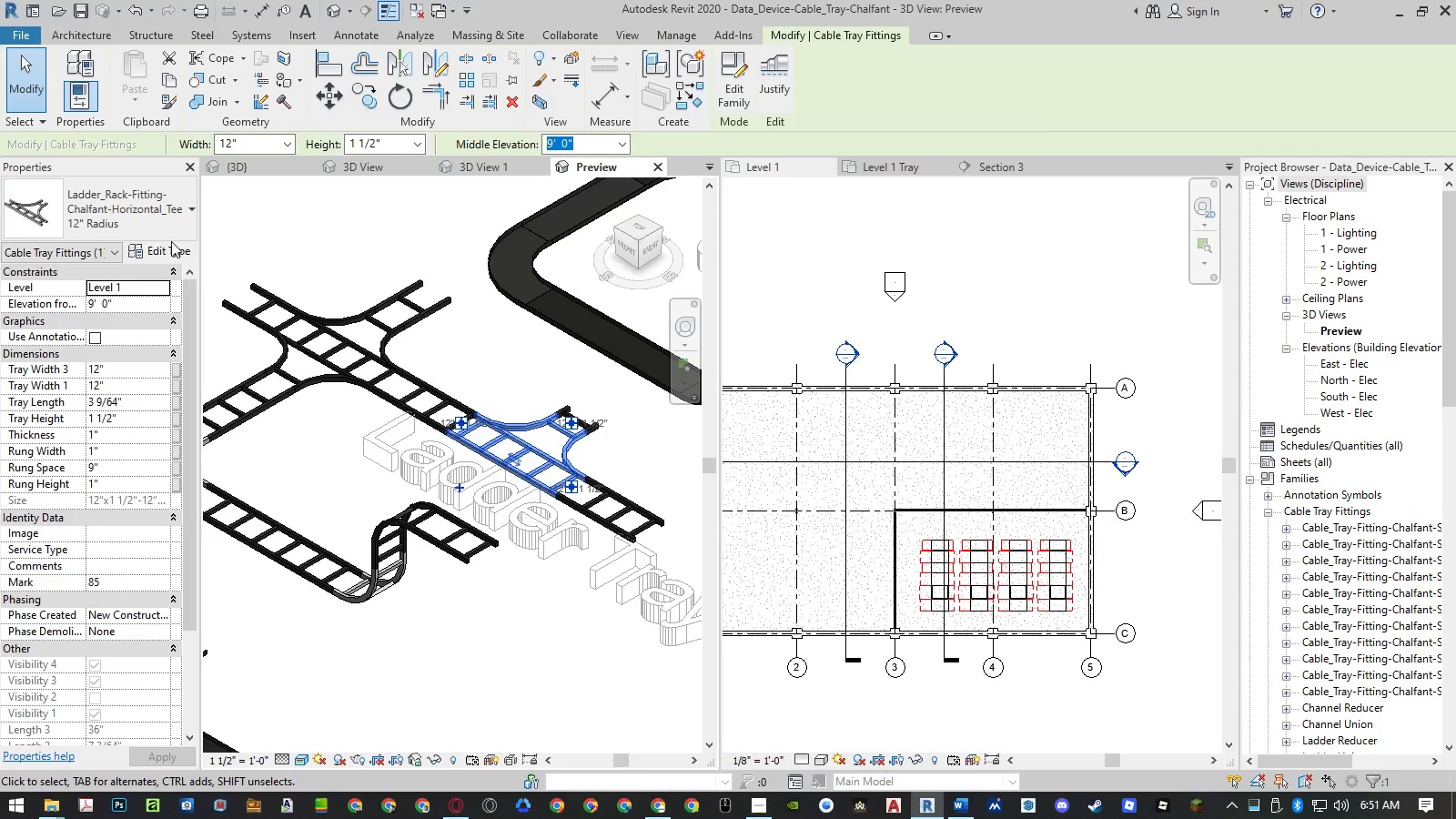 
left_click([170, 220])
 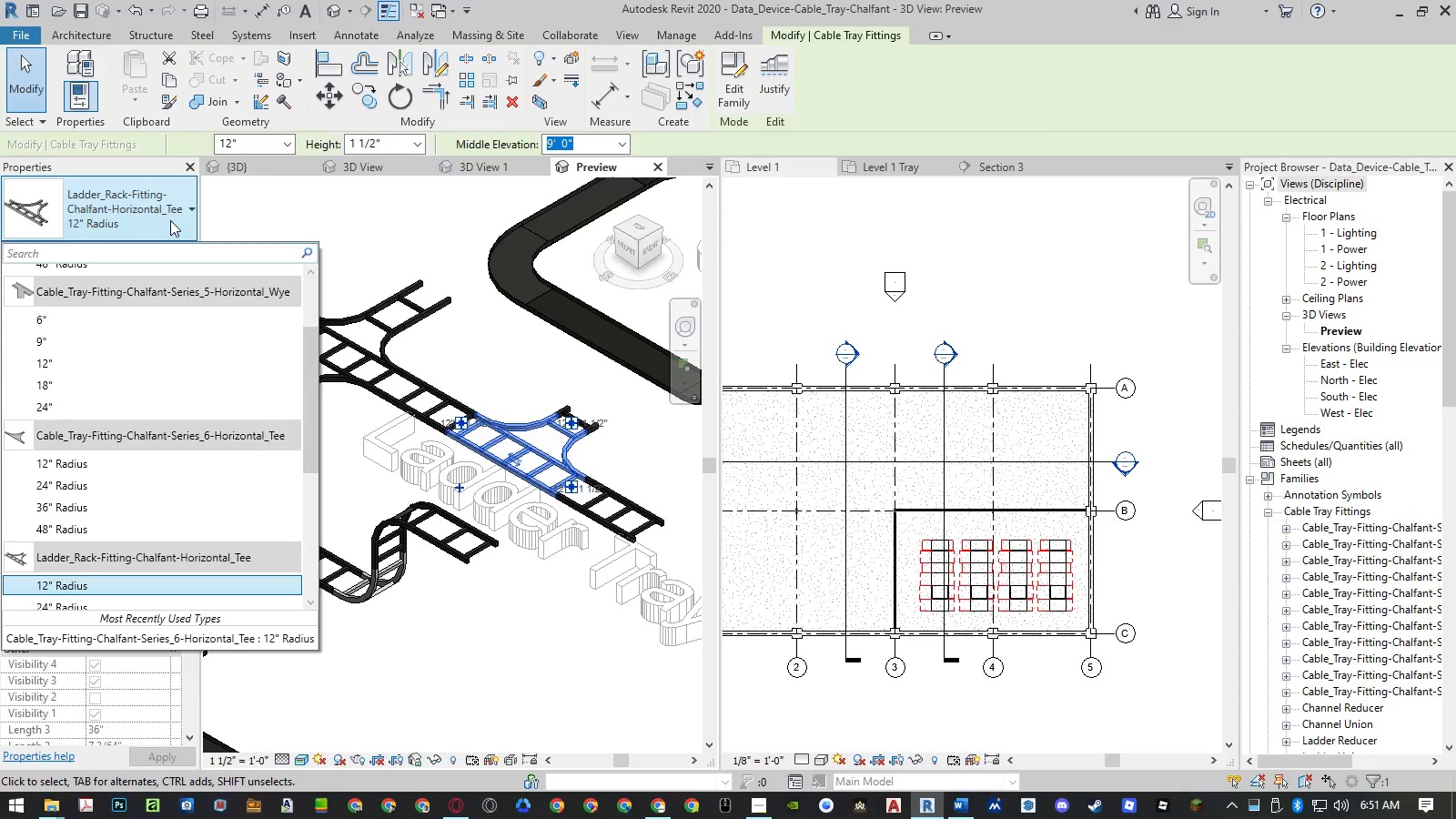 
key(Escape)
 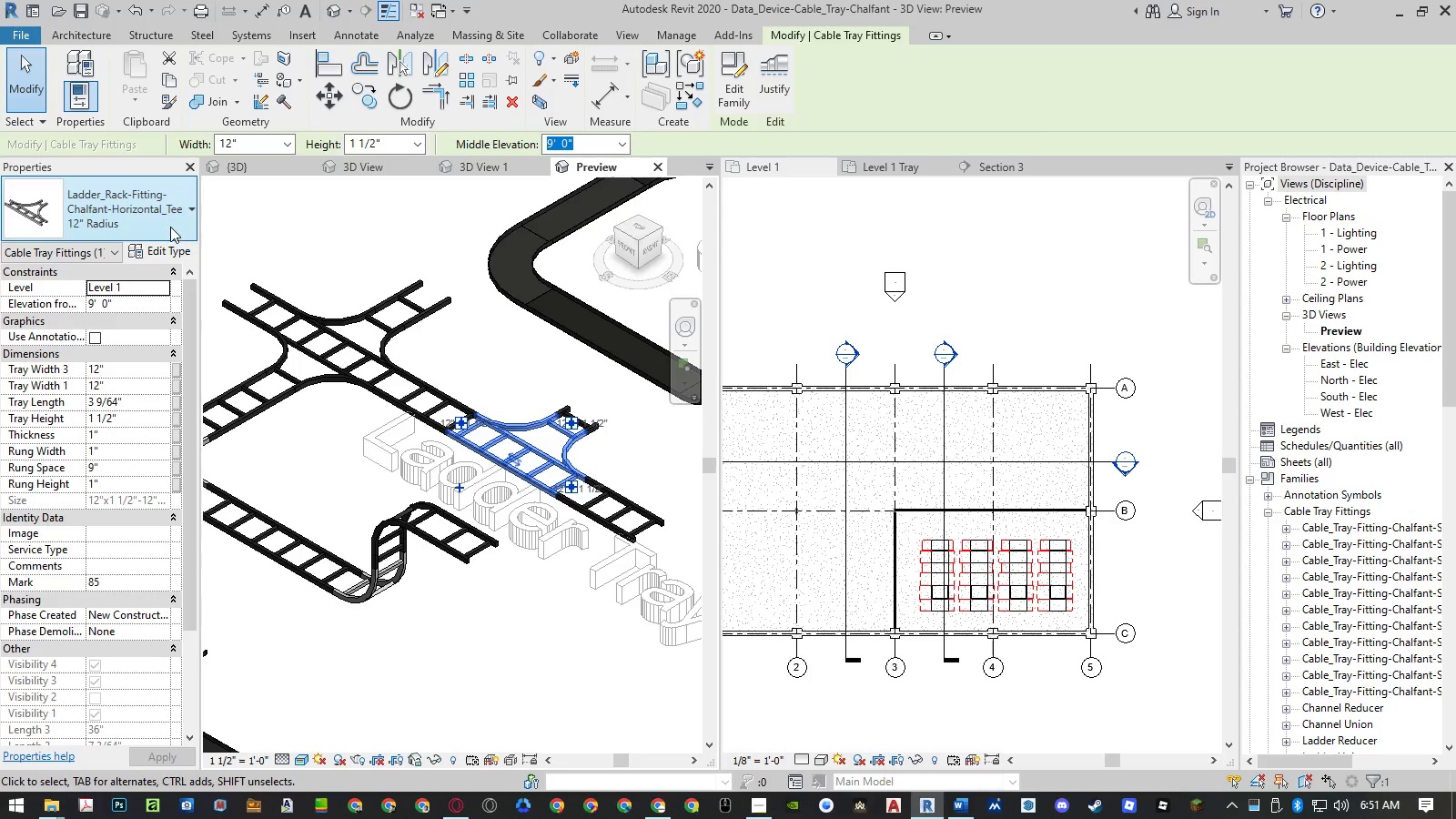 
left_click([171, 248])
 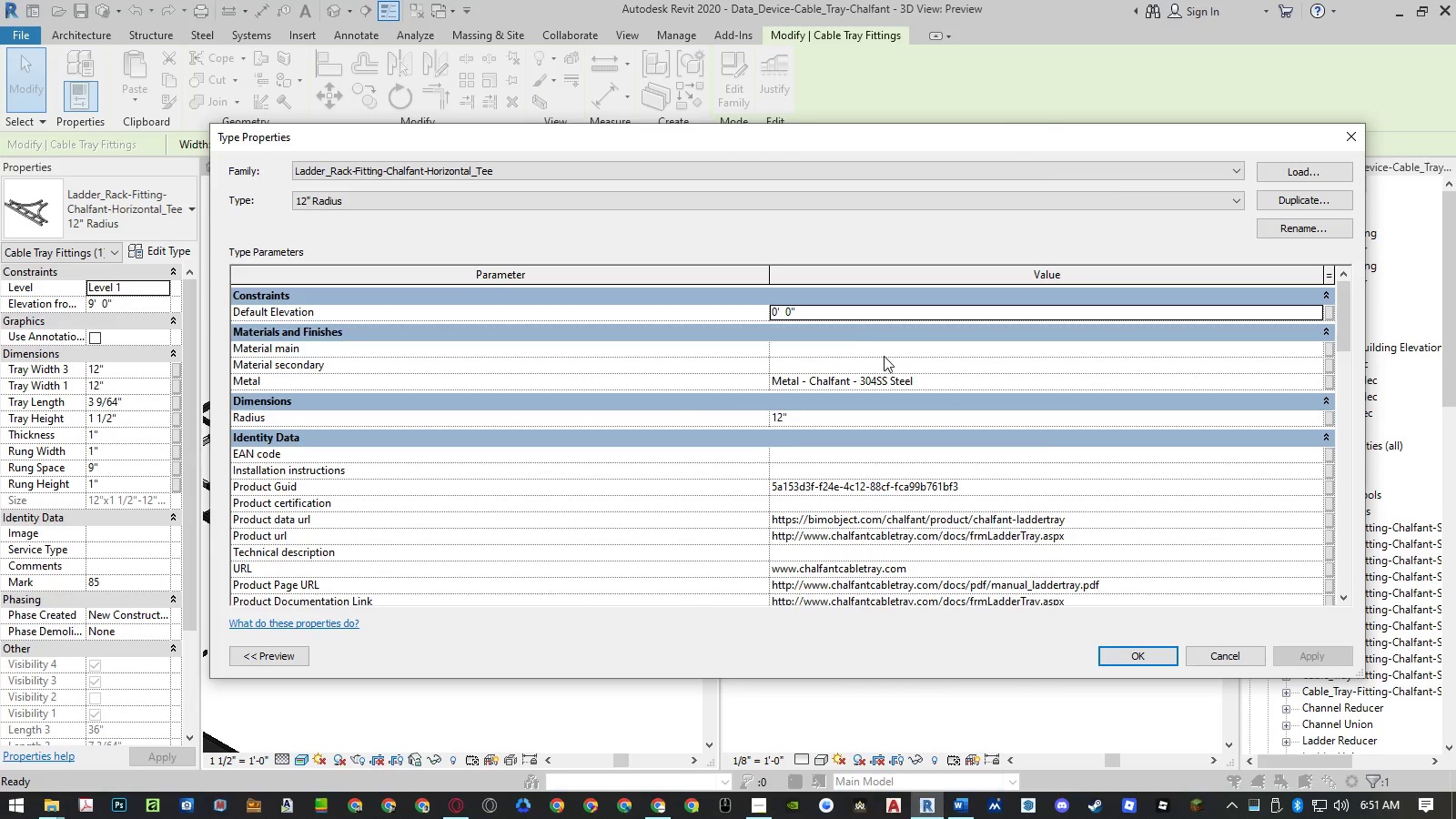 
left_click([920, 380])
 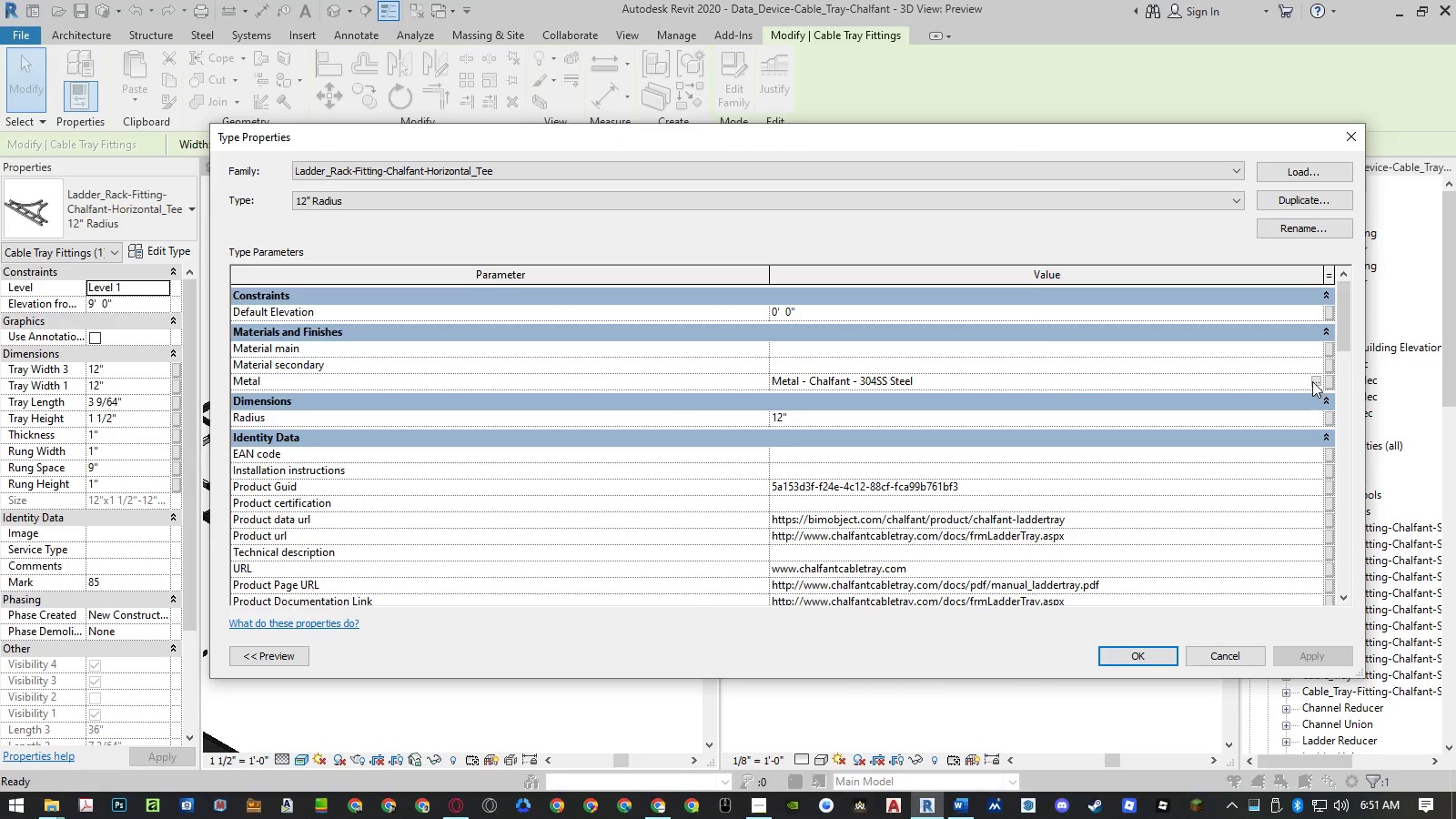 
left_click([1310, 379])
 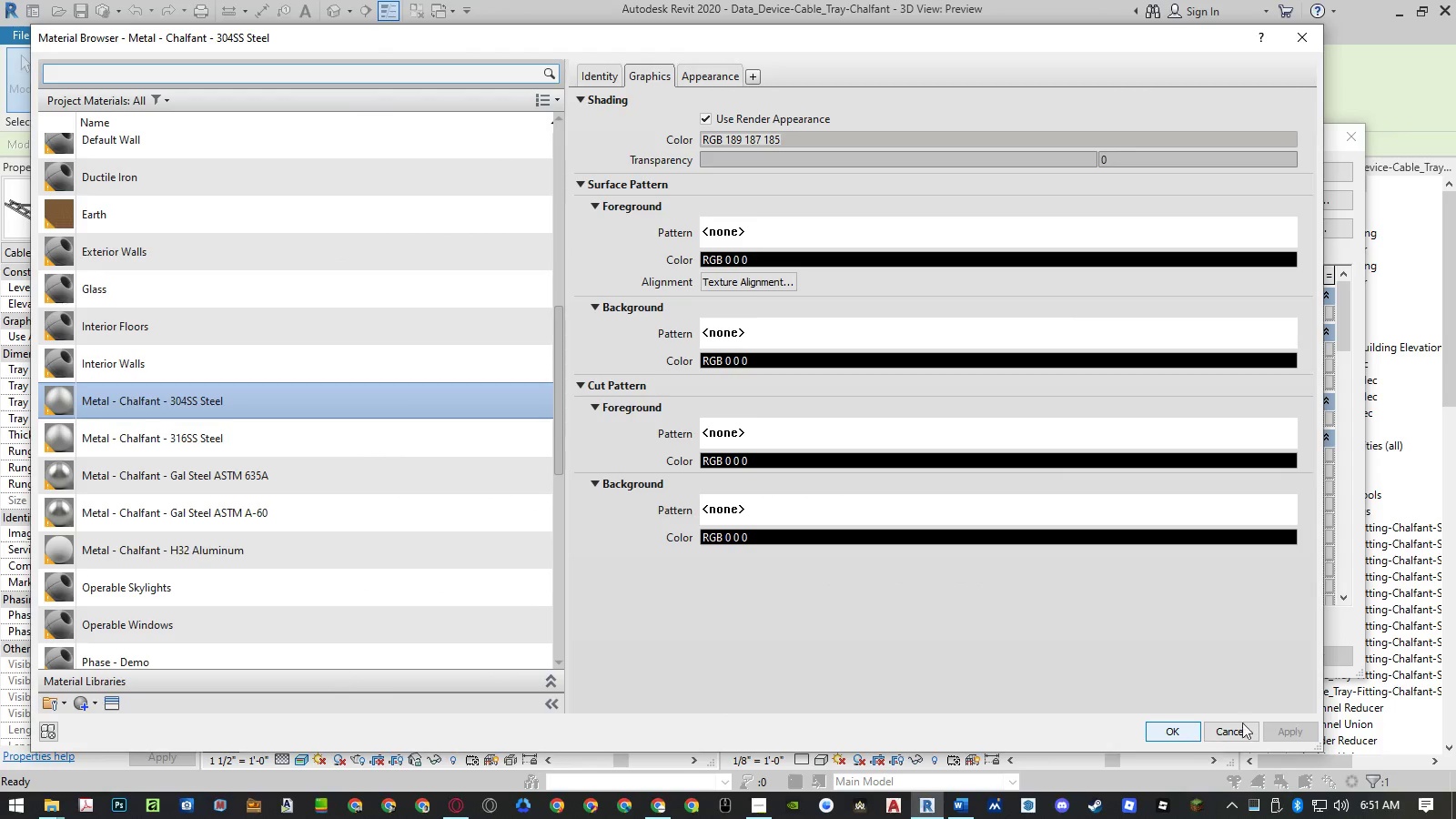 
left_click([1249, 724])
 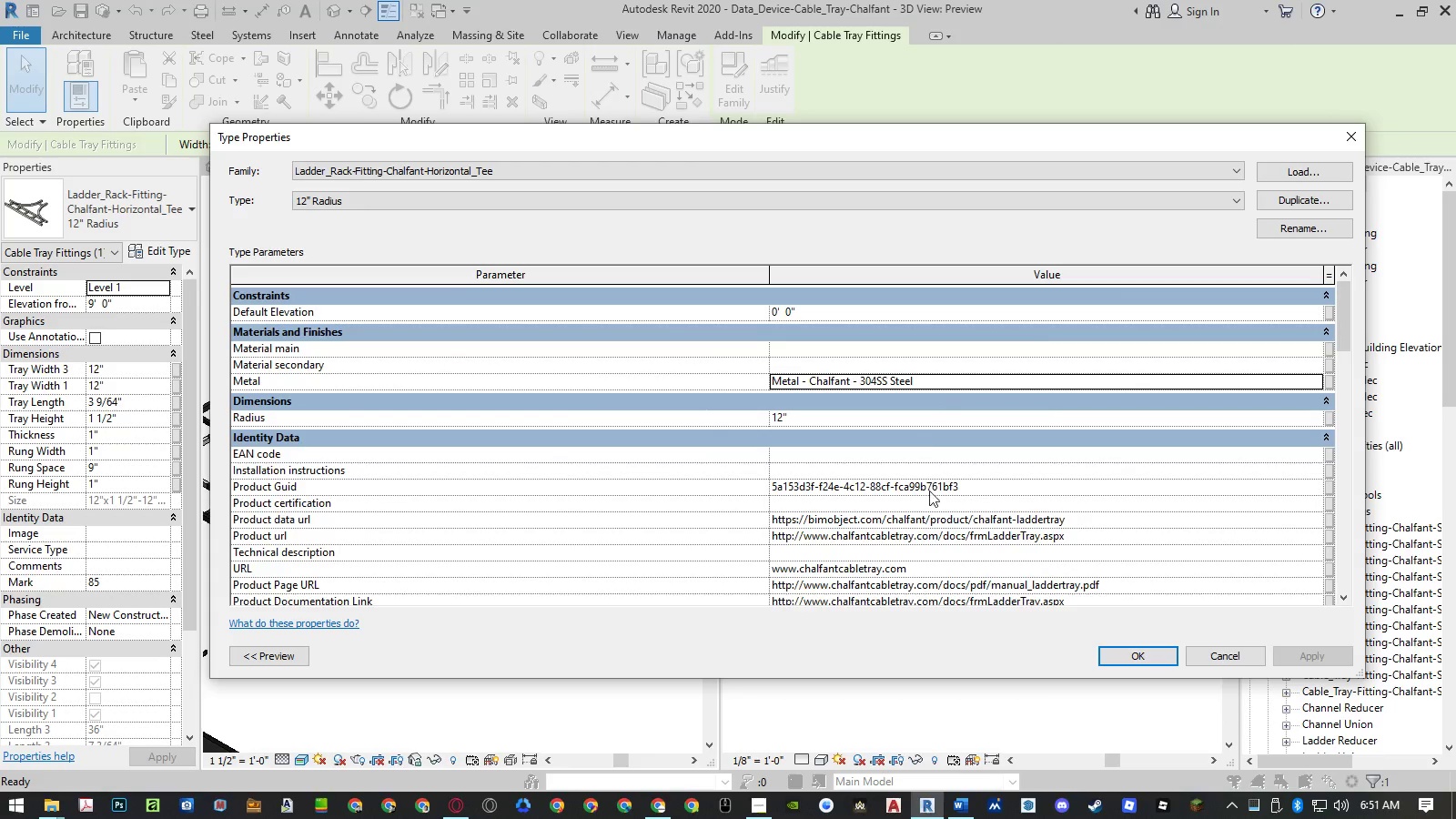 
left_click([852, 207])
 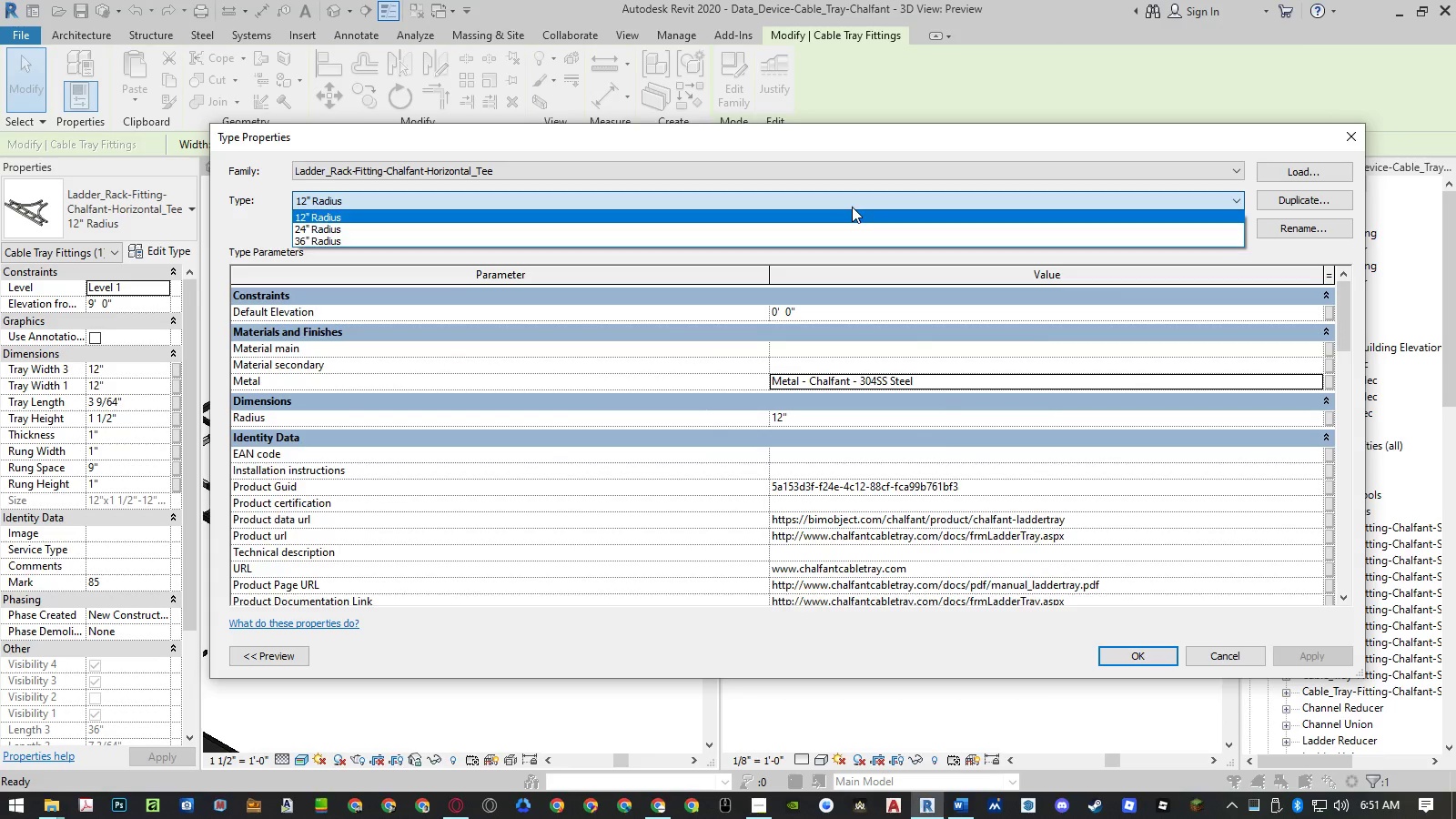 
left_click([852, 207])
 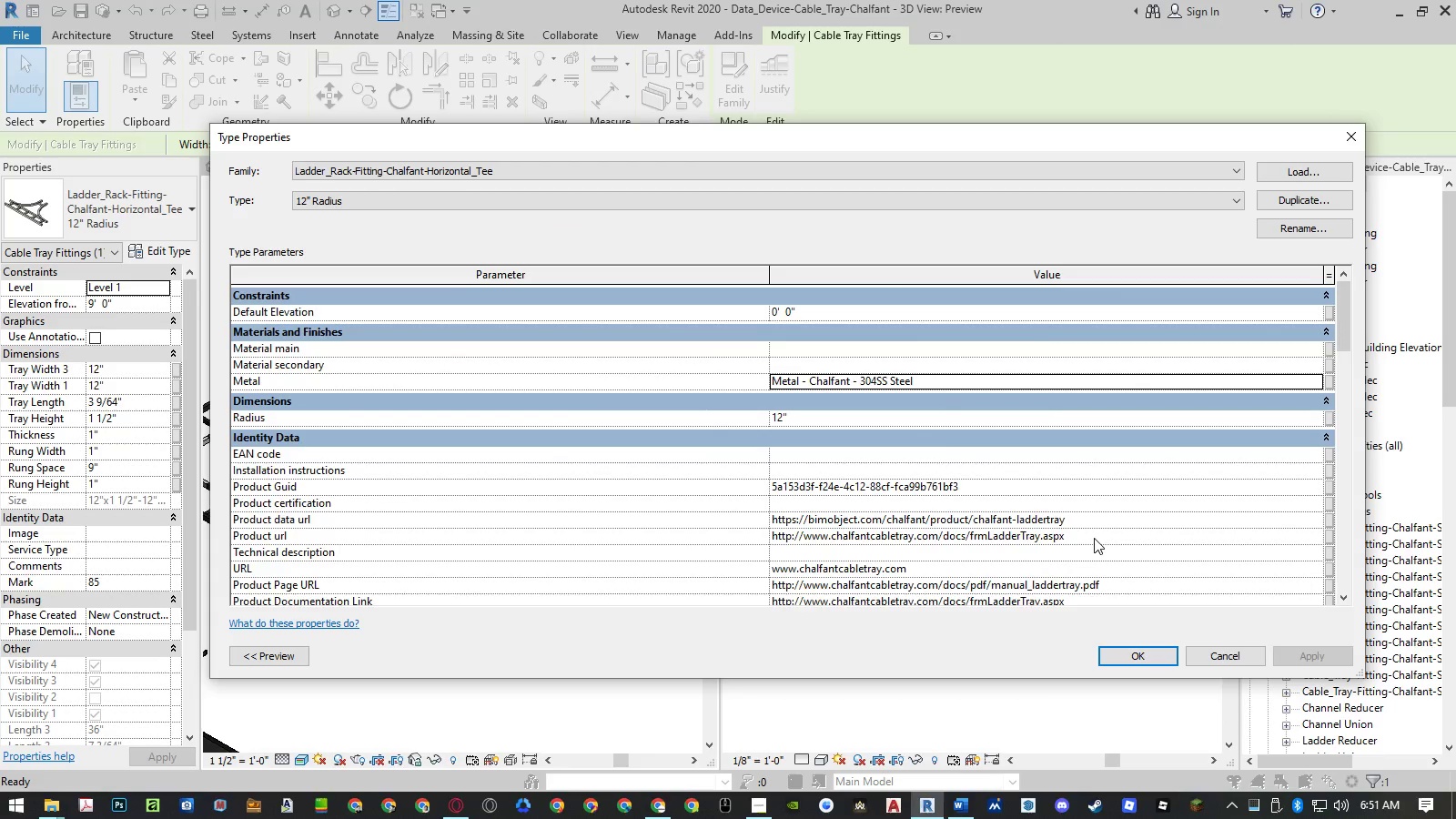 
scroll: coordinate [1107, 556], scroll_direction: down, amount: 31.0
 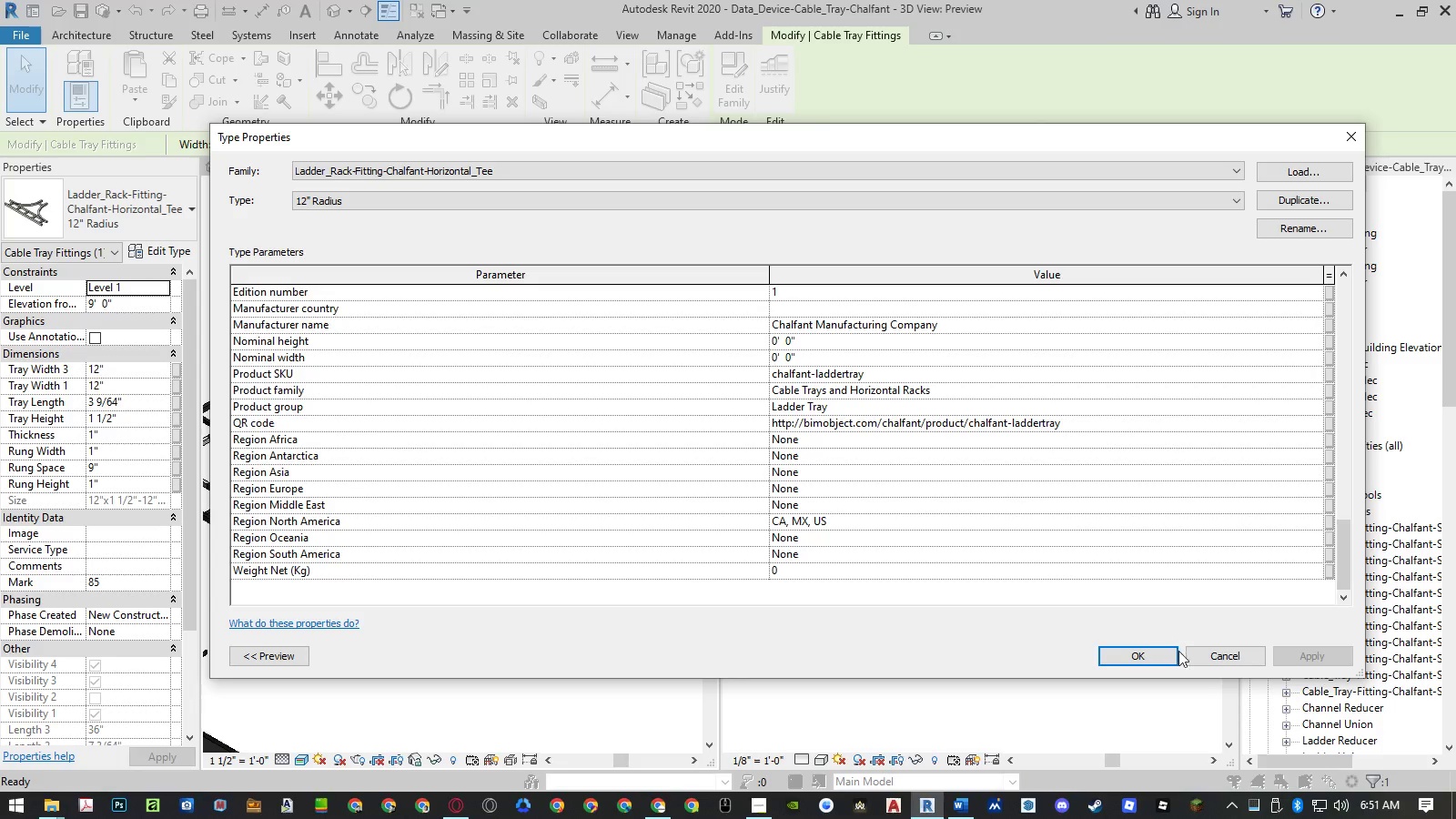 
left_click([1211, 655])
 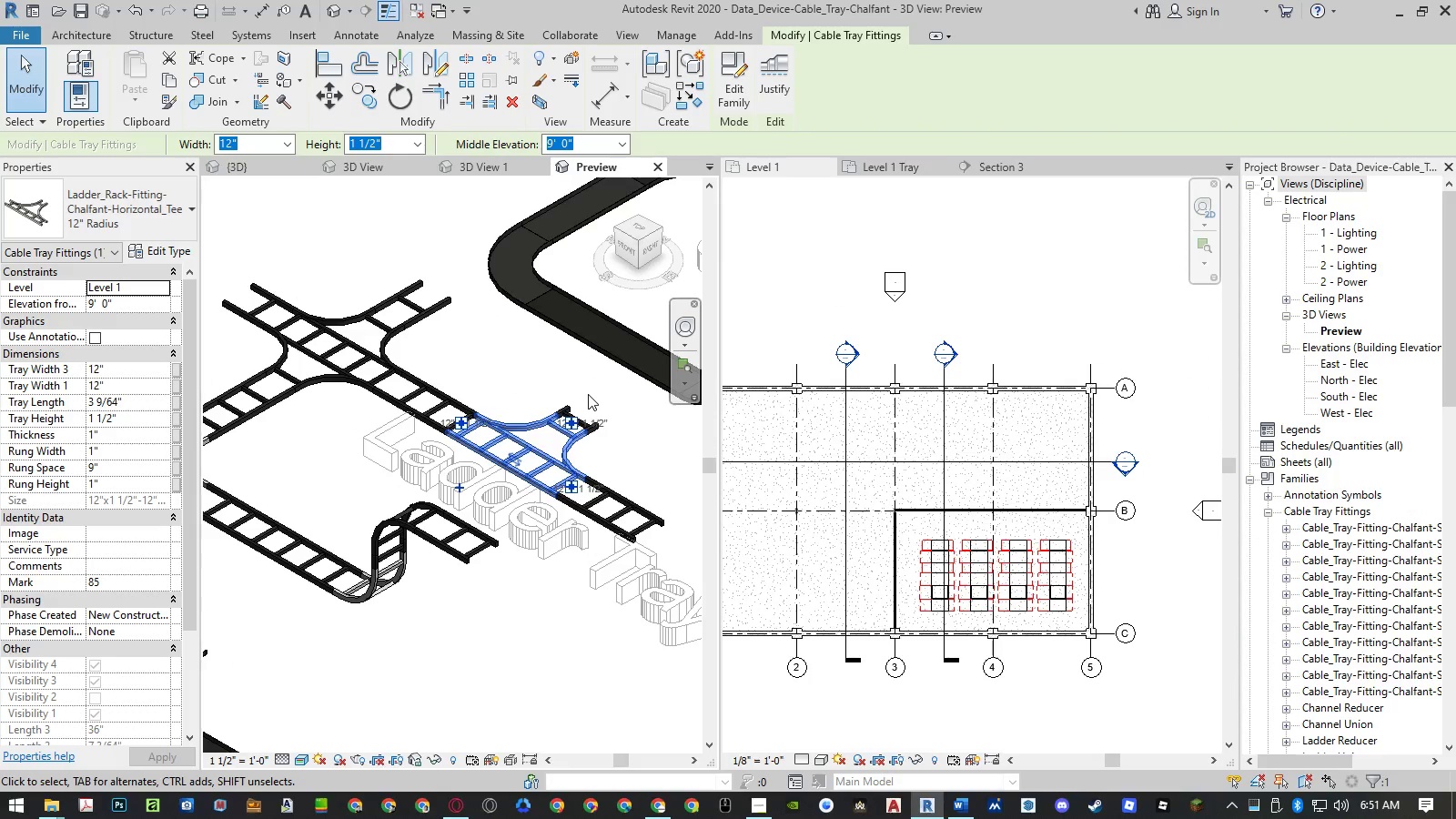 
left_click([169, 250])
 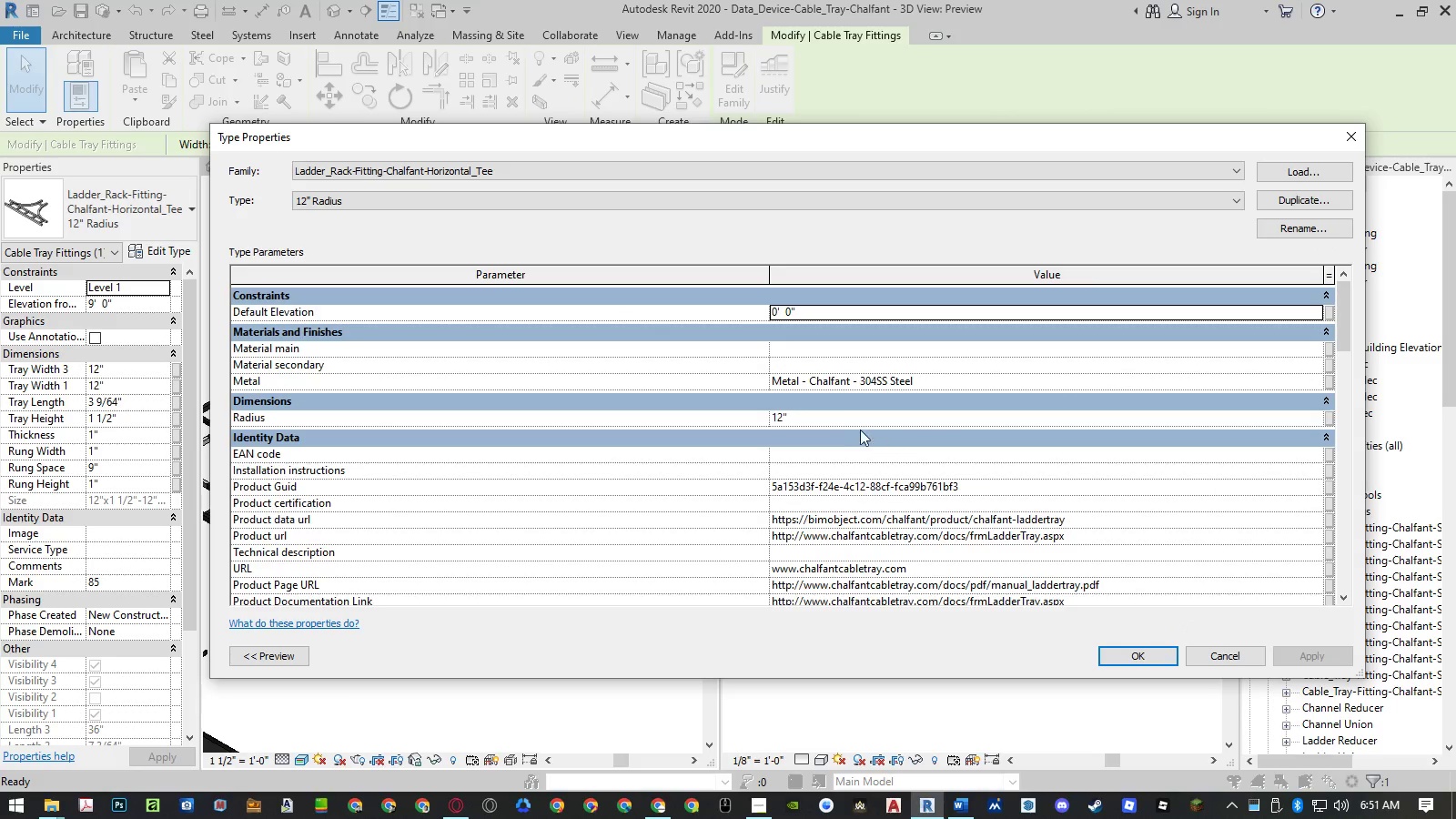 
wait(5.3)
 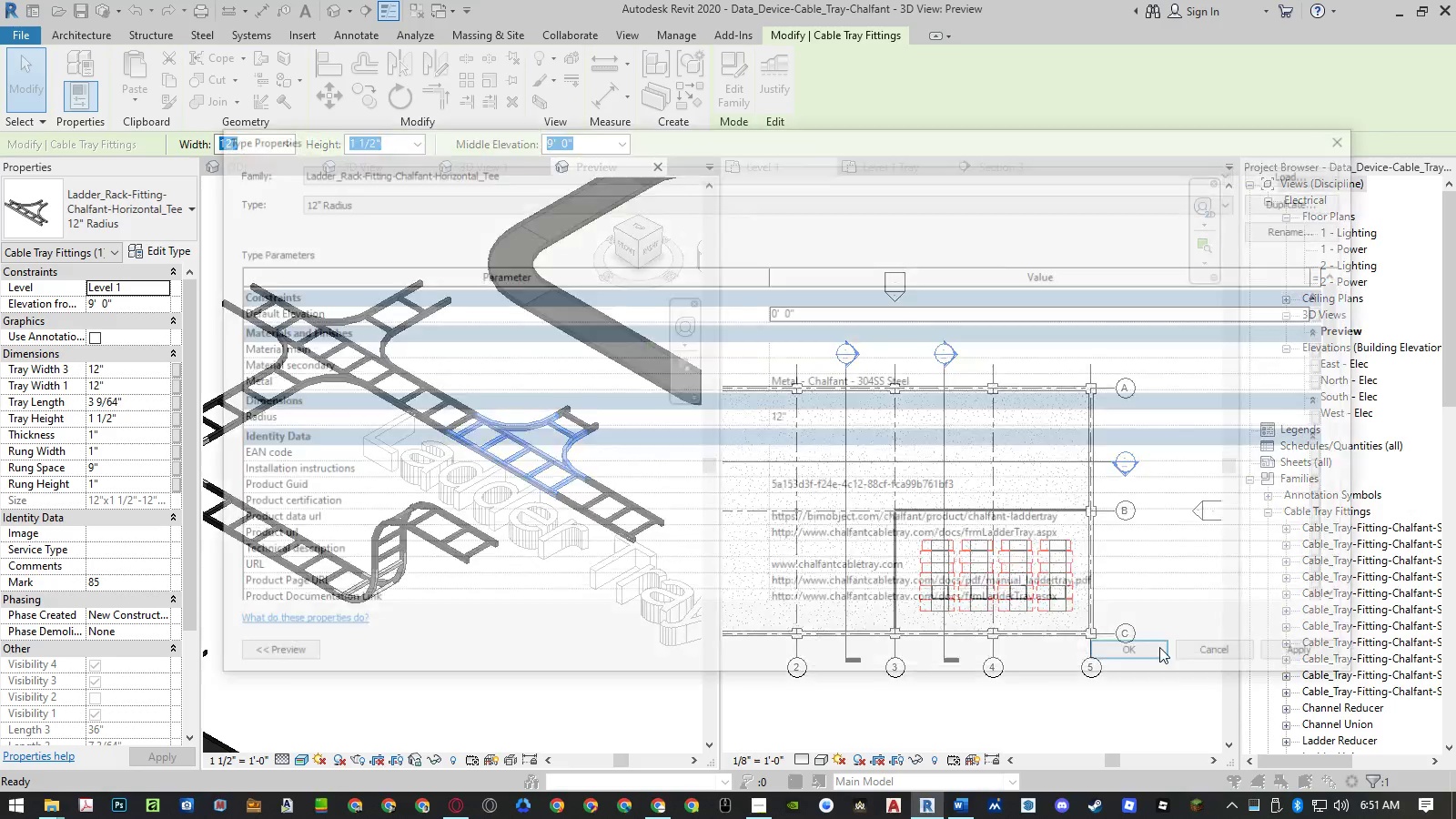 
scroll: coordinate [841, 484], scroll_direction: down, amount: 5.0
 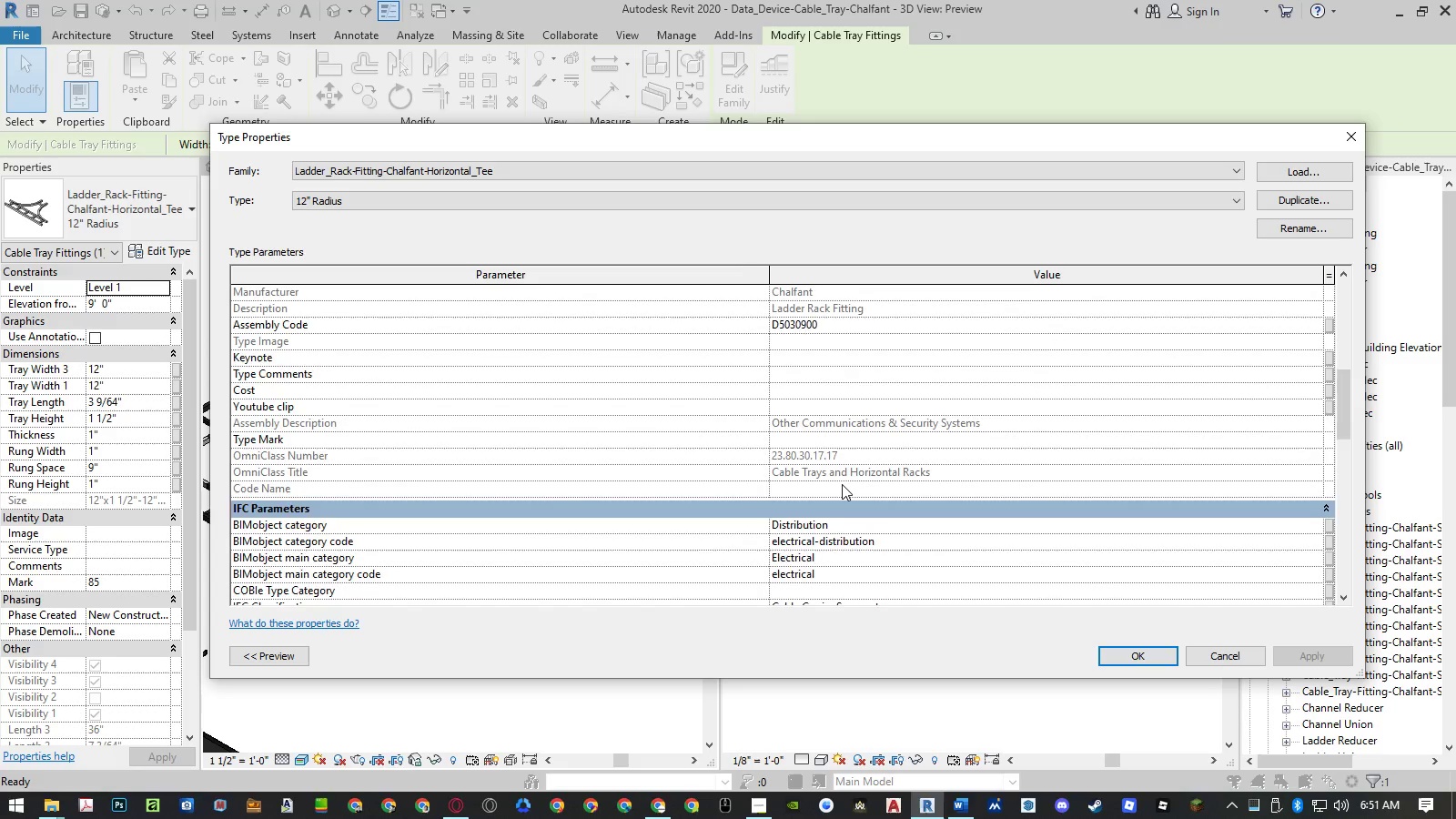 
scroll: coordinate [843, 484], scroll_direction: up, amount: 5.0
 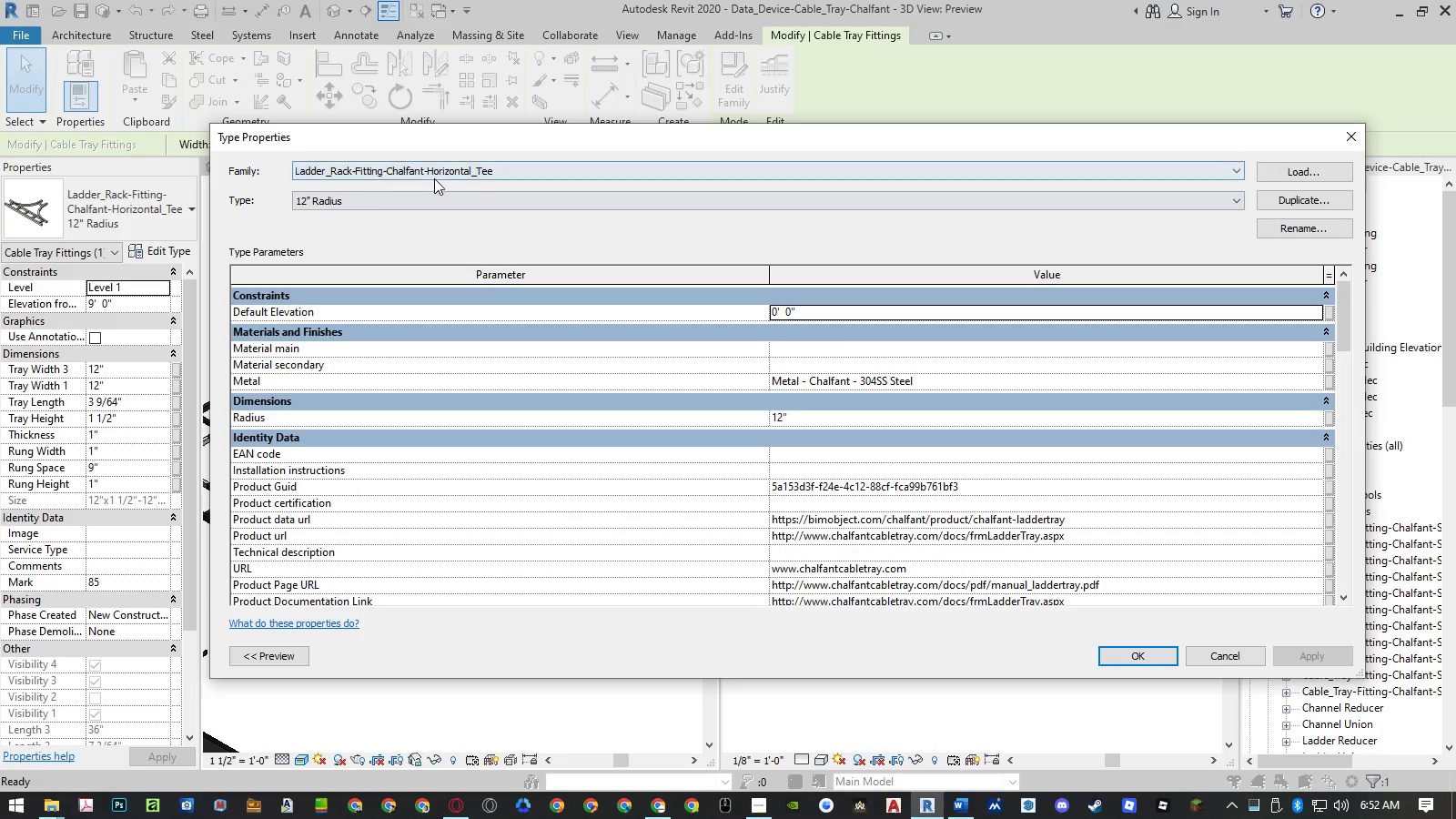 
left_click([424, 190])
 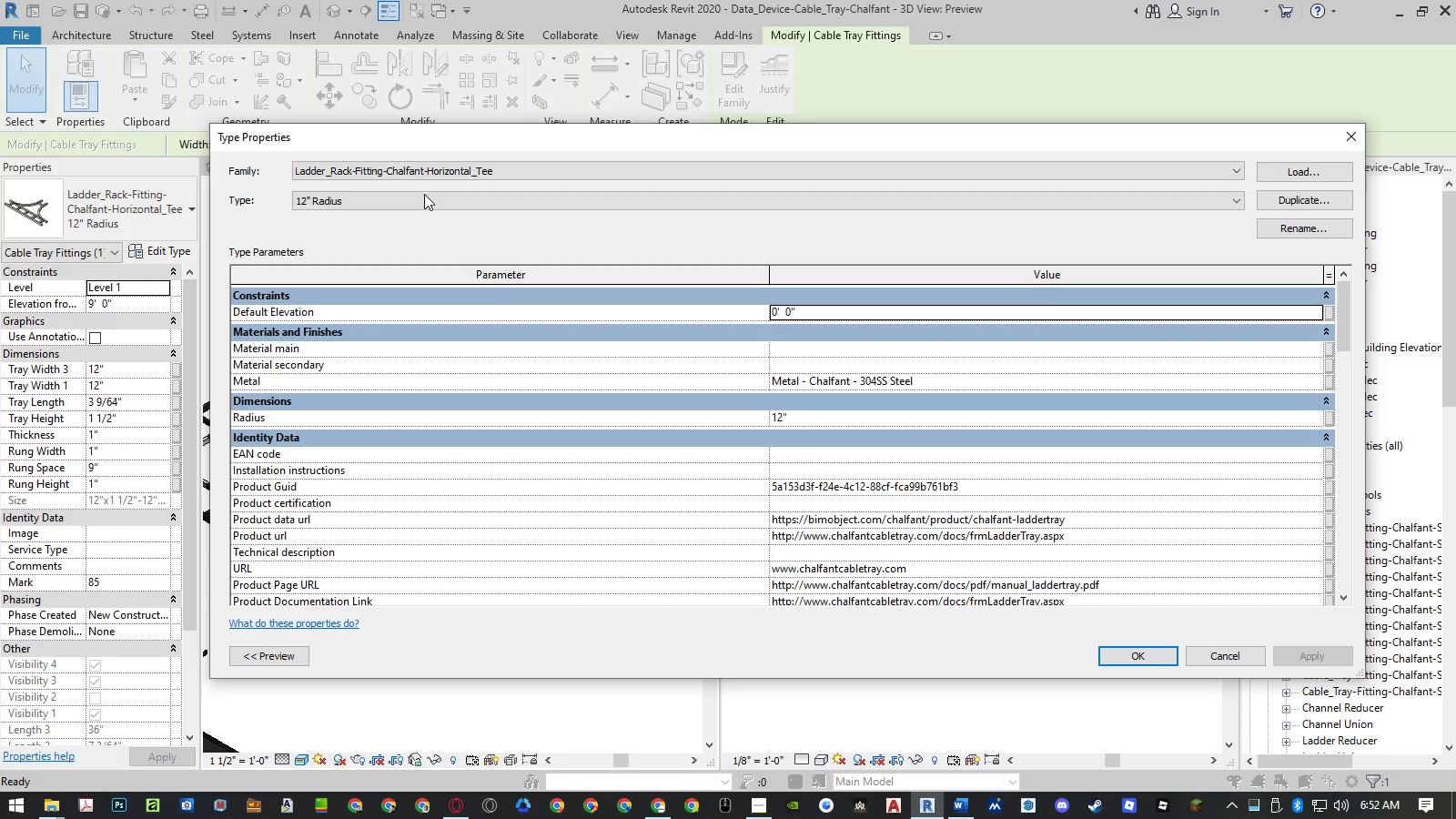 
left_click([424, 195])
 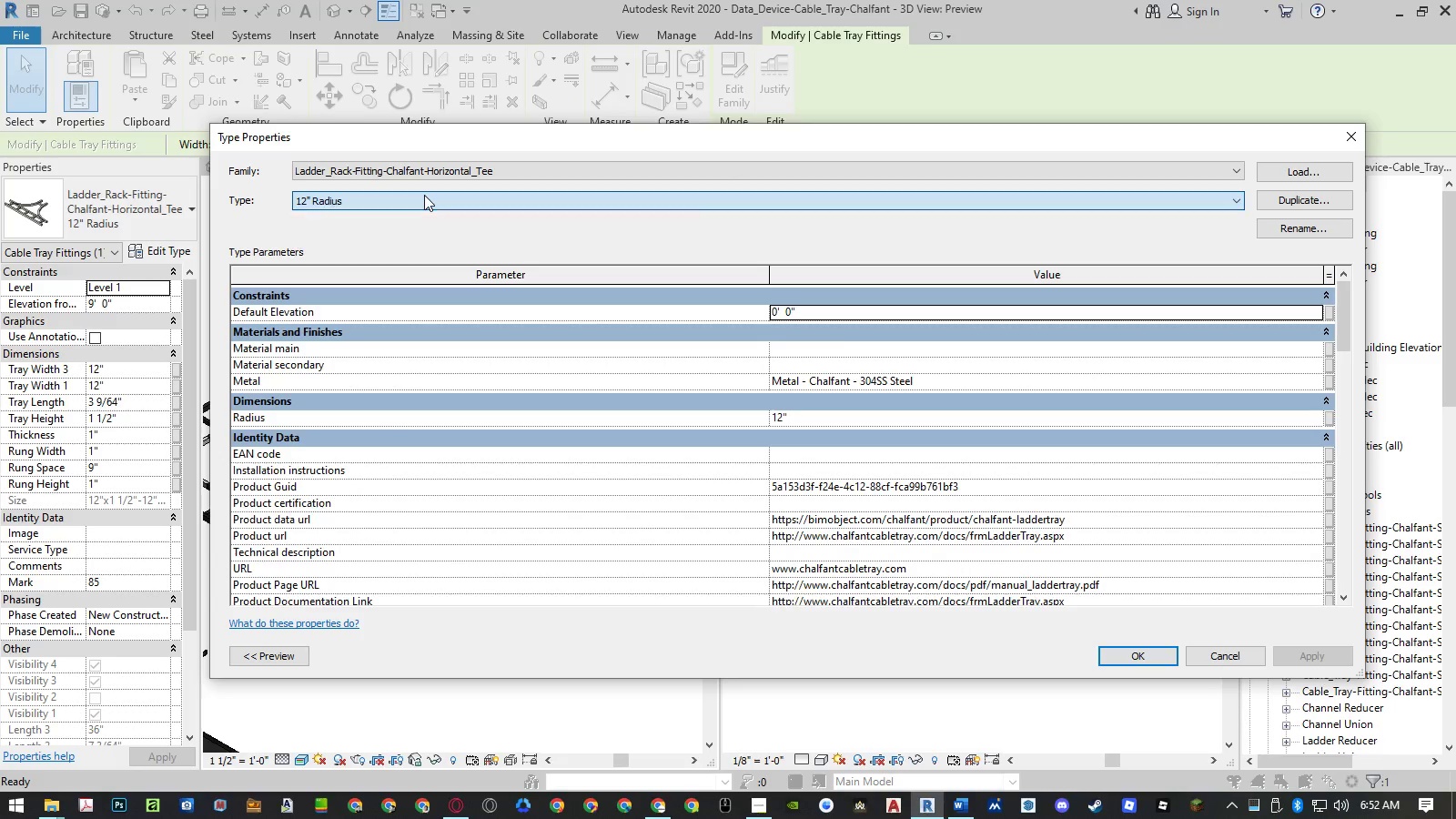 
double_click([424, 195])
 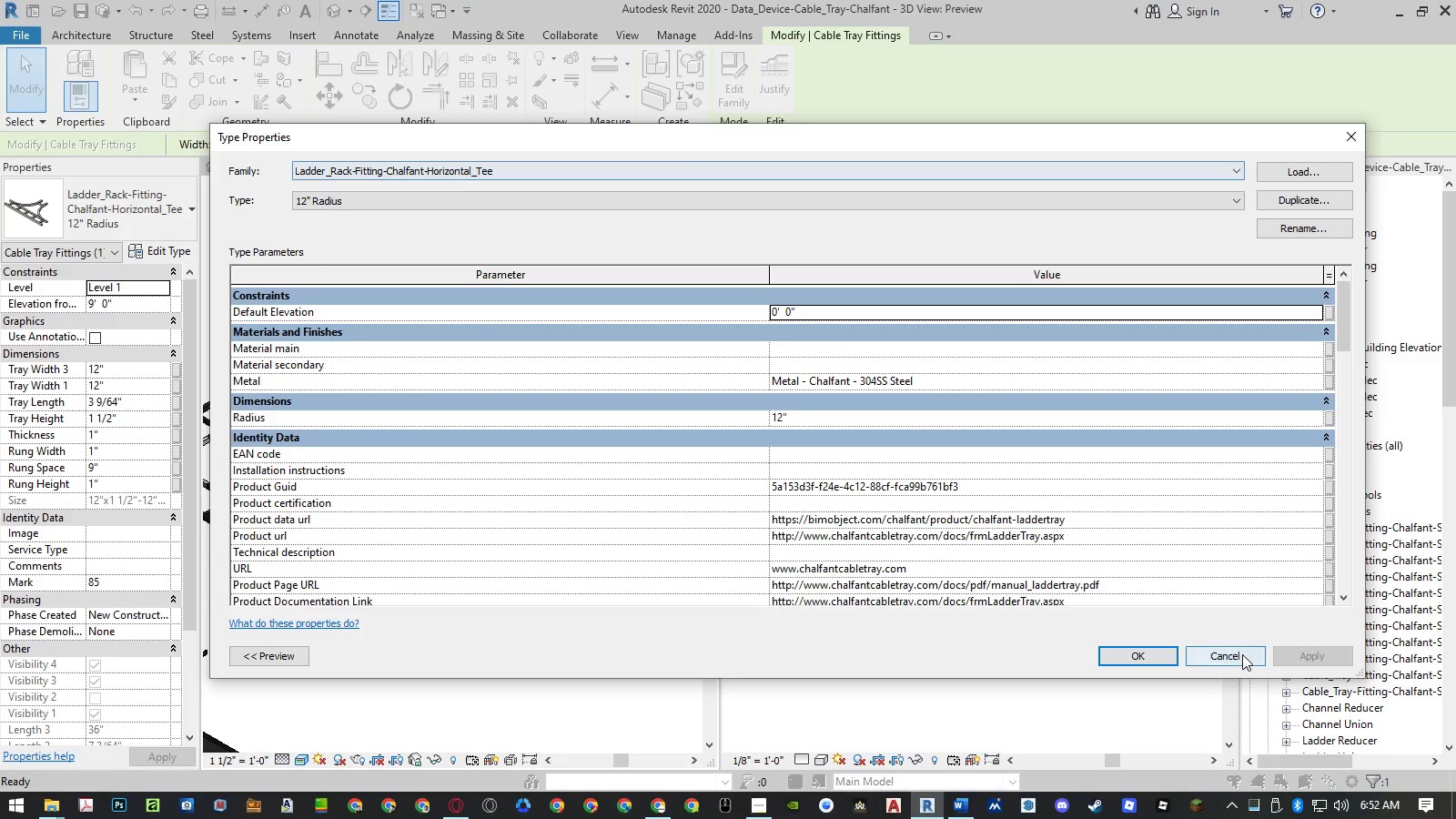 
left_click([1243, 655])
 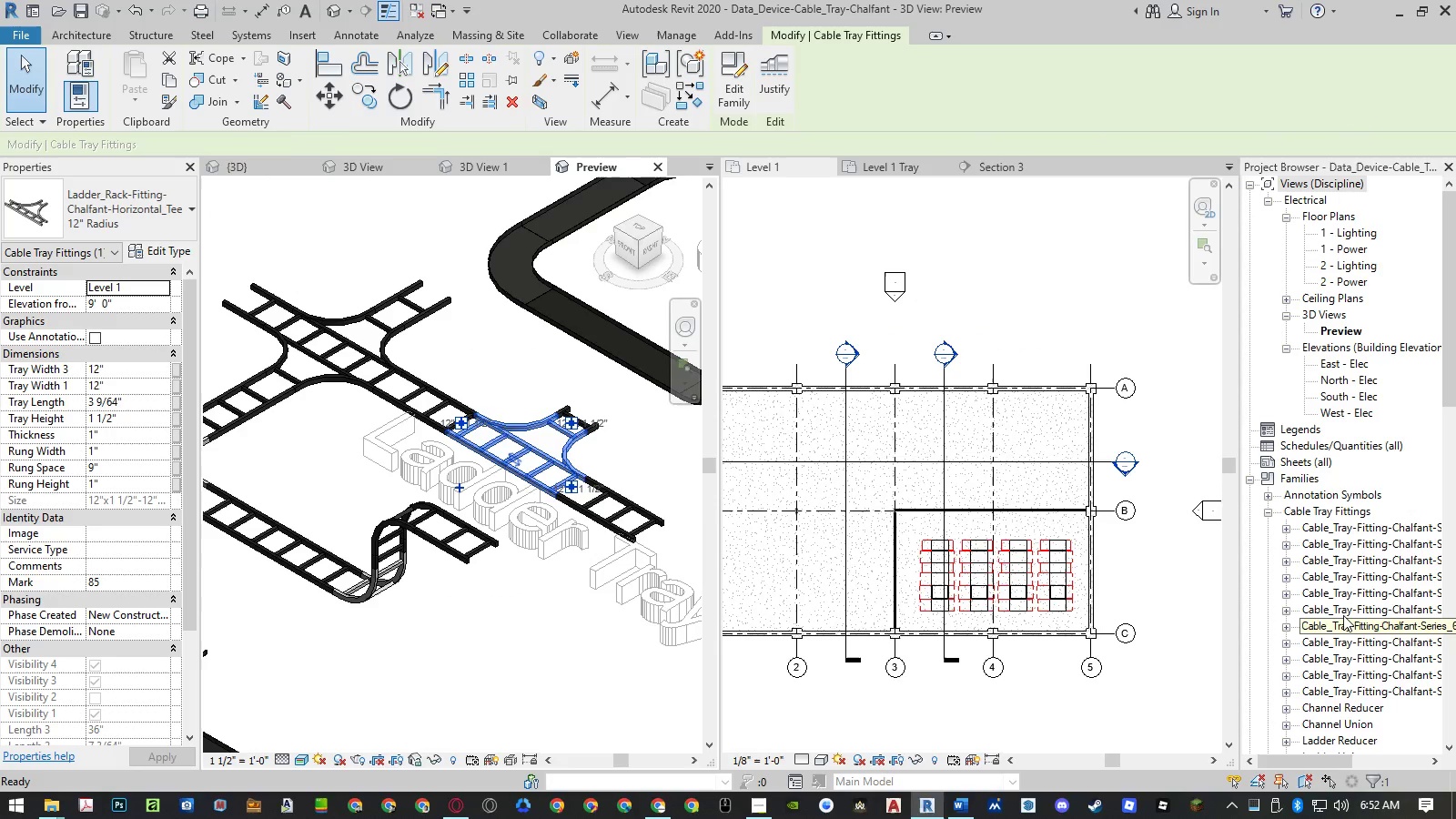 
scroll: coordinate [1343, 623], scroll_direction: down, amount: 5.0
 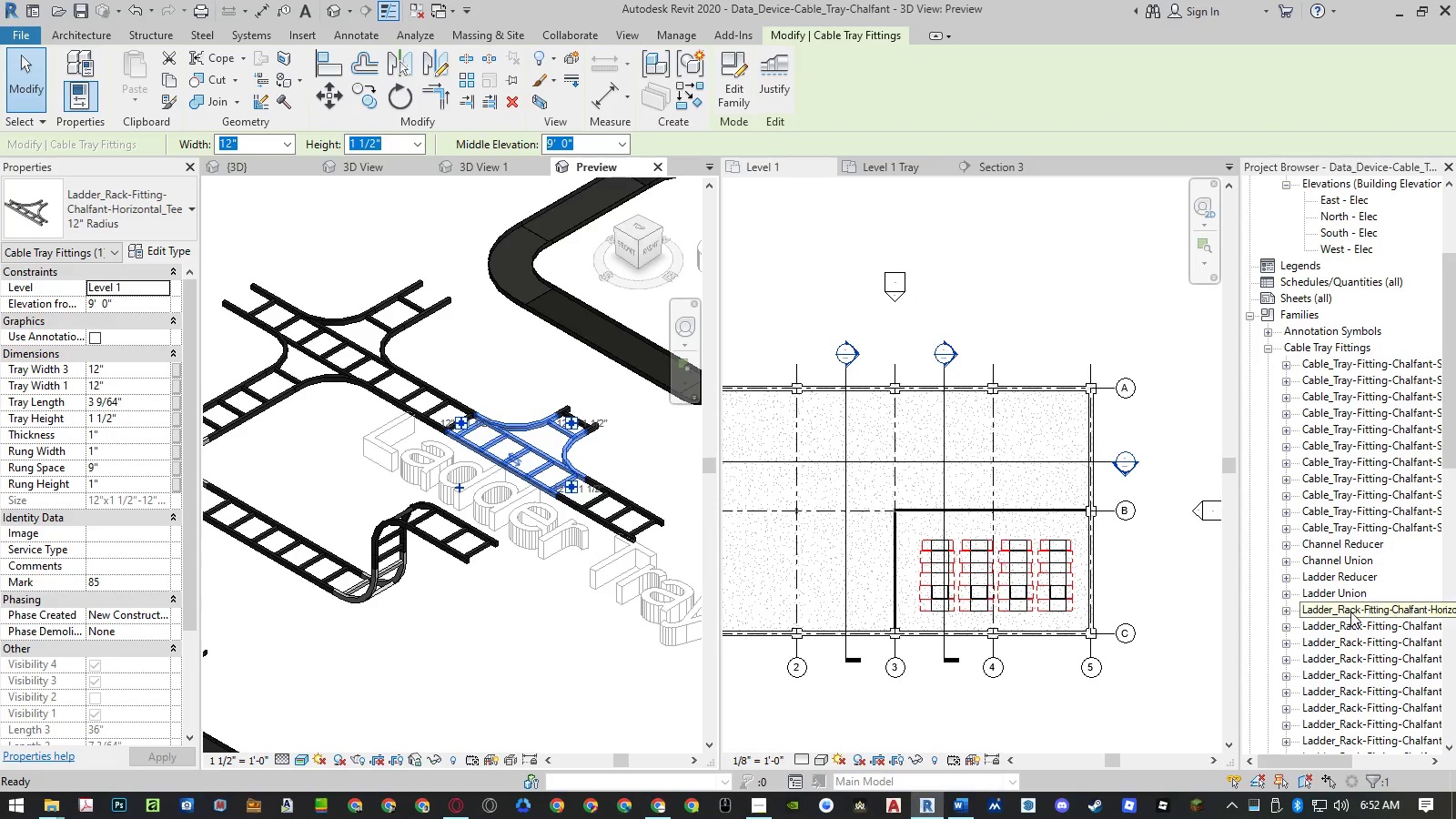 
left_click([1350, 612])
 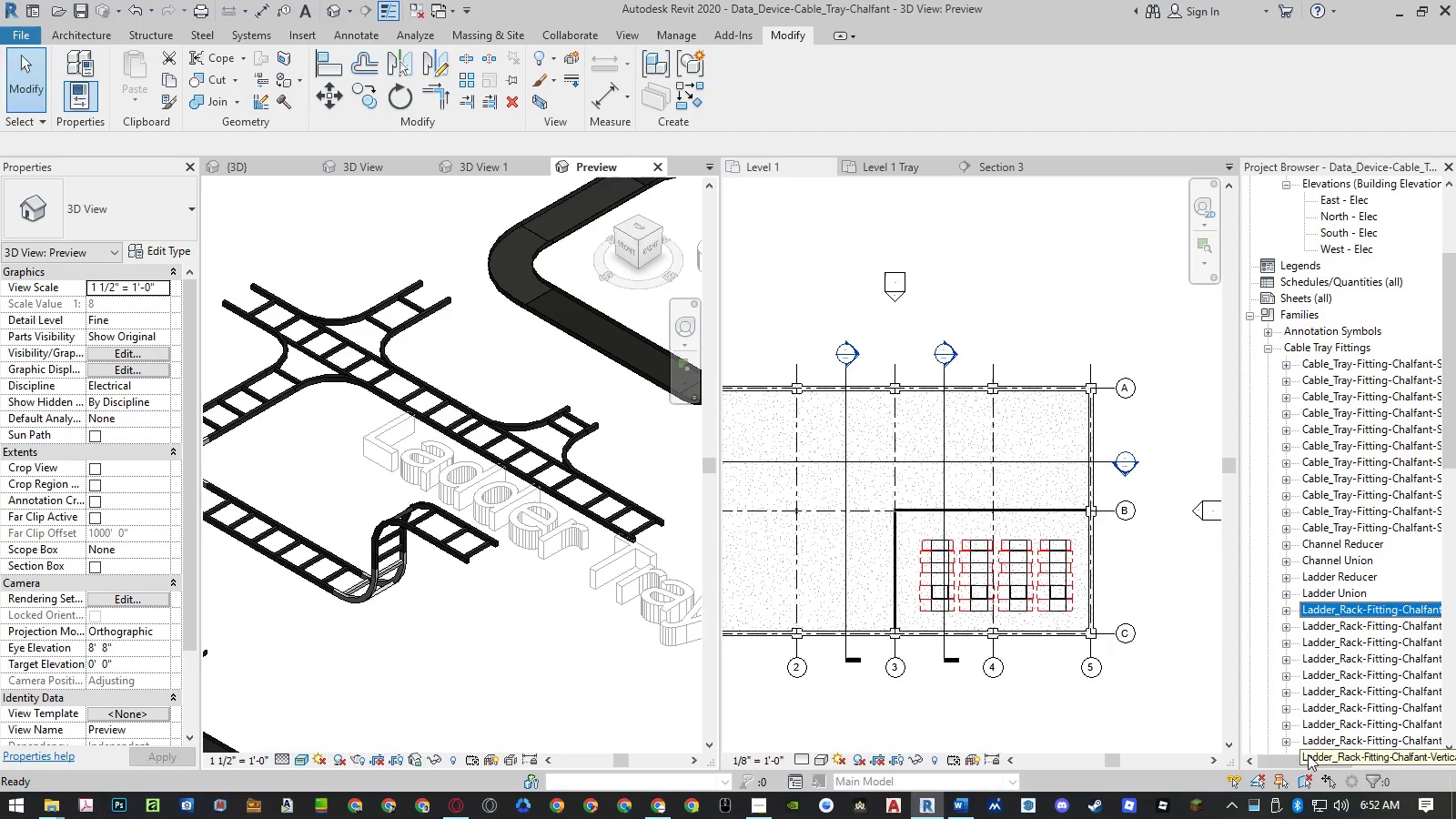 
left_click_drag(start_coordinate=[1308, 756], to_coordinate=[1373, 763])
 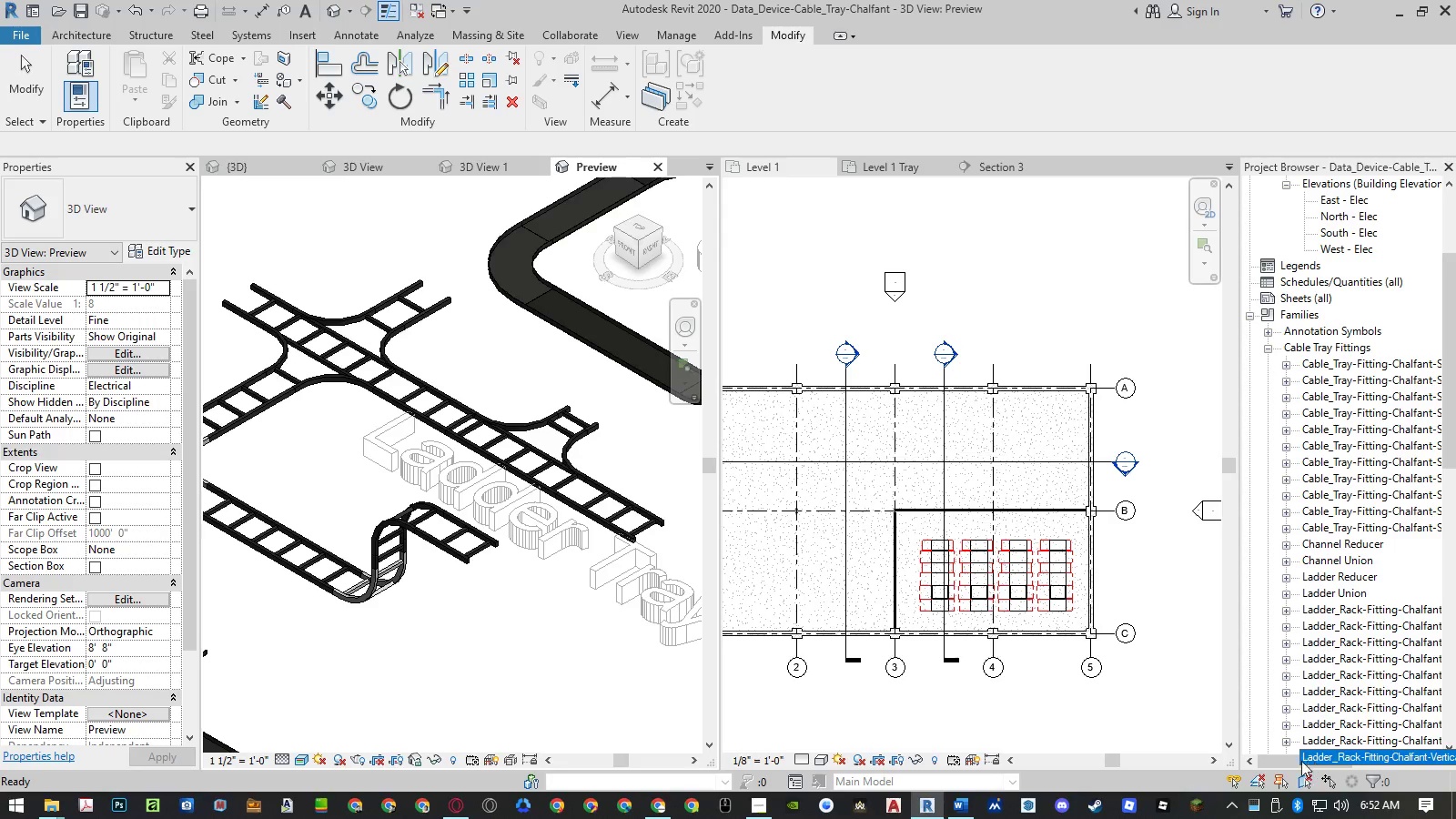 
left_click_drag(start_coordinate=[1296, 761], to_coordinate=[1350, 765])
 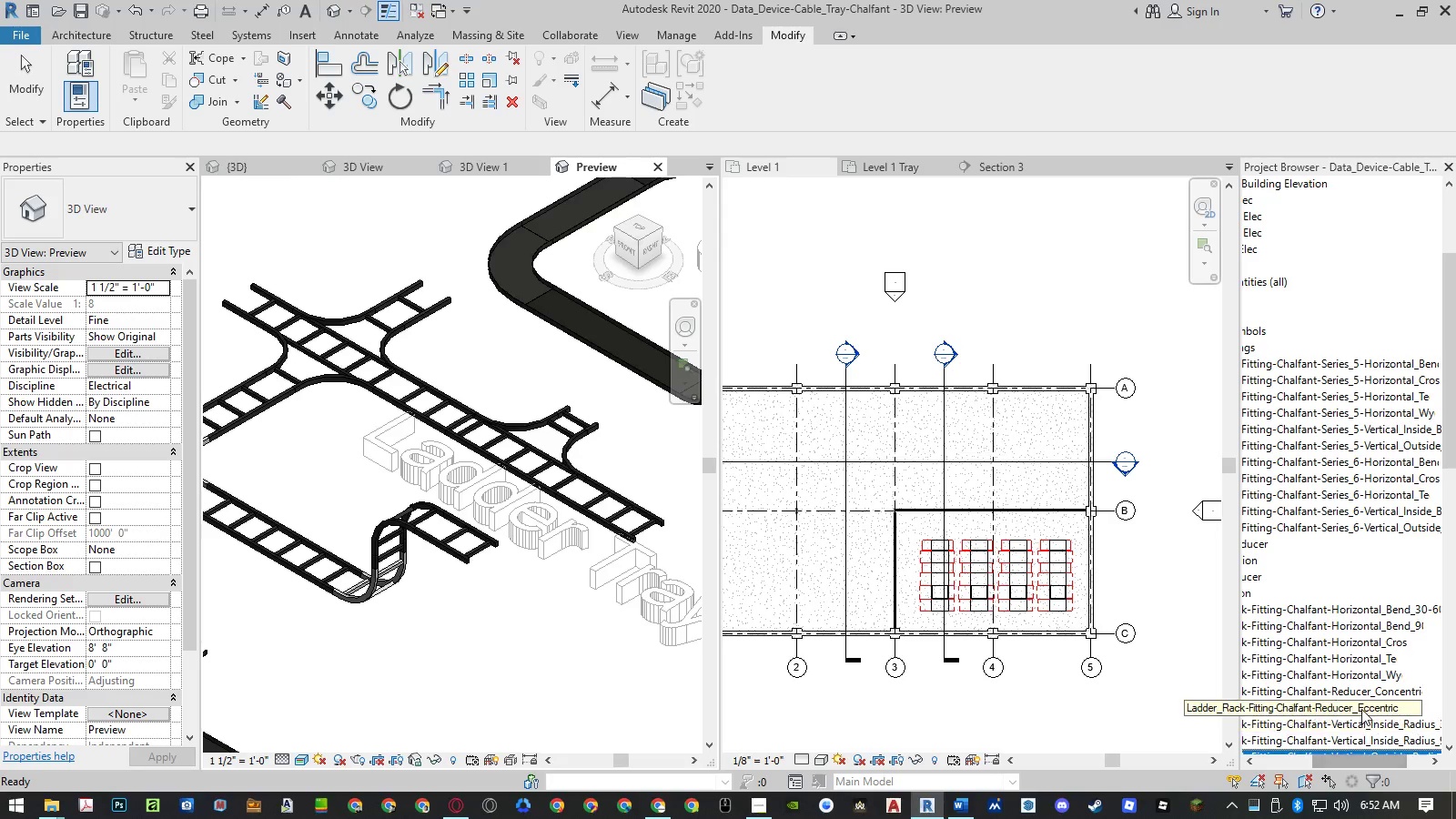 
scroll: coordinate [1361, 709], scroll_direction: down, amount: 3.0
 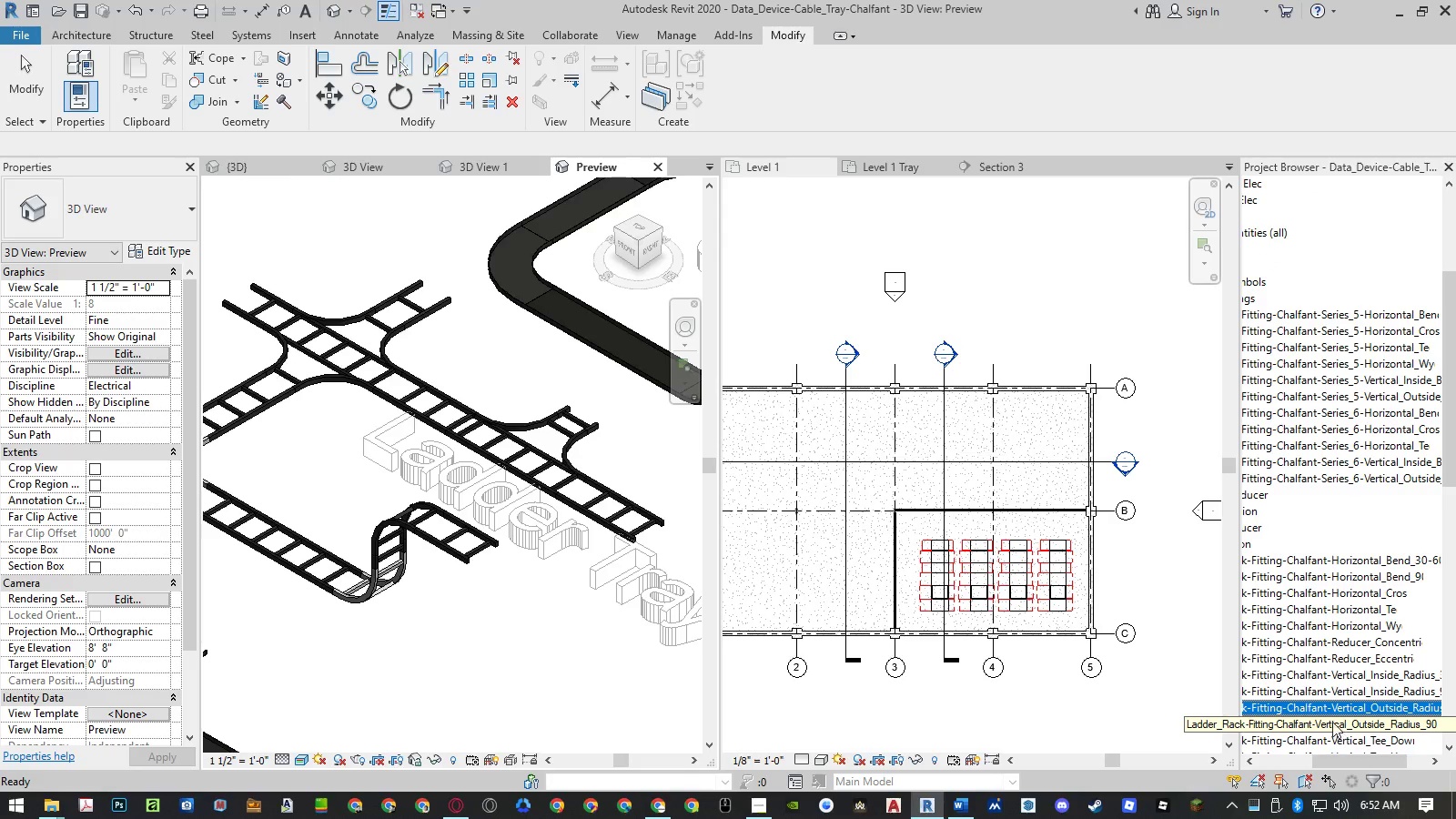 
right_click([1328, 705])
 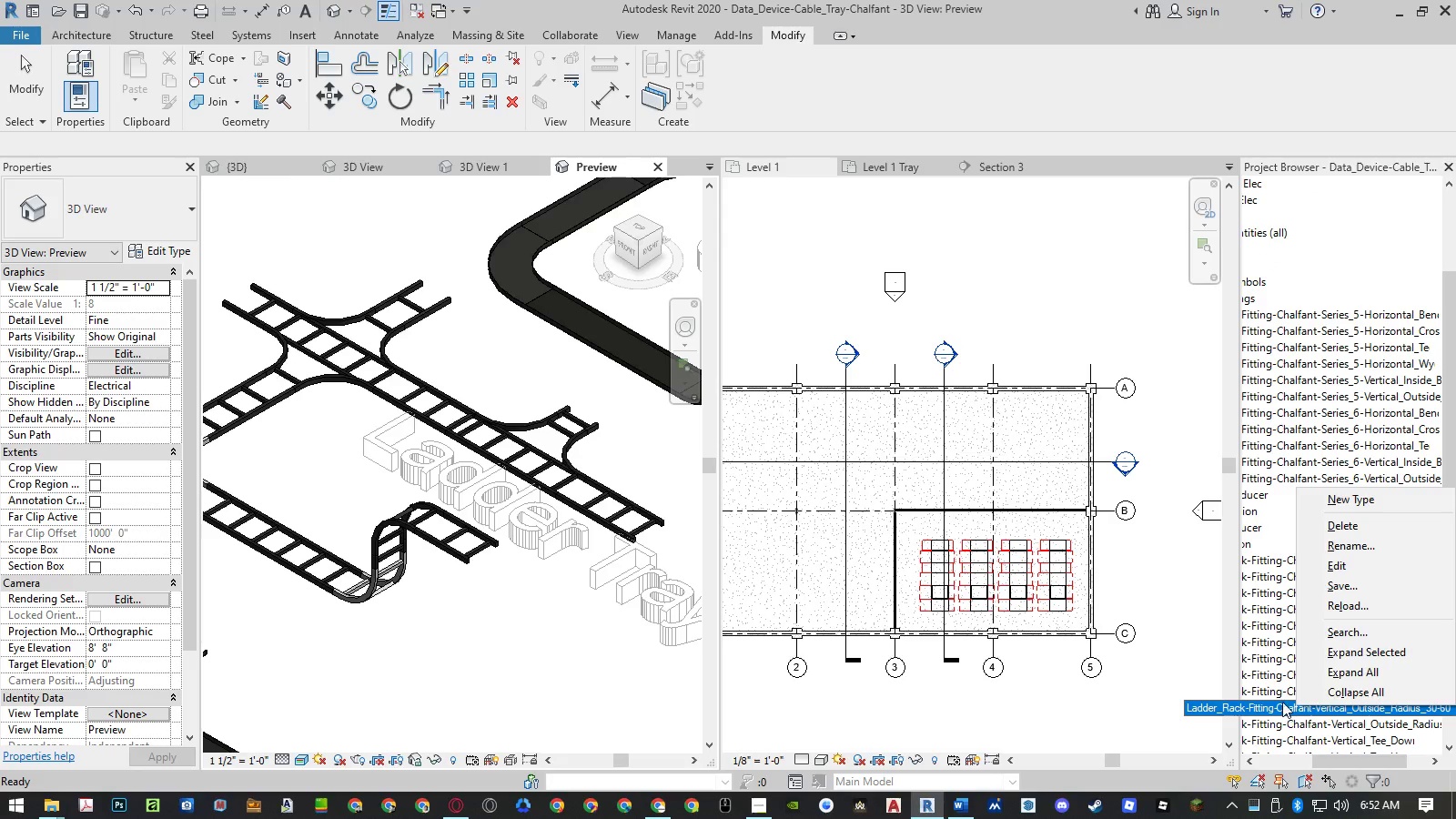 
left_click([1278, 690])
 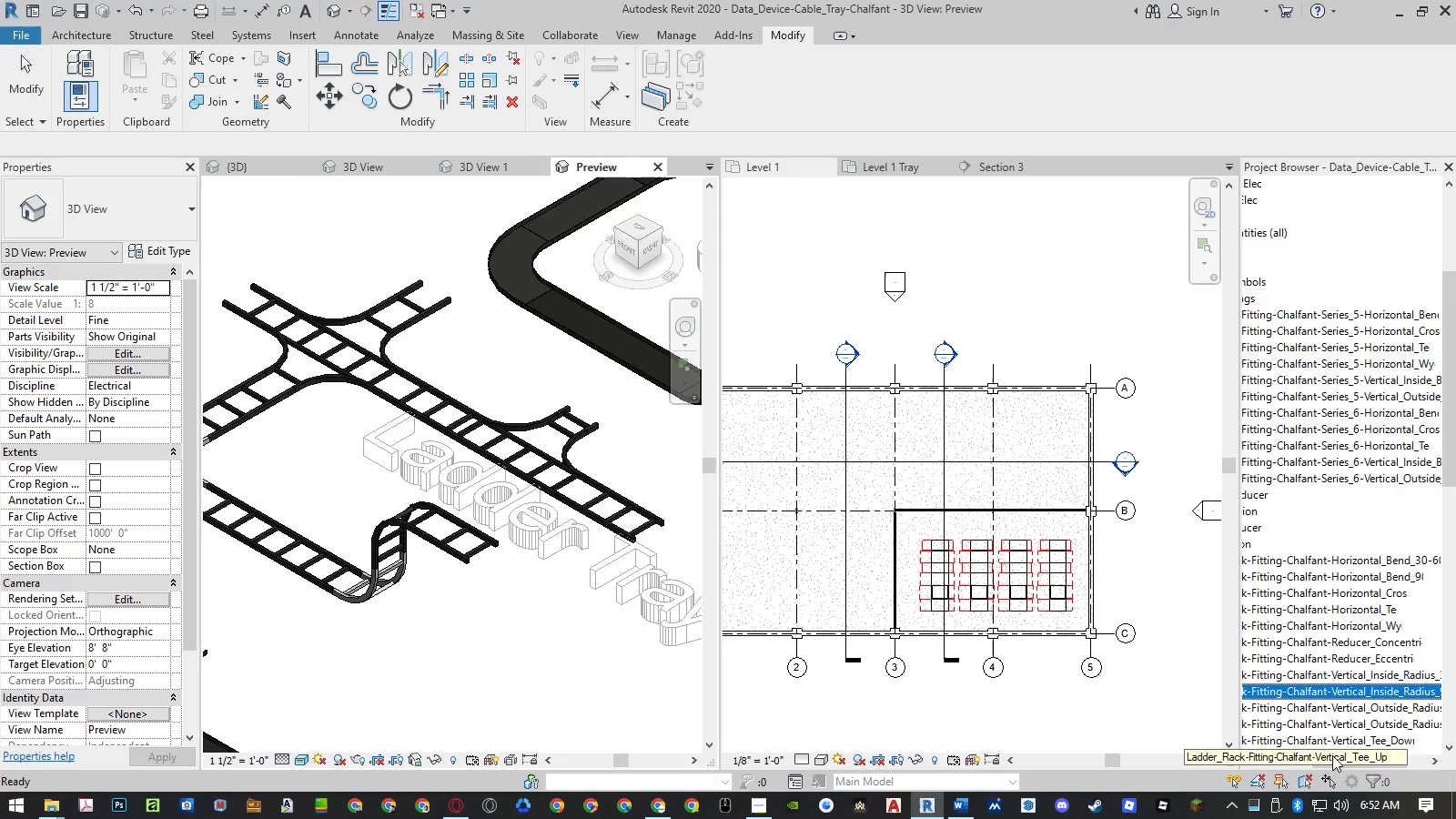 
left_click_drag(start_coordinate=[1364, 754], to_coordinate=[1302, 752])
 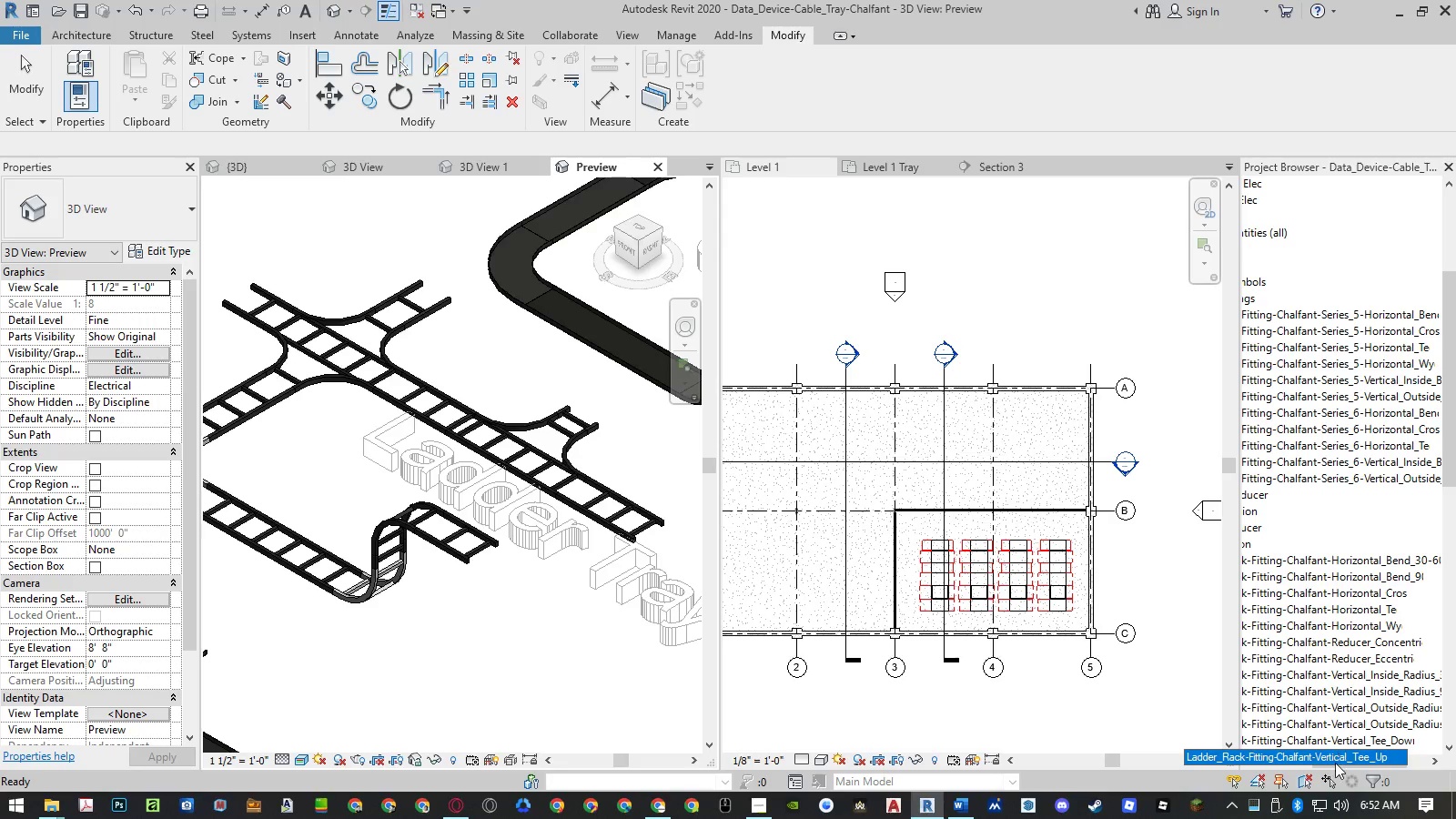 
left_click_drag(start_coordinate=[1336, 763], to_coordinate=[1282, 760])
 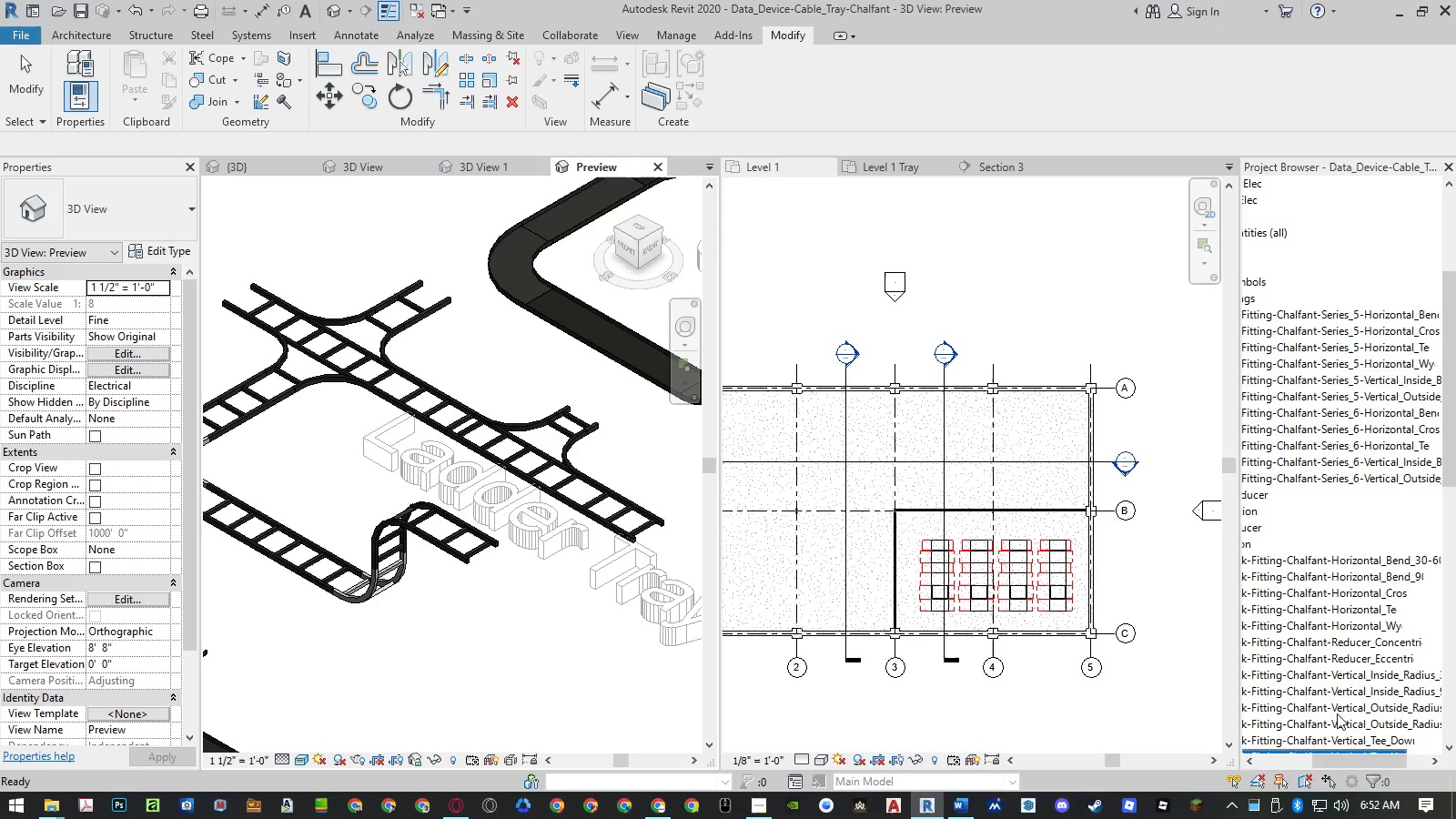 
scroll: coordinate [1329, 693], scroll_direction: down, amount: 3.0
 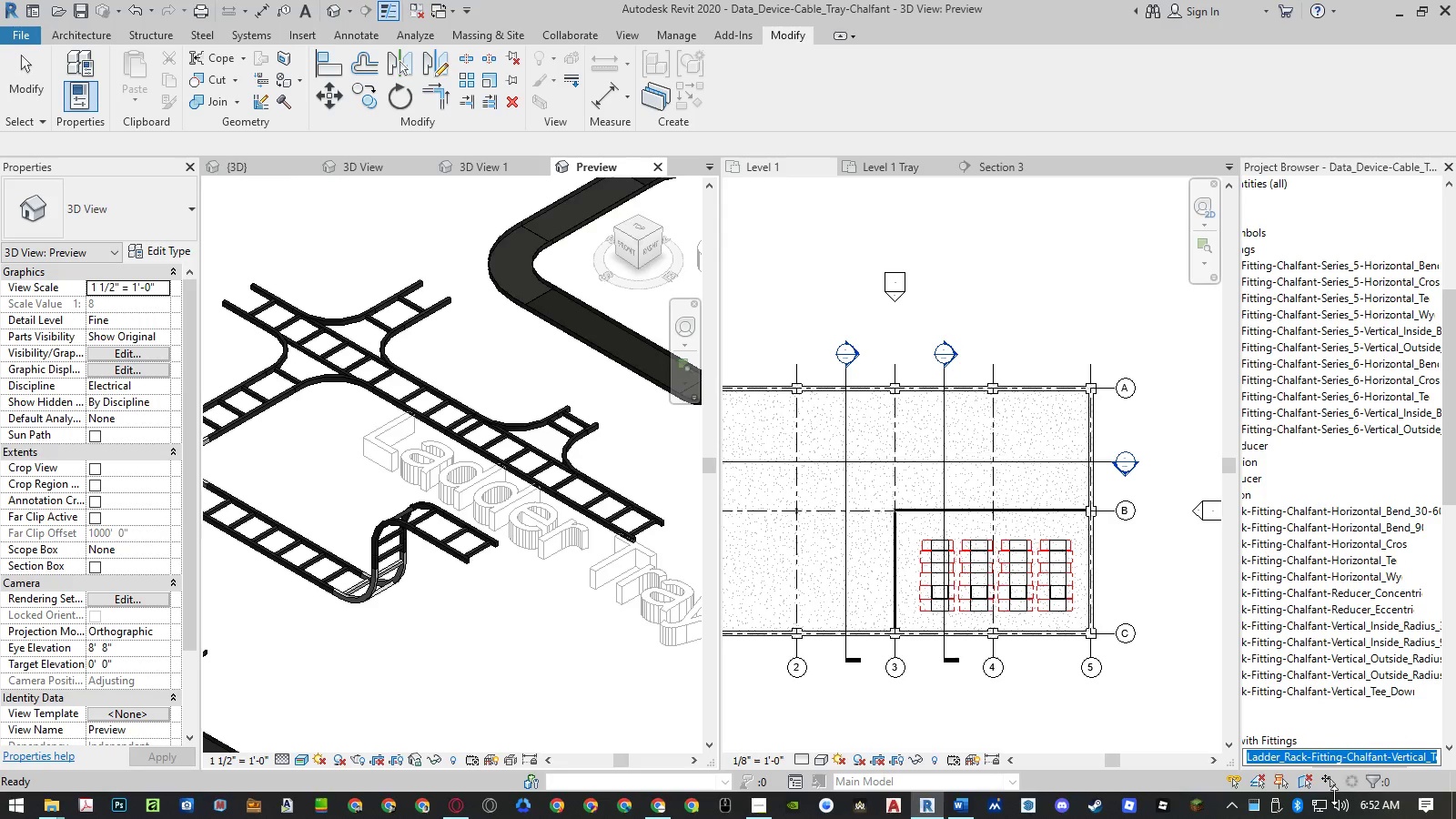 
key(Escape)
 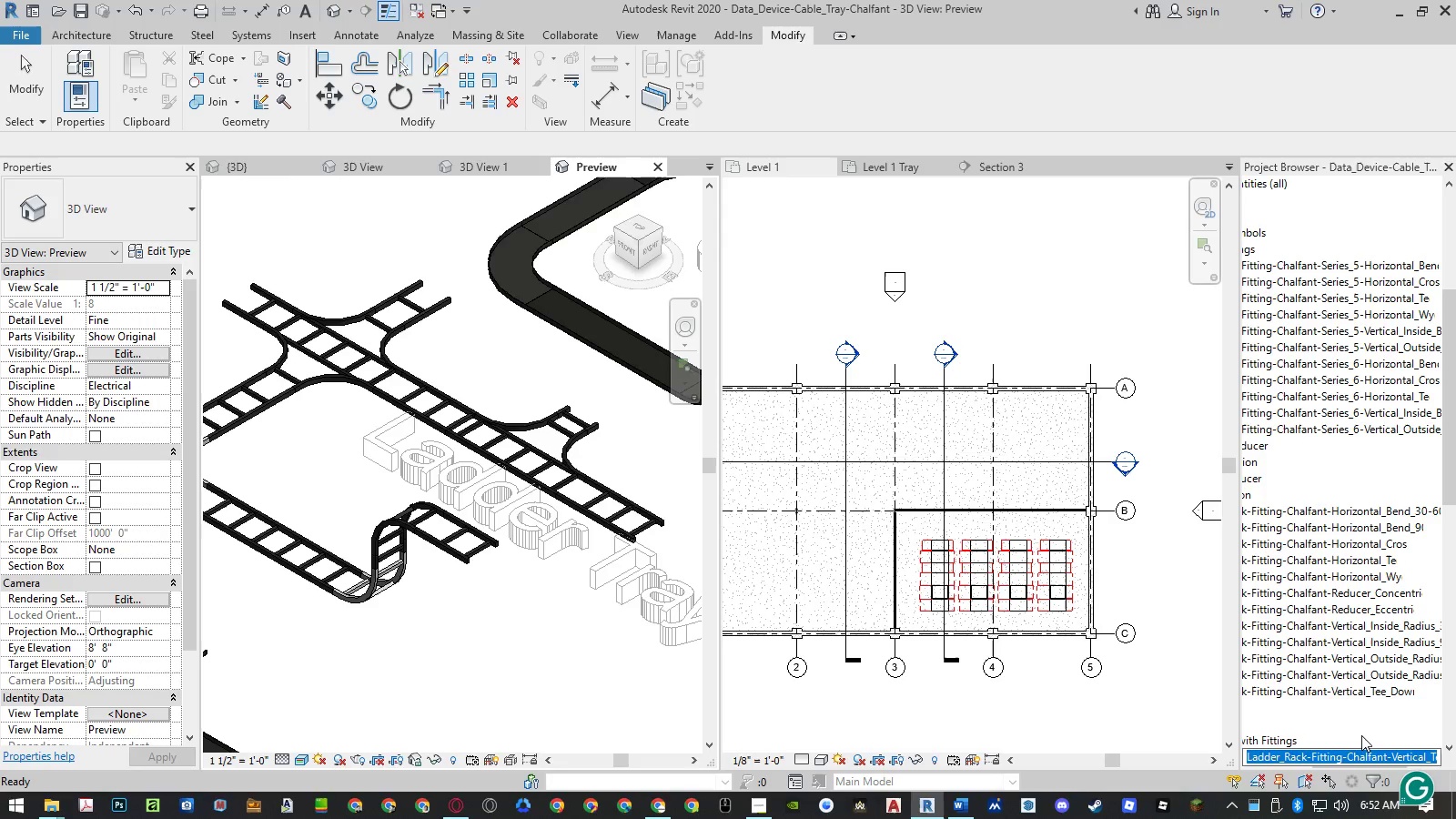 
key(Escape)
 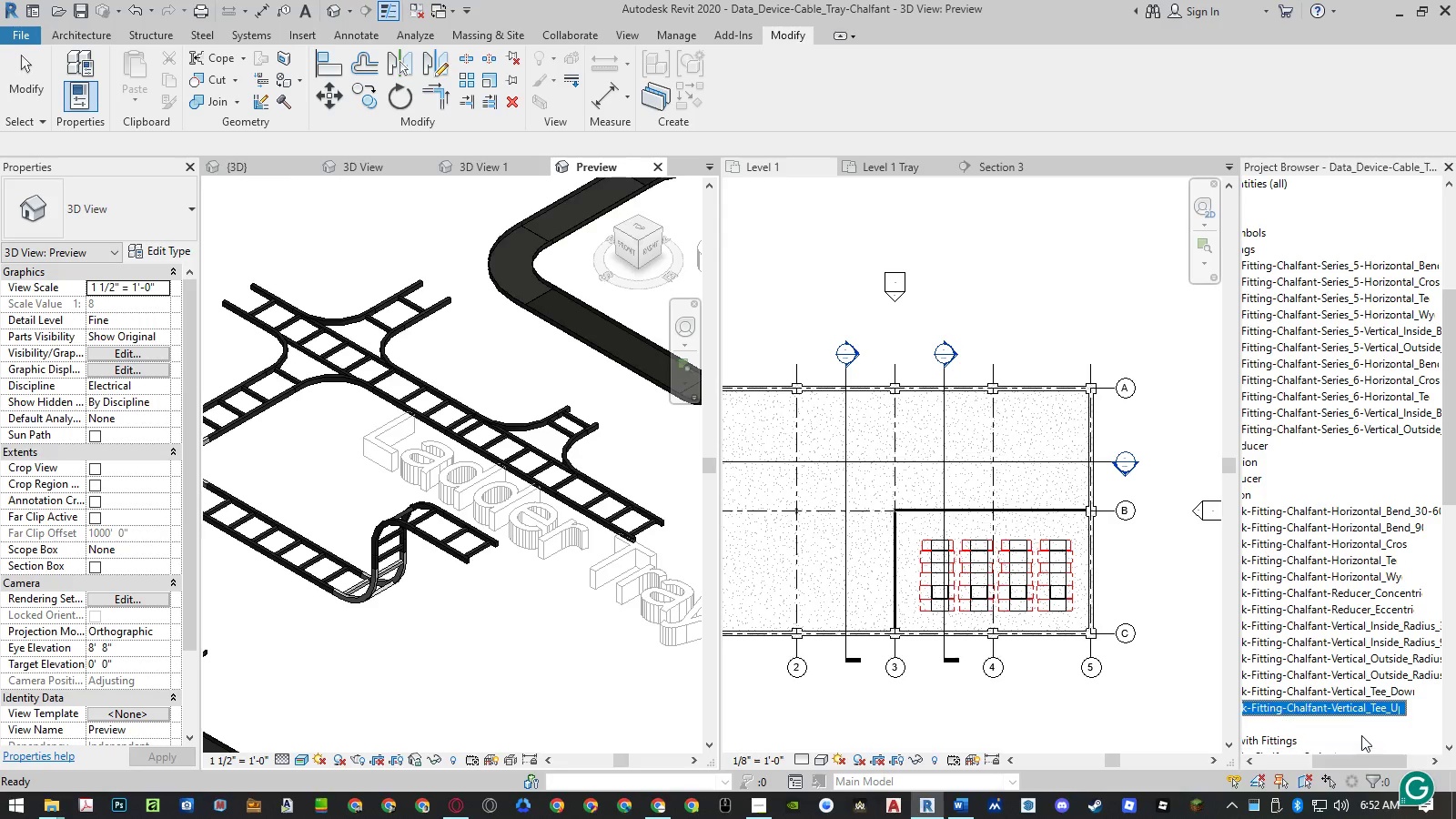 
key(Escape)
 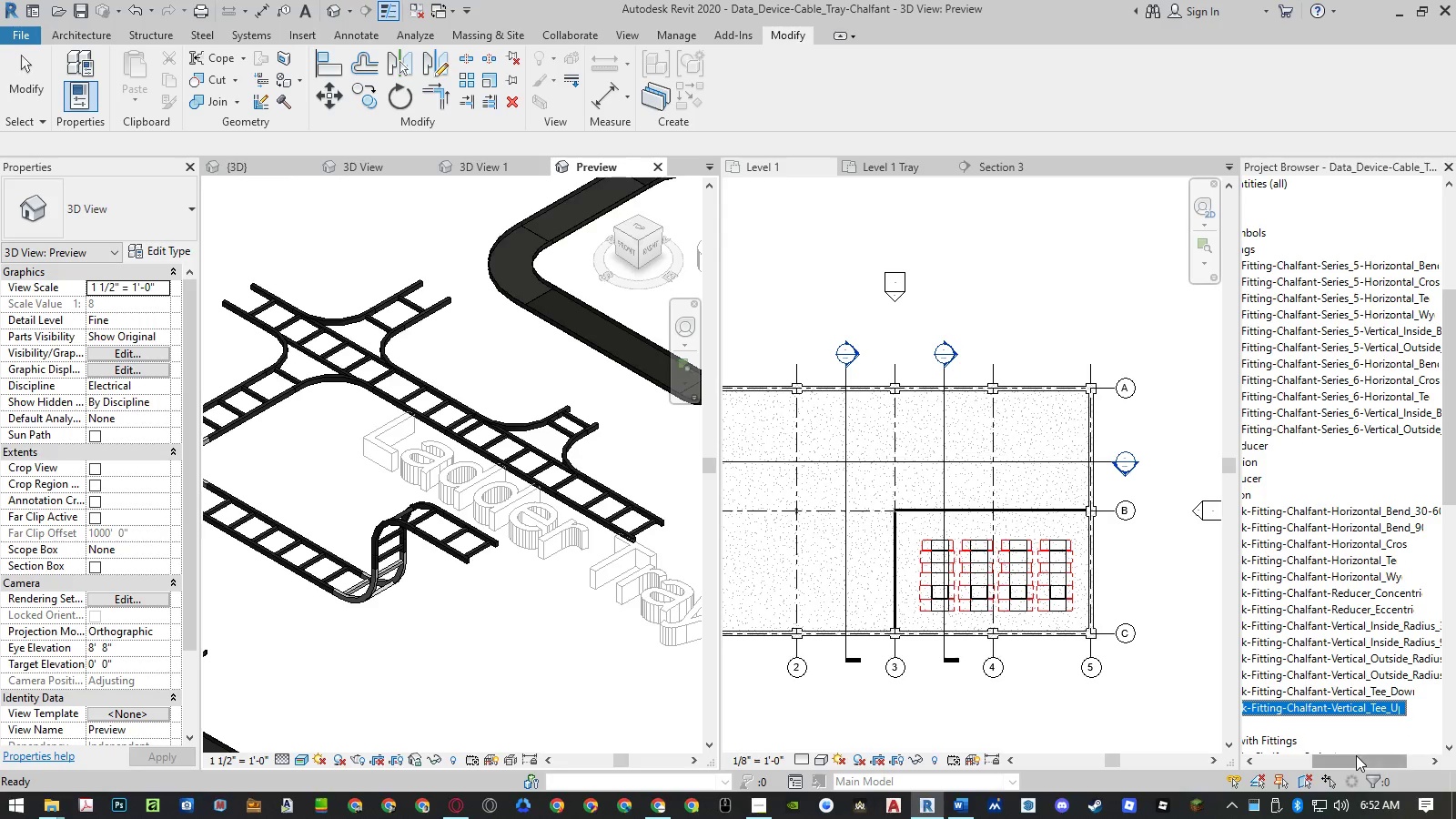 
key(Escape)
 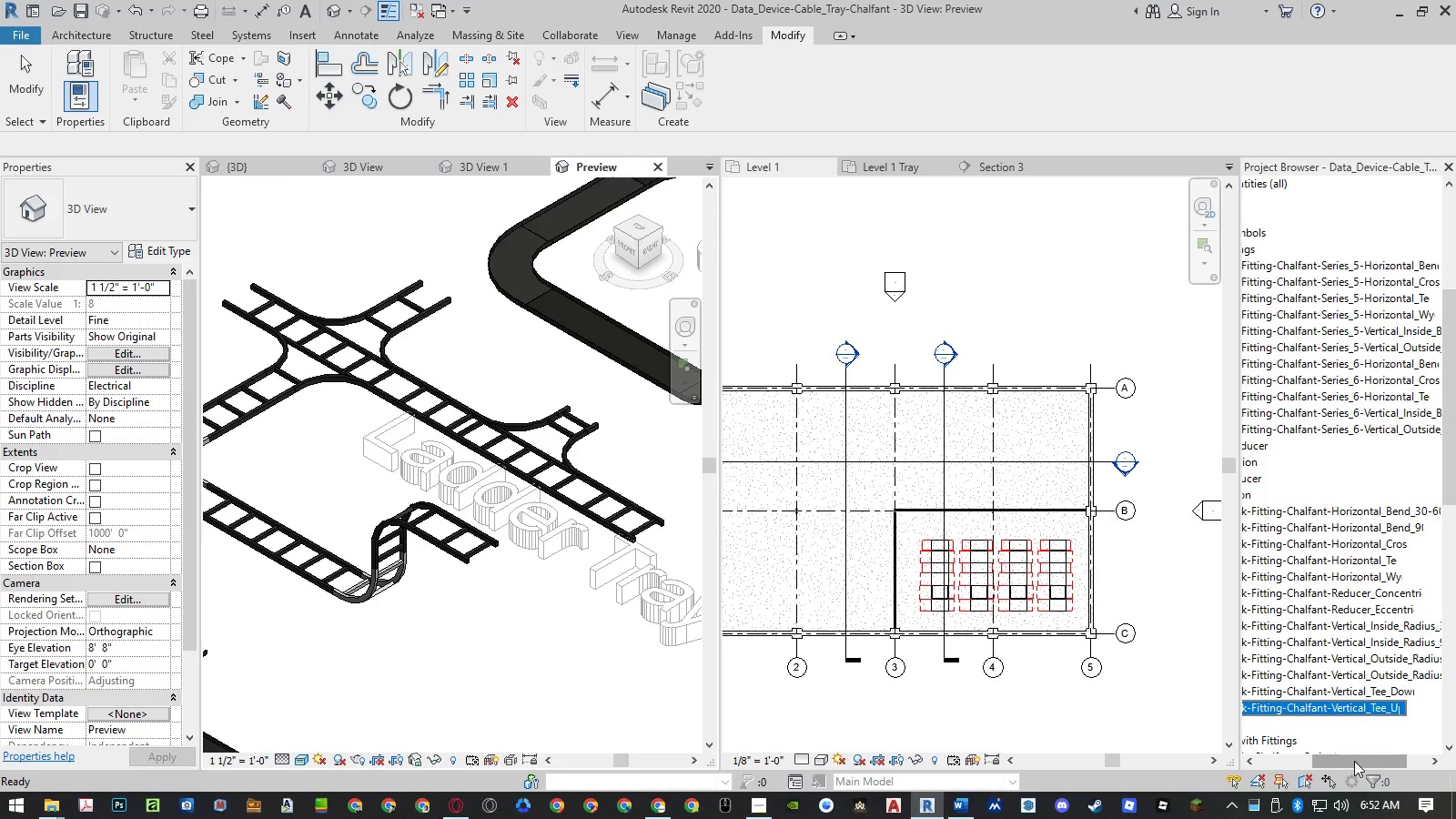 
left_click_drag(start_coordinate=[1354, 761], to_coordinate=[1320, 763])
 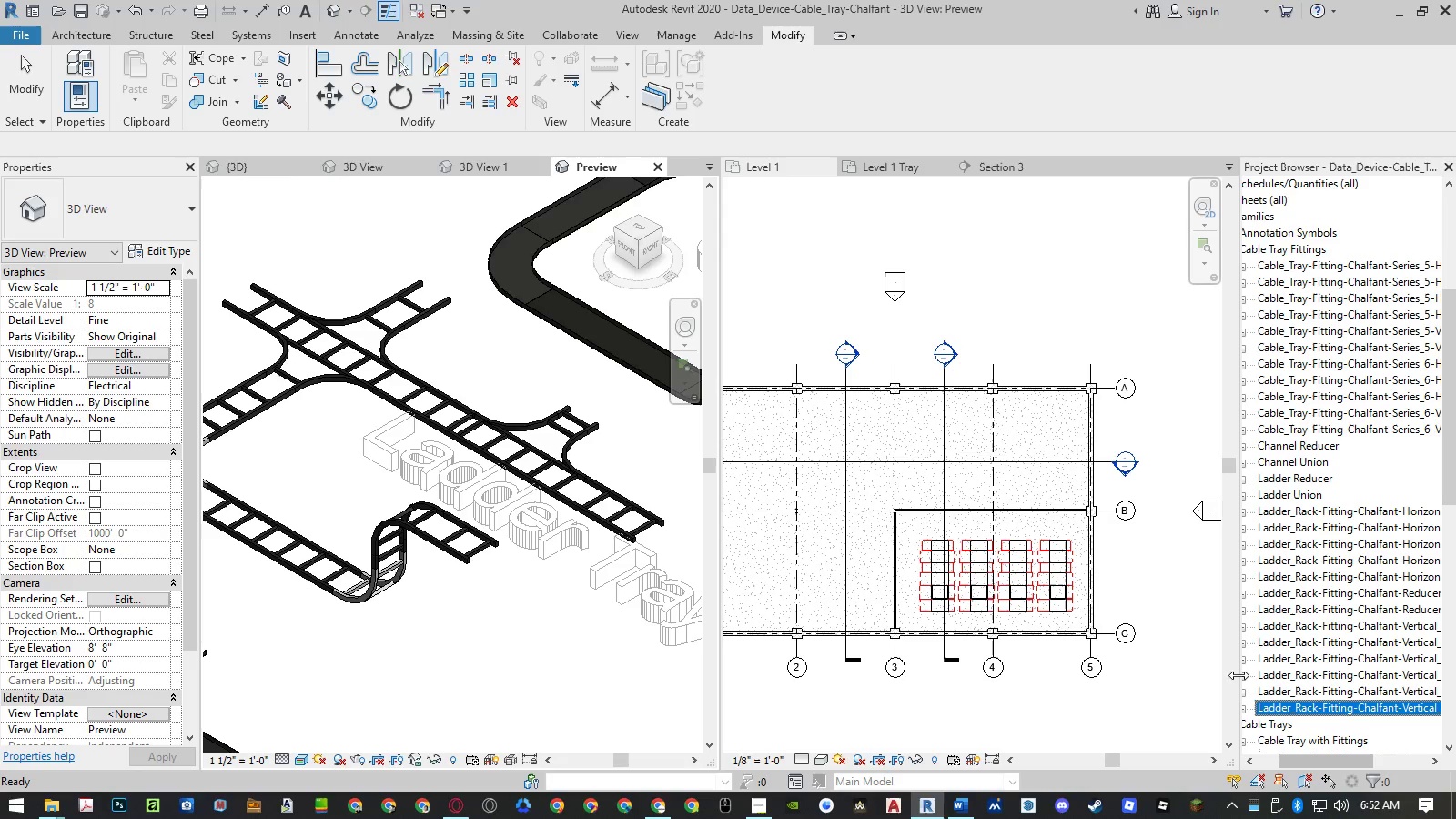 
left_click_drag(start_coordinate=[1238, 675], to_coordinate=[266, 671])
 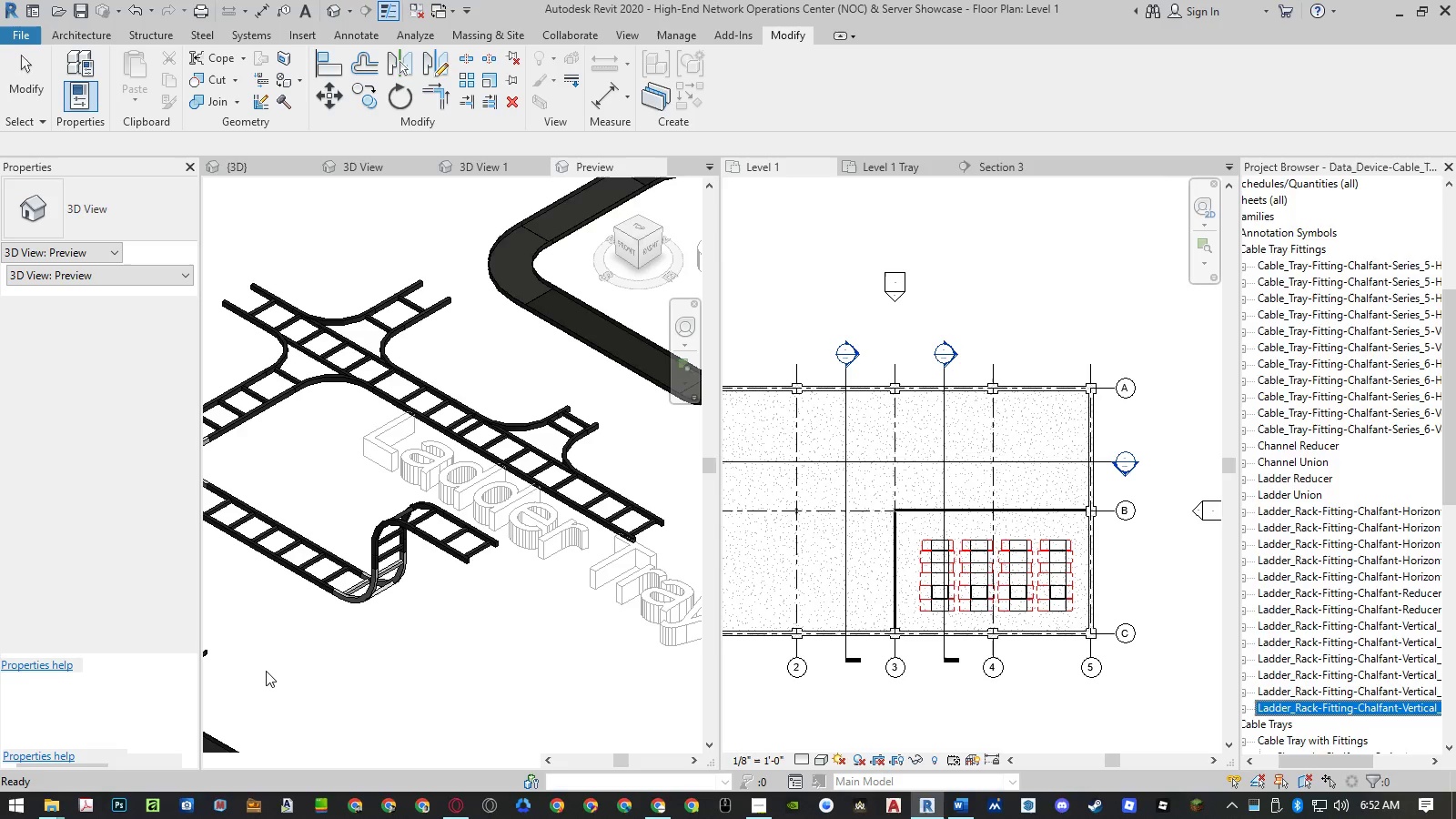 
mouse_move([285, 674])
 